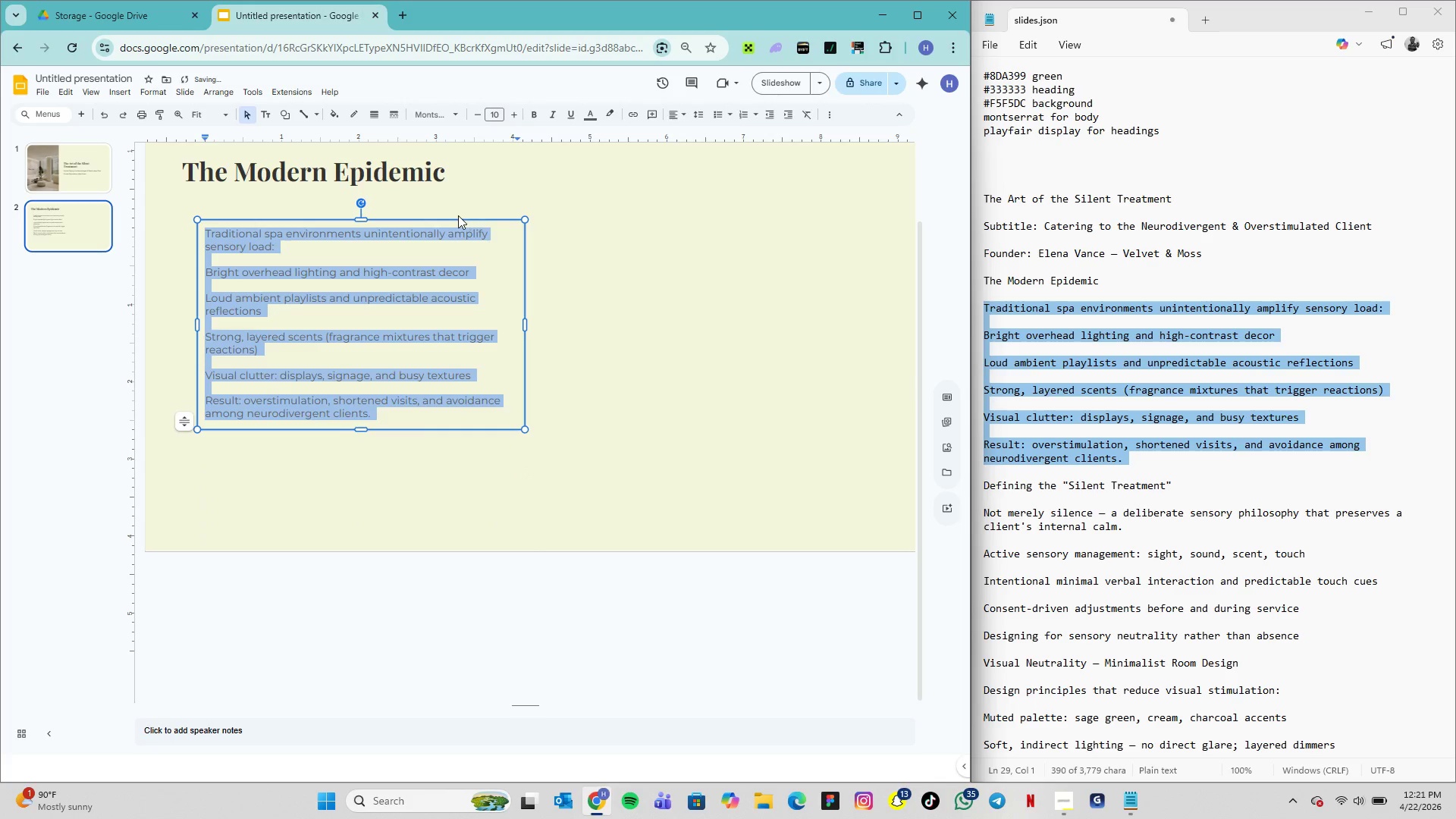 
left_click([77, 186])
 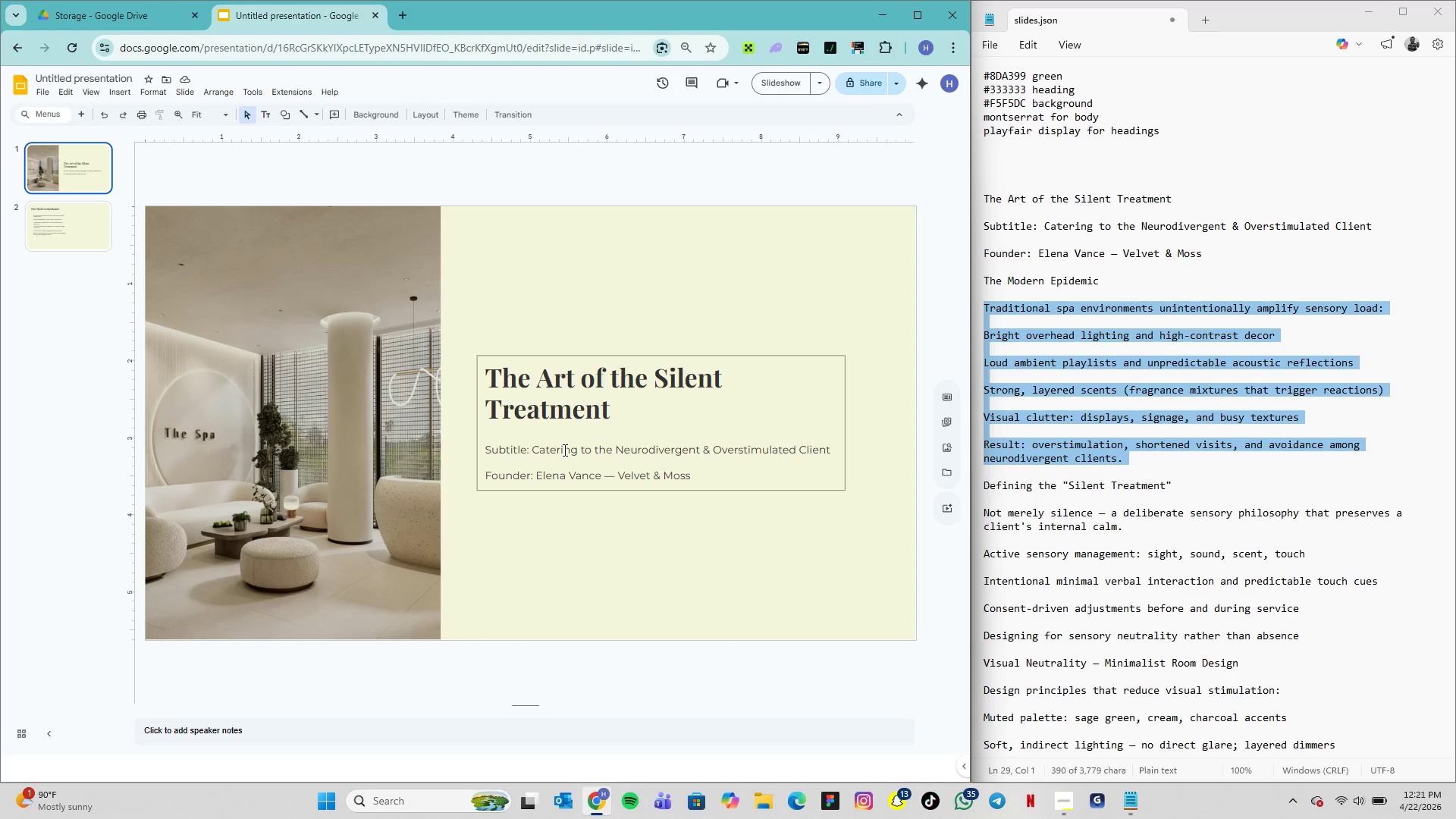 
double_click([549, 422])
 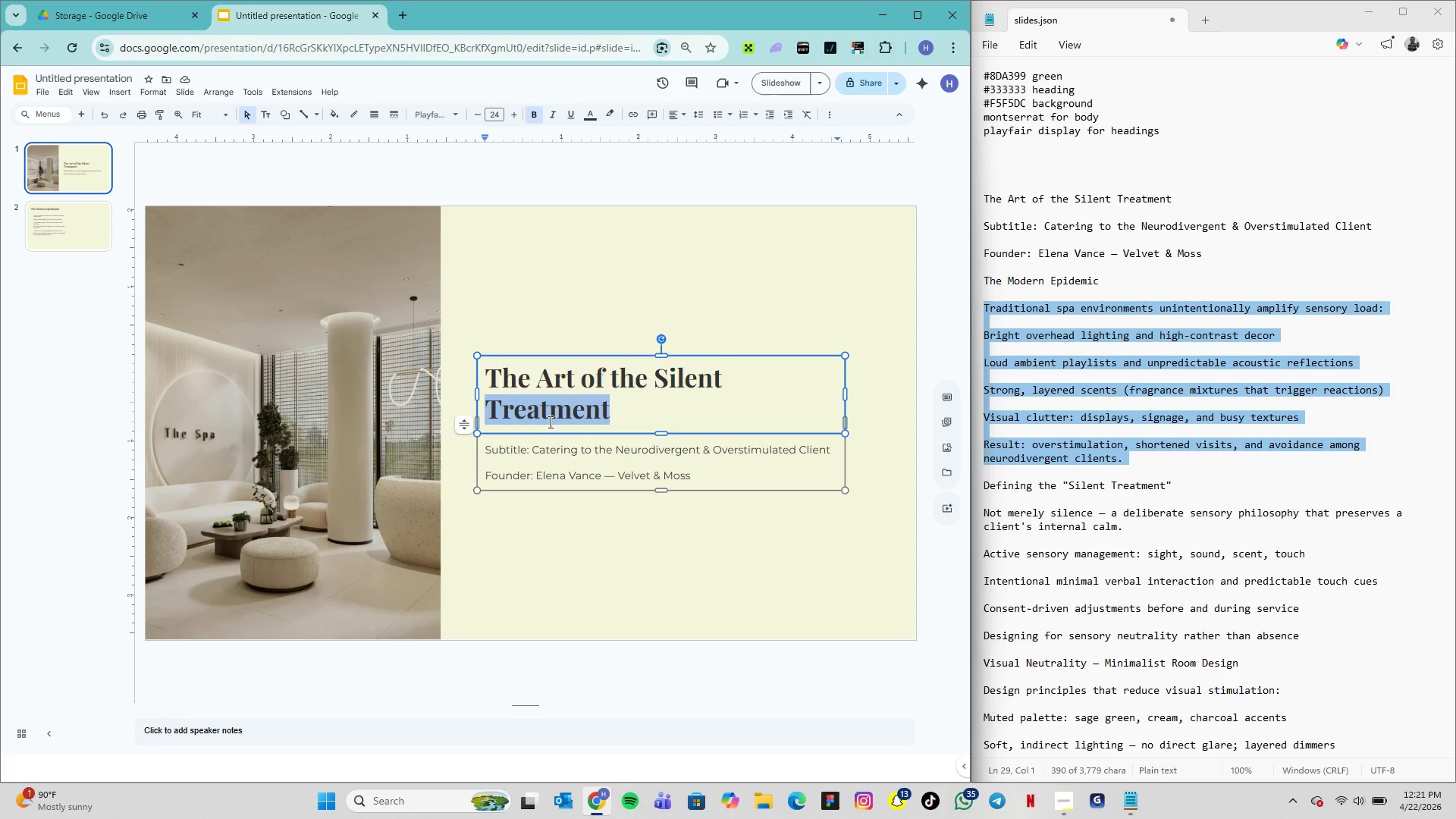 
triple_click([549, 422])
 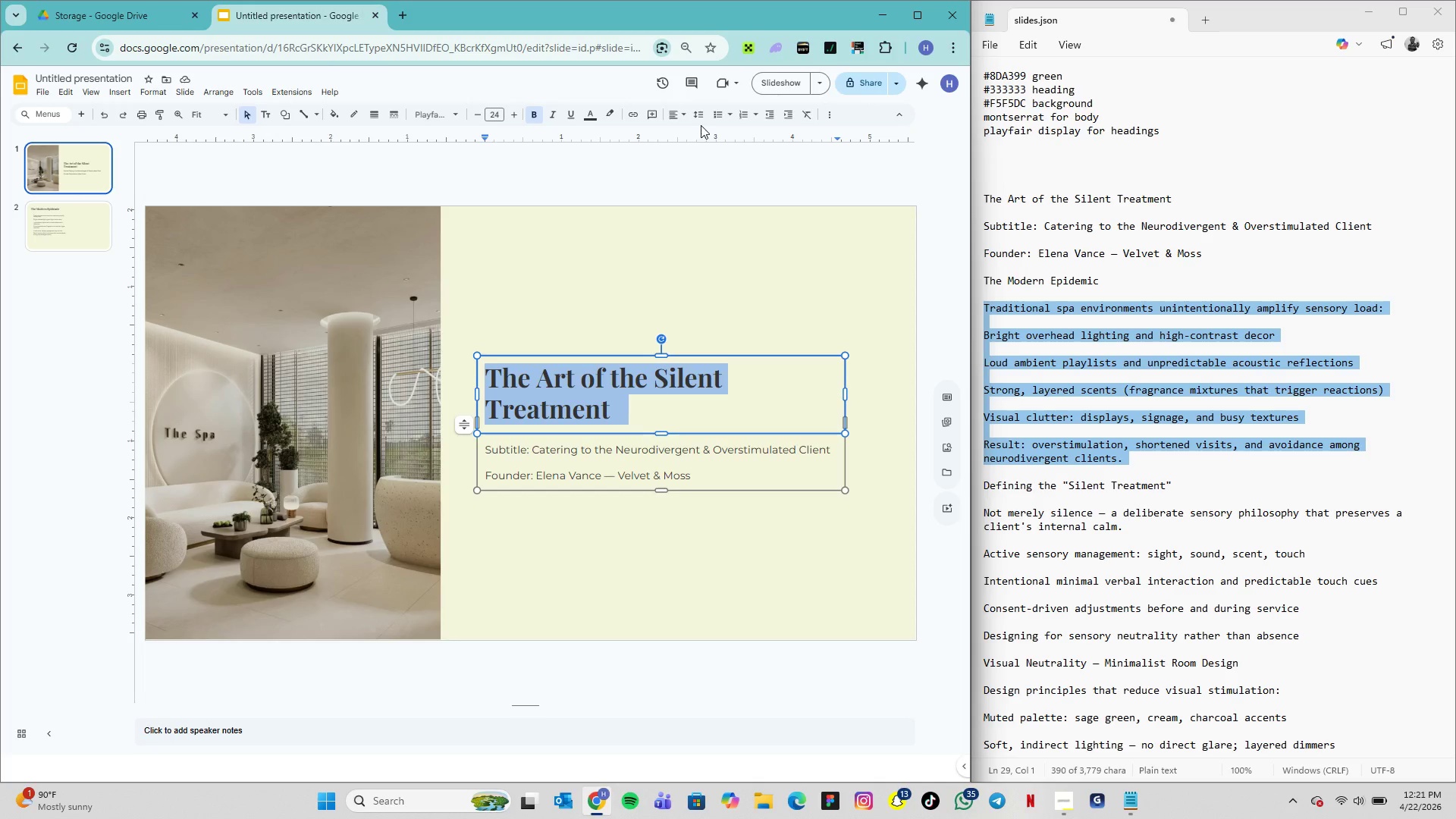 
left_click([701, 121])
 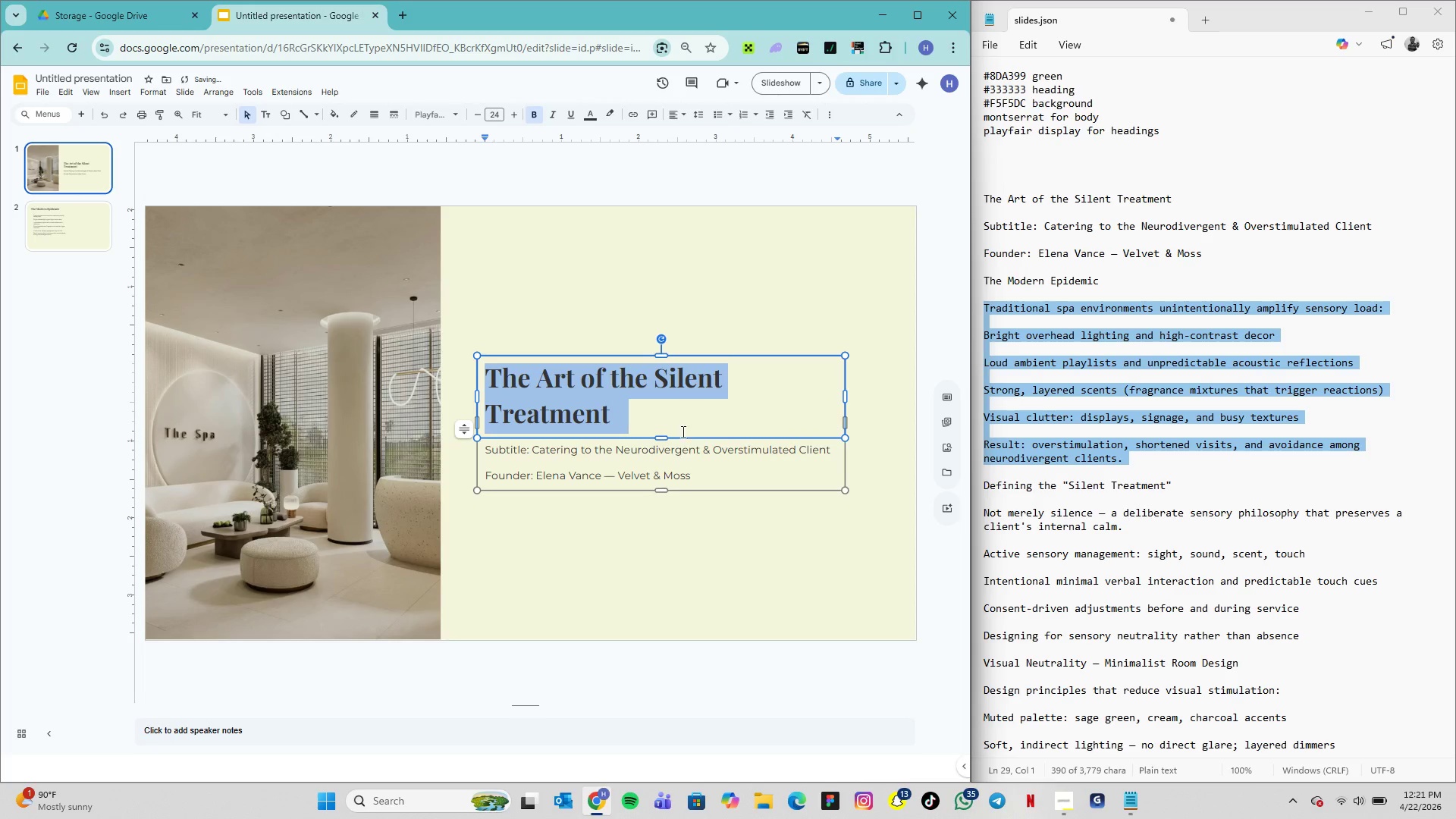 
left_click([665, 507])
 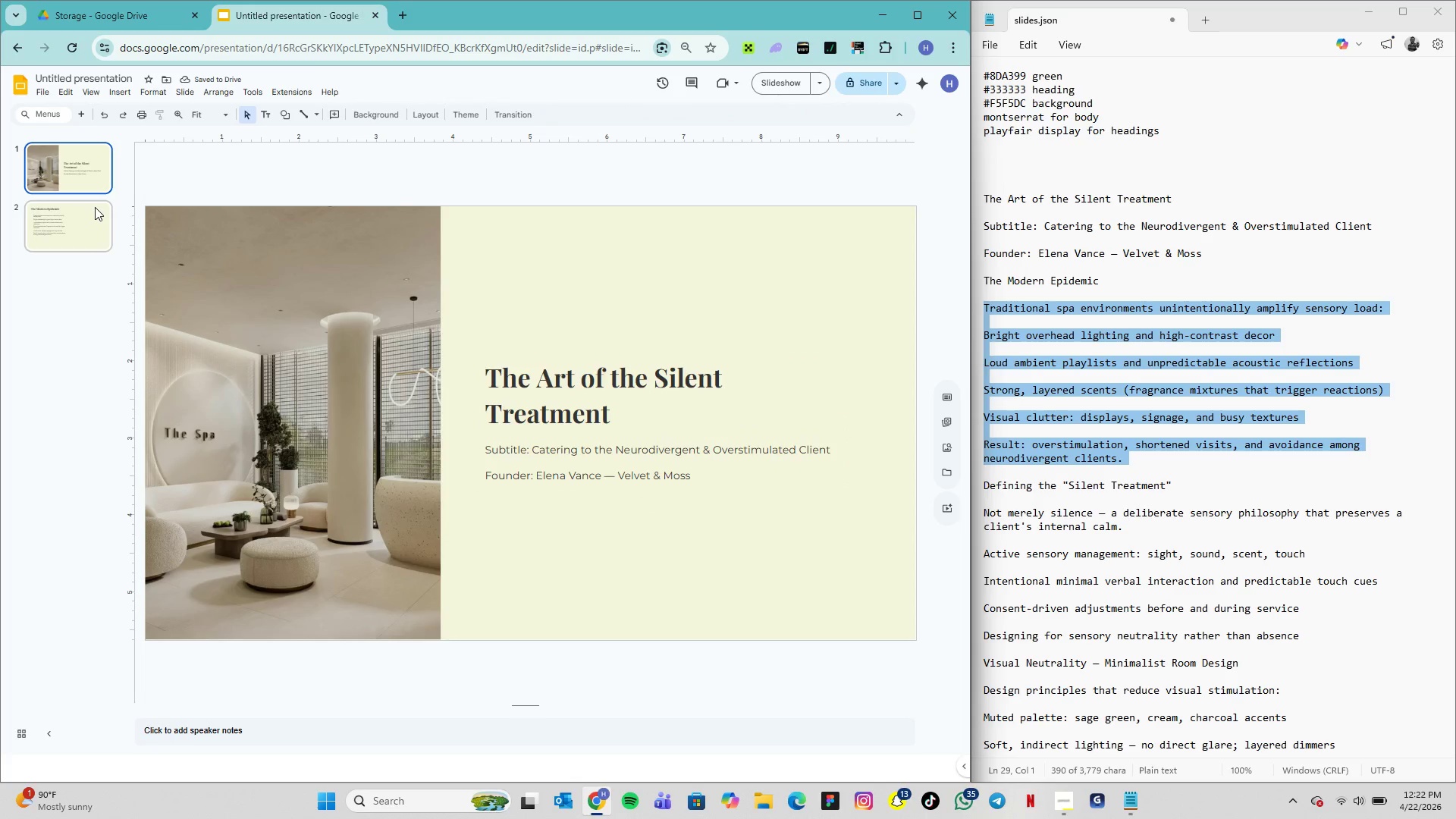 
left_click([95, 207])
 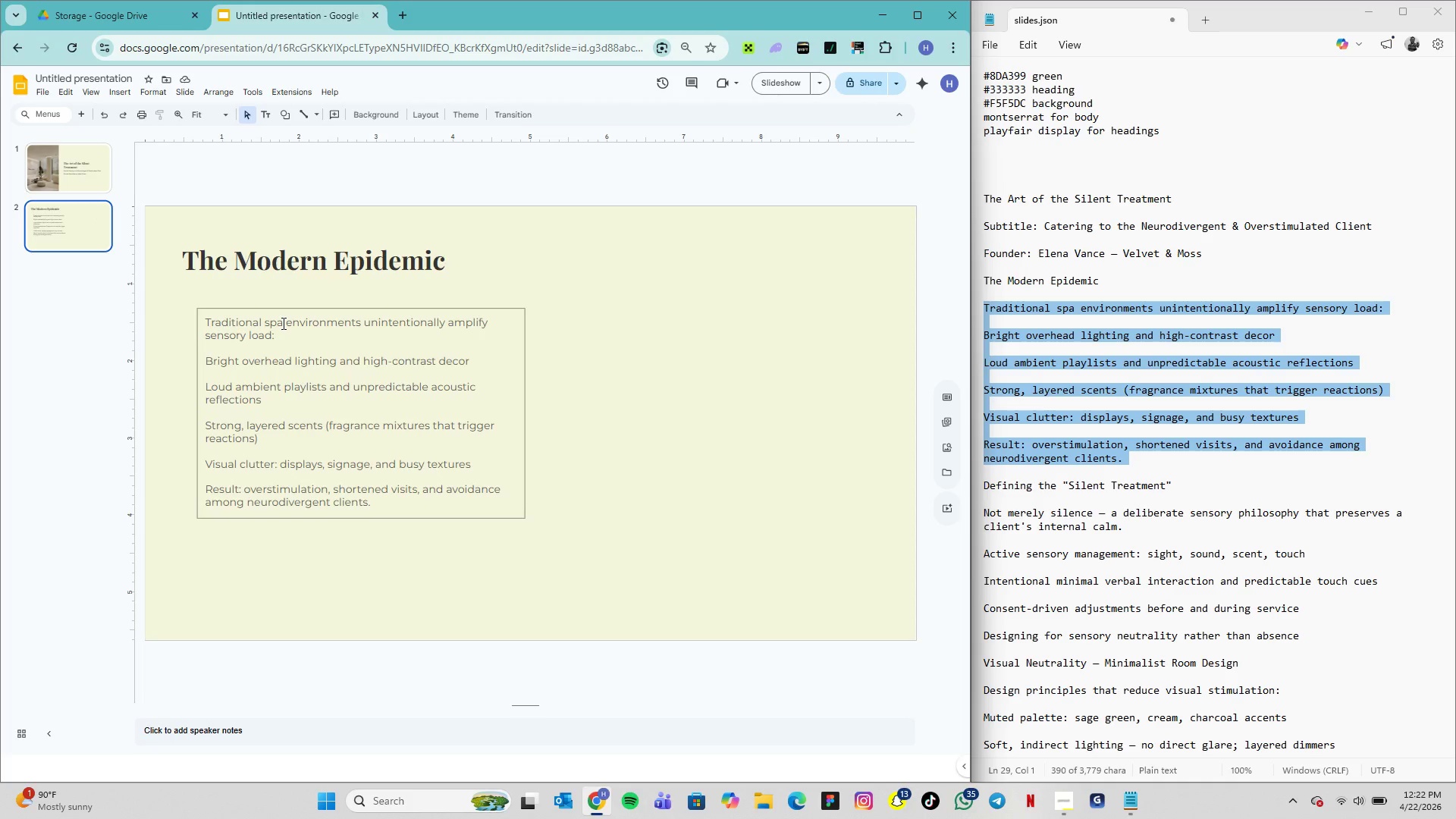 
double_click([282, 323])
 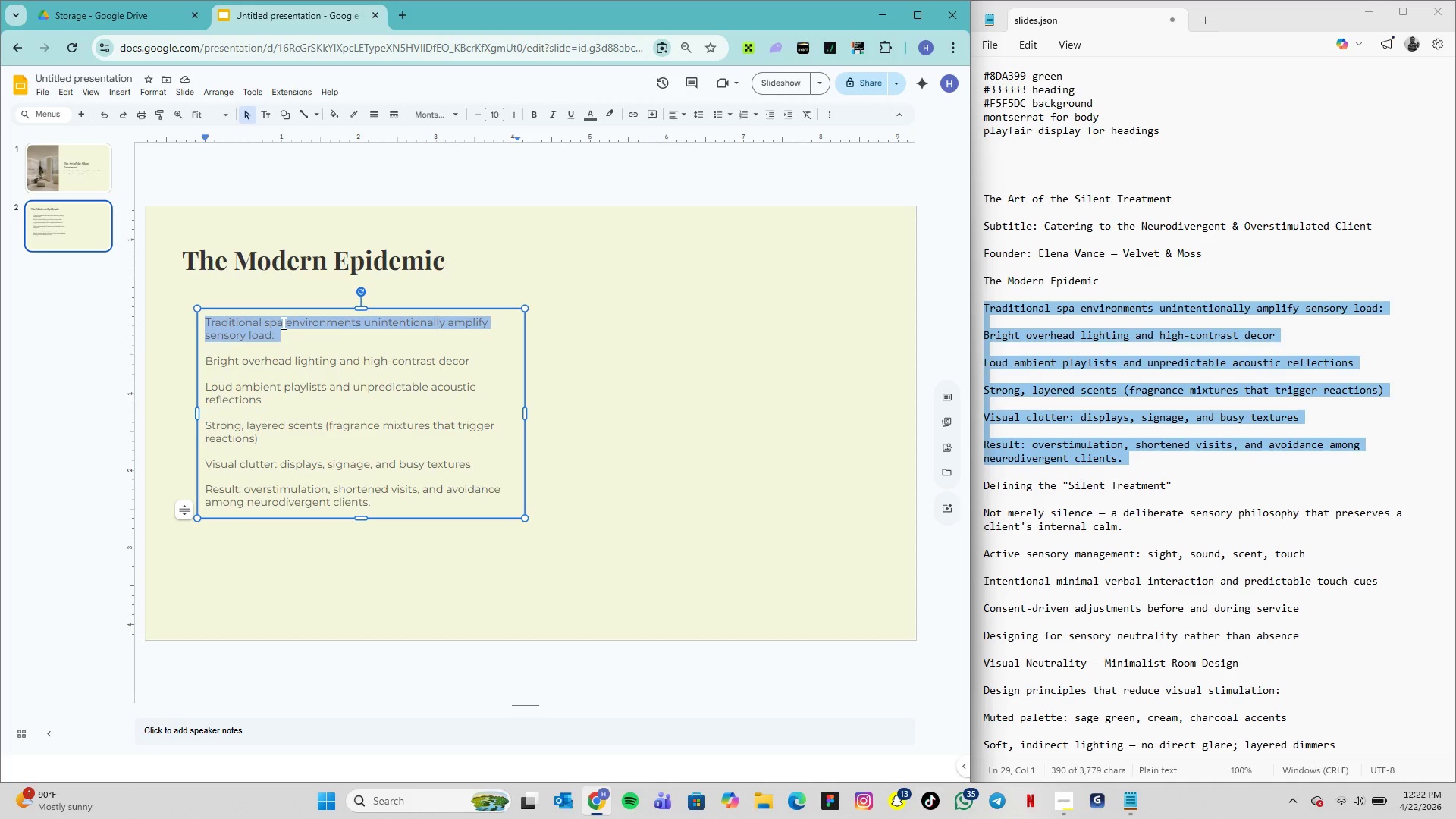 
triple_click([282, 323])
 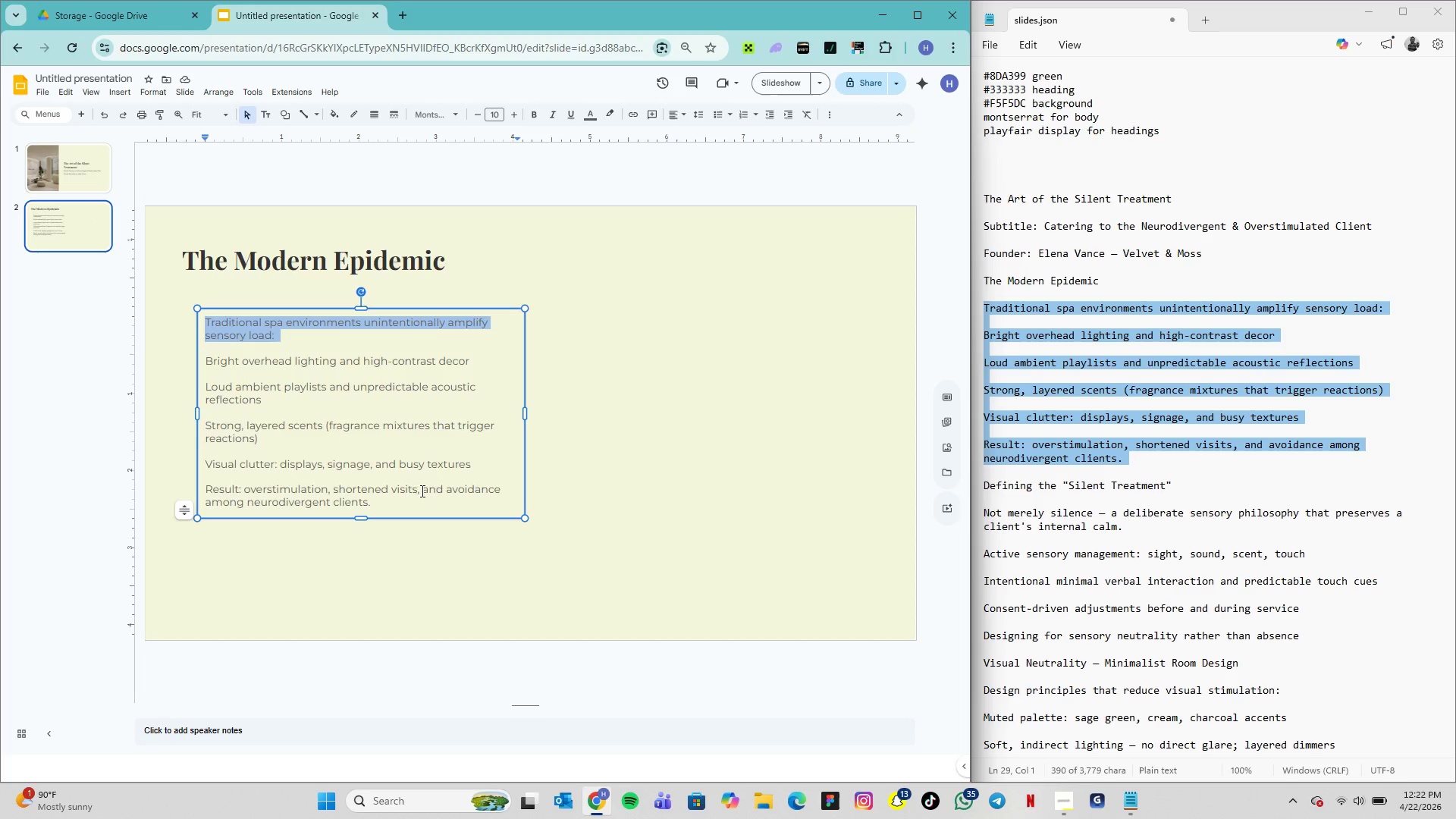 
left_click([425, 506])
 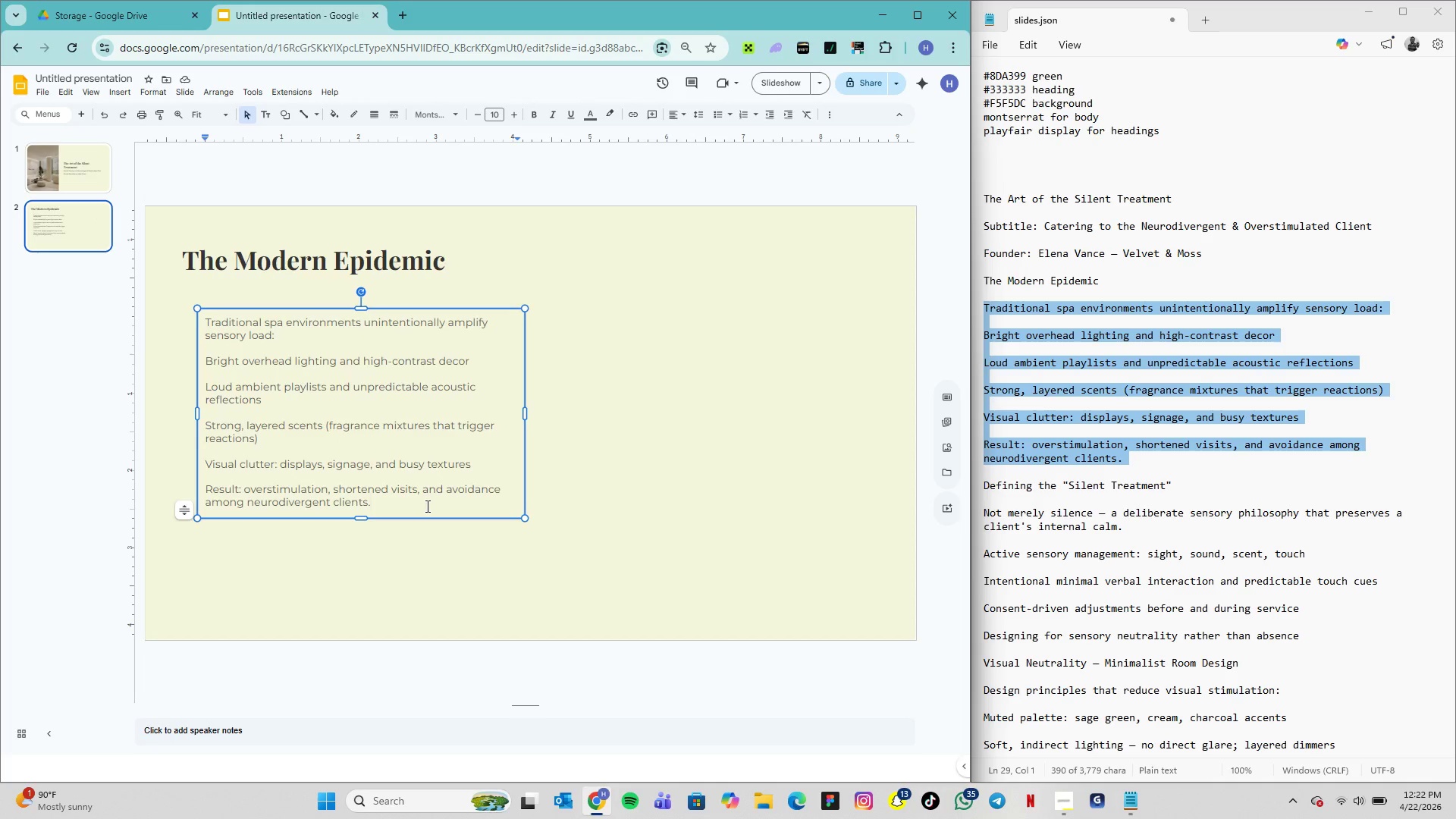 
key(Control+A)
 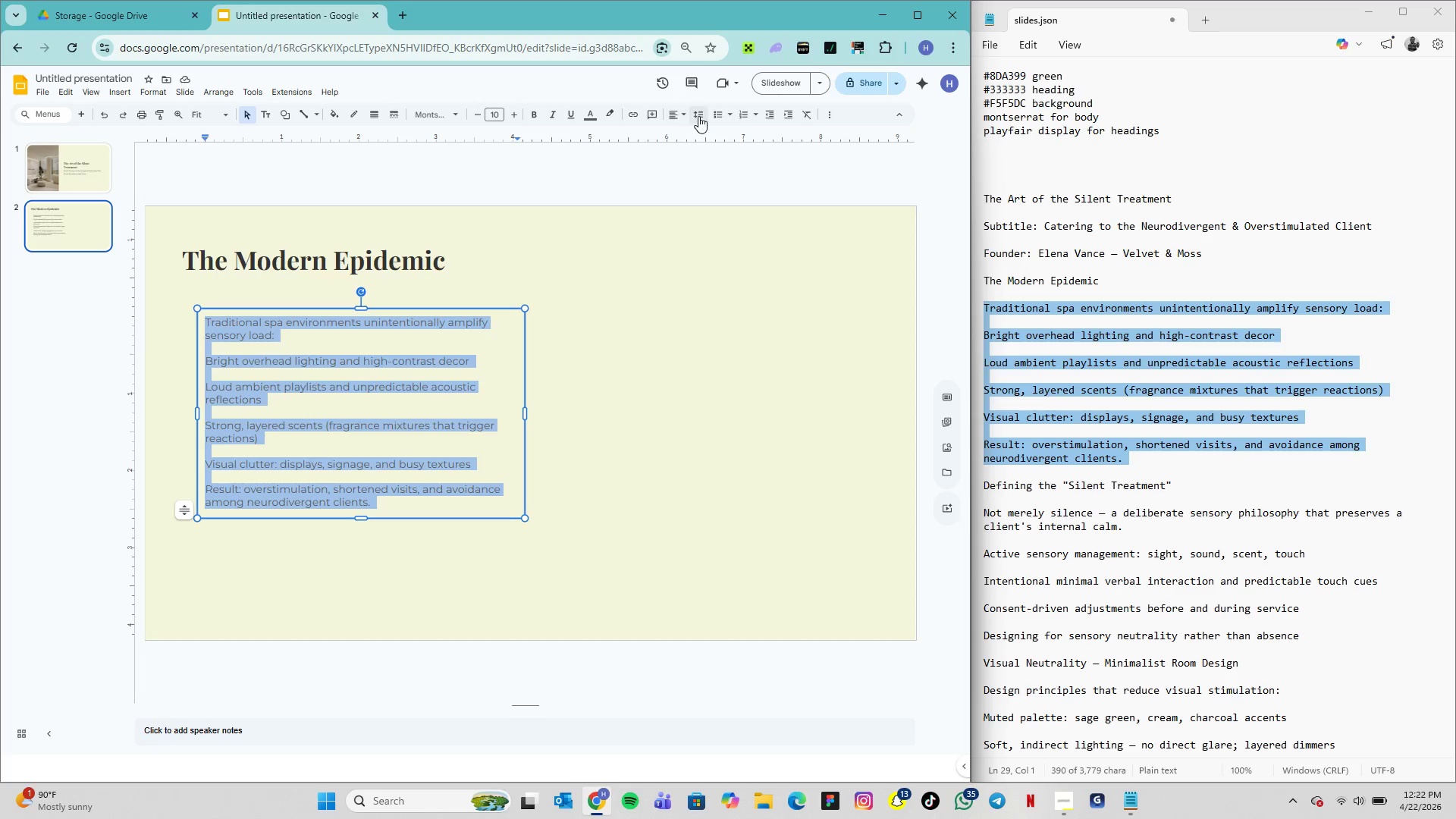 
left_click([698, 116])
 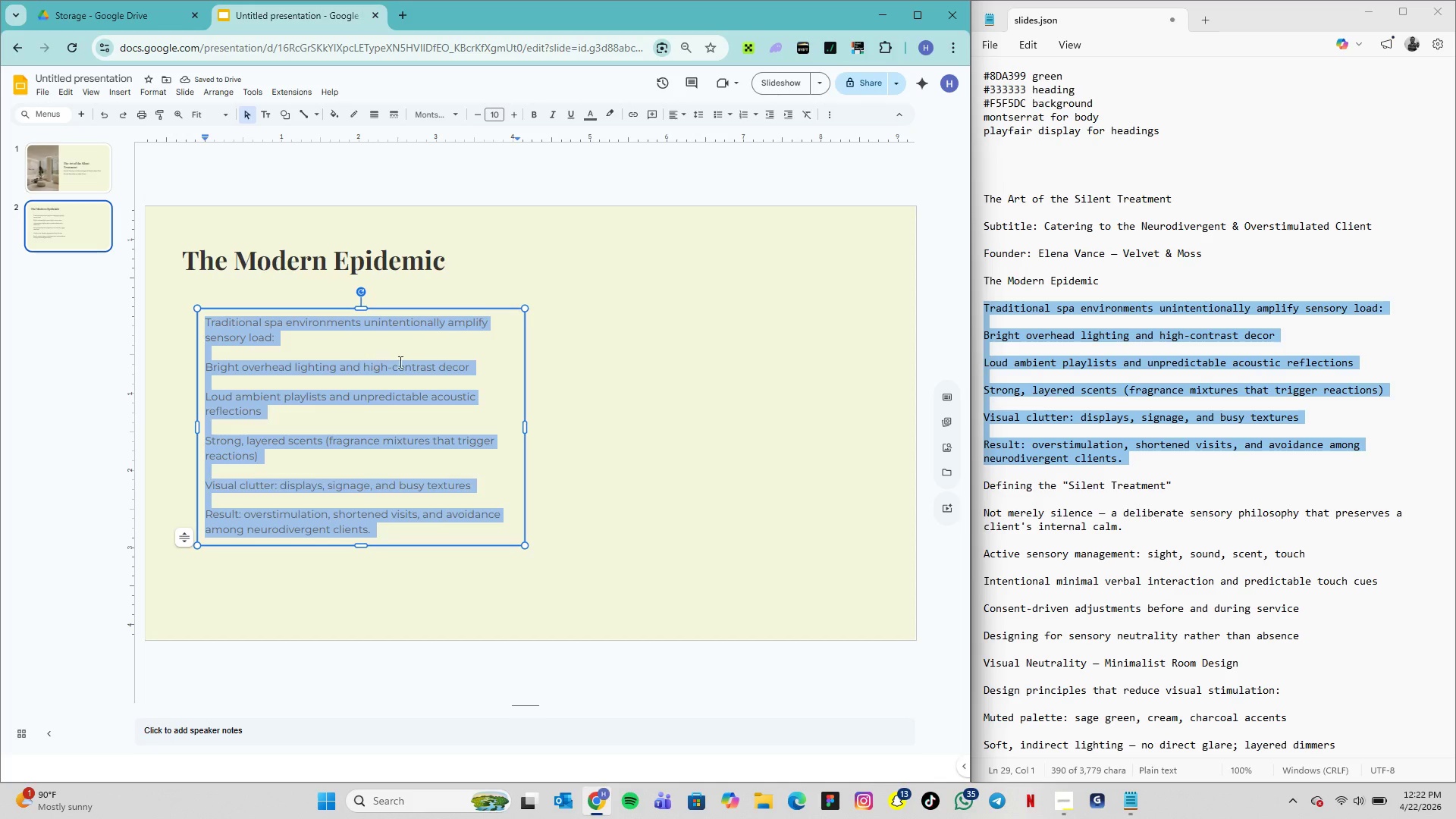 
wait(7.42)
 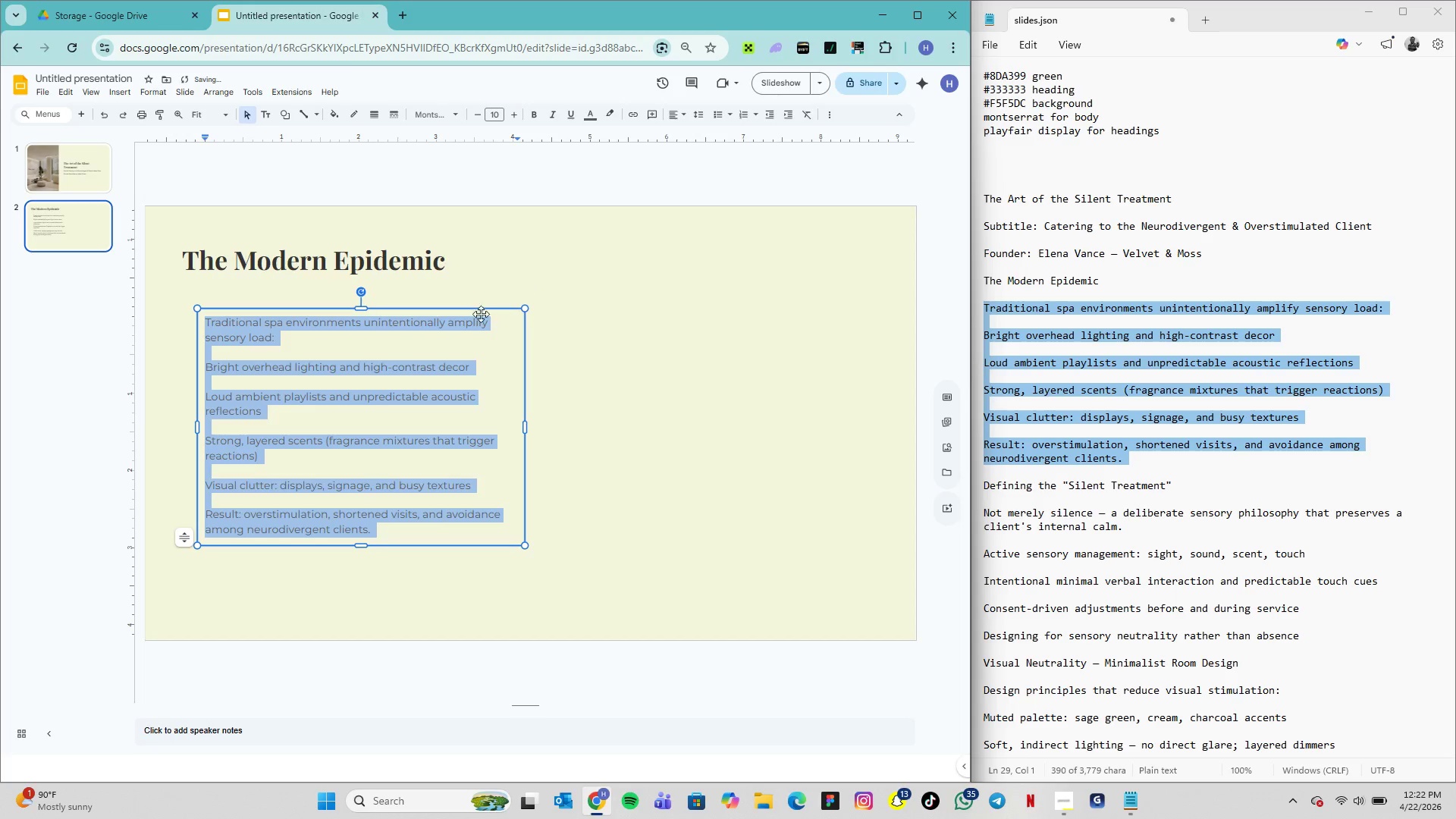 
left_click_drag(start_coordinate=[526, 430], to_coordinate=[573, 428])
 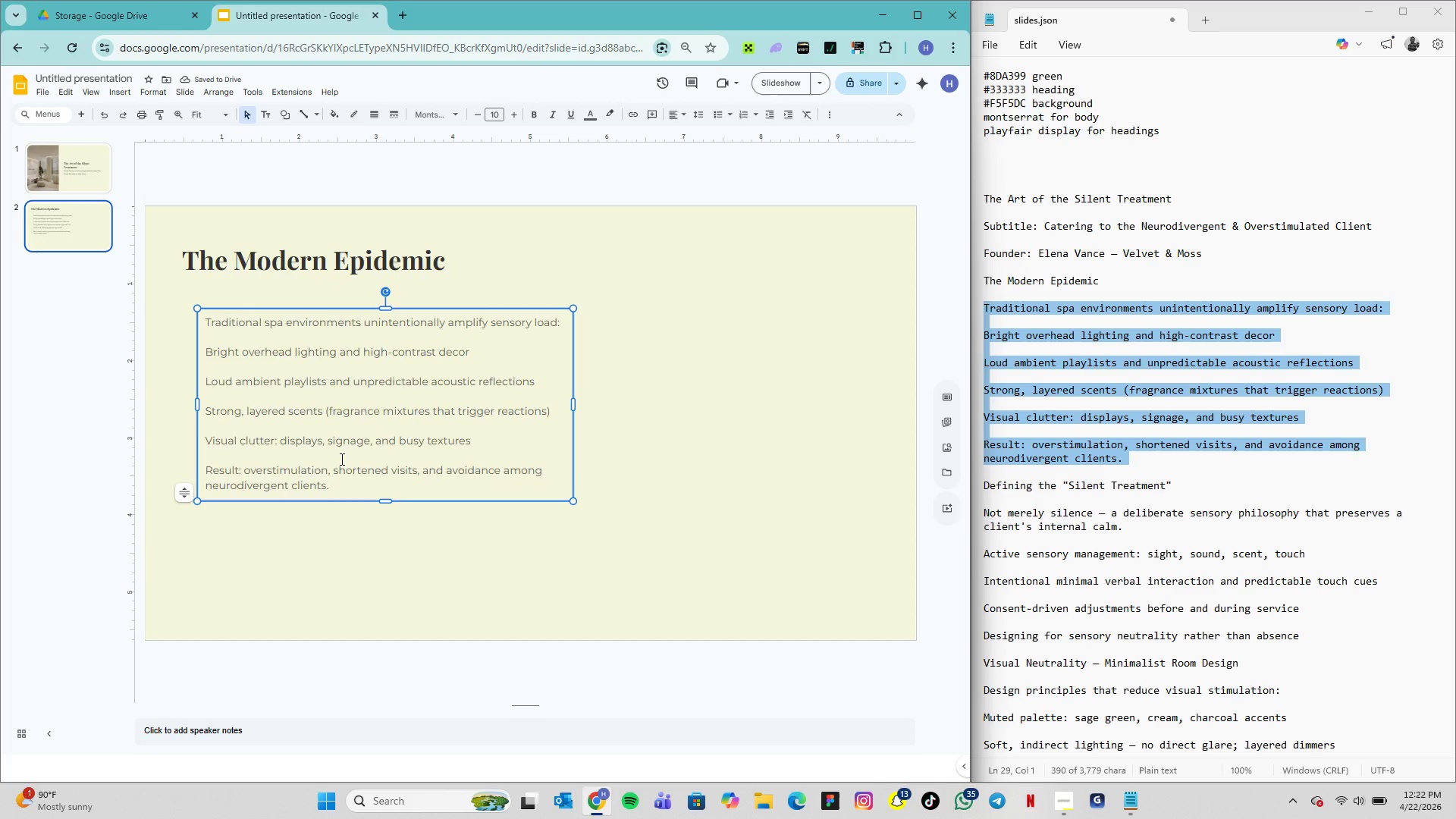 
wait(5.45)
 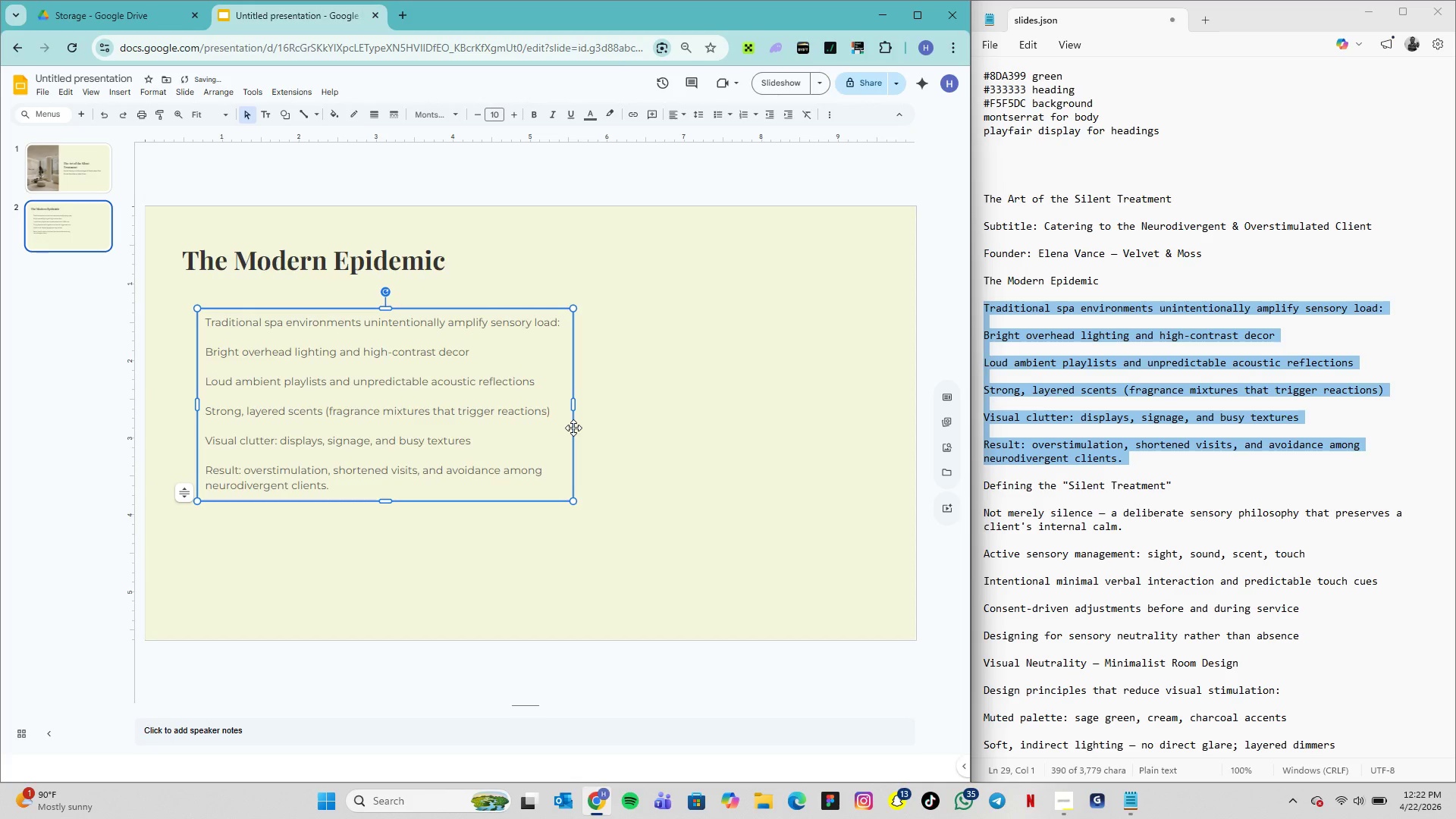 
left_click_drag(start_coordinate=[476, 447], to_coordinate=[202, 353])
 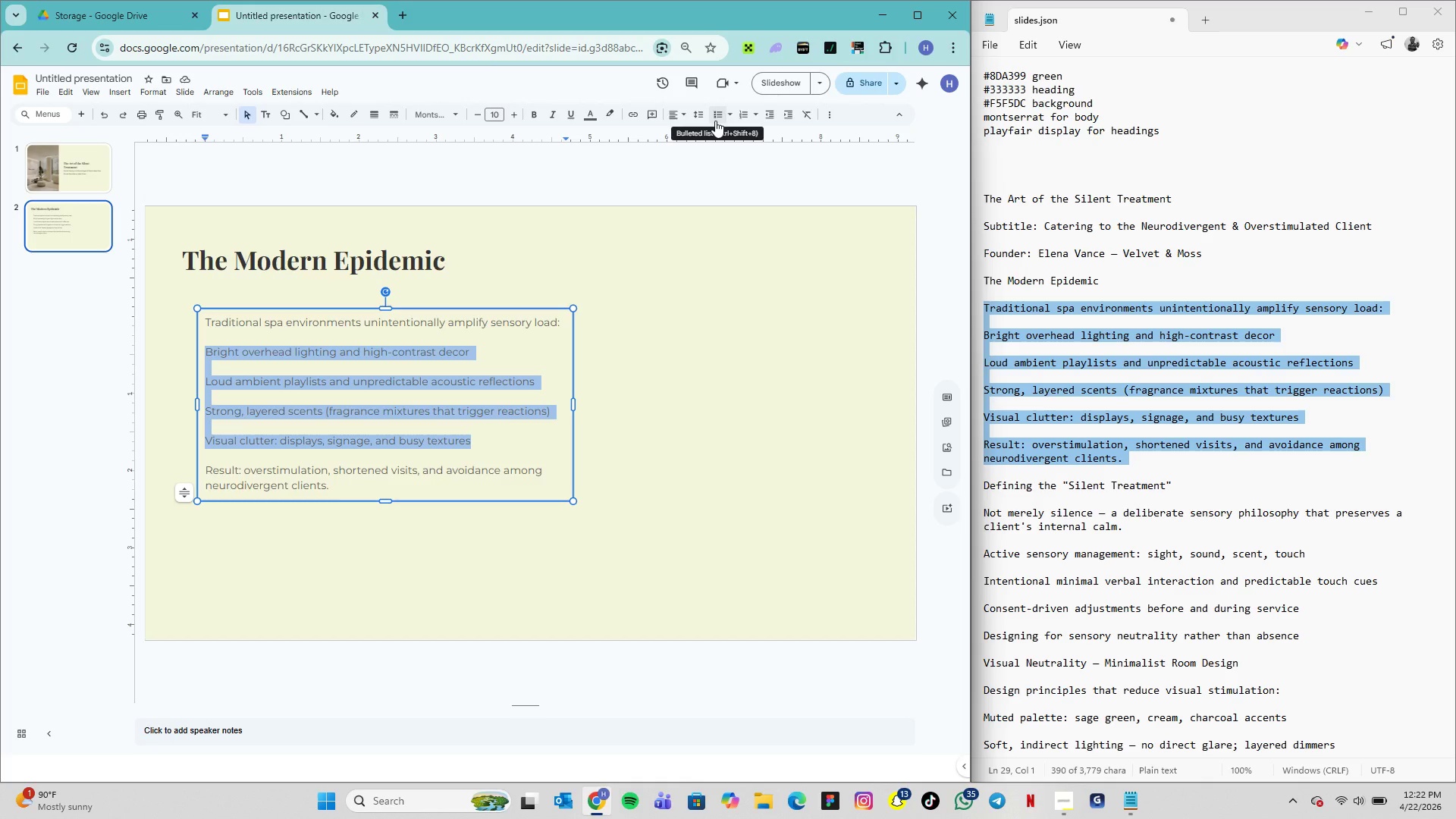 
wait(5.2)
 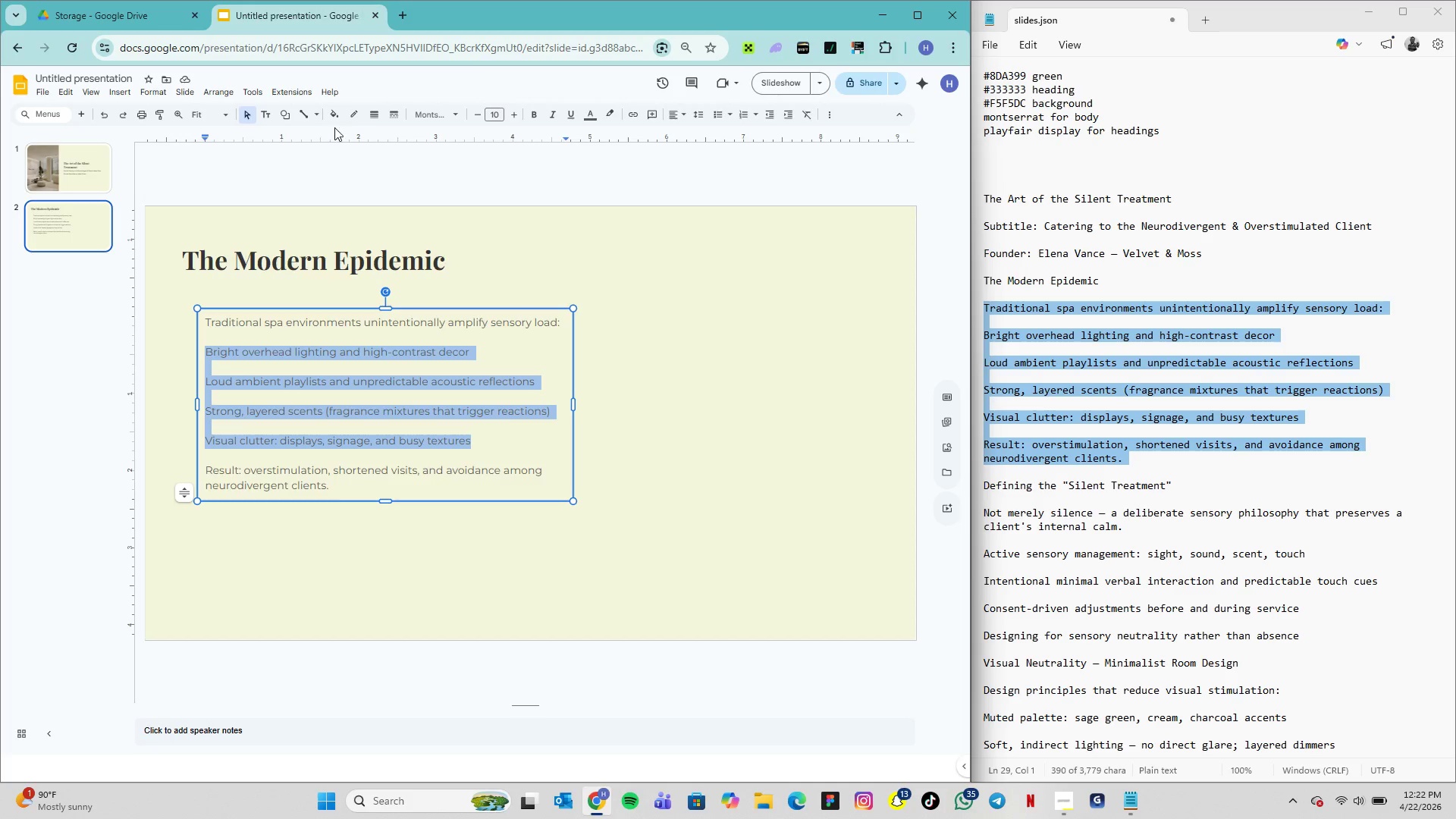 
left_click([714, 115])
 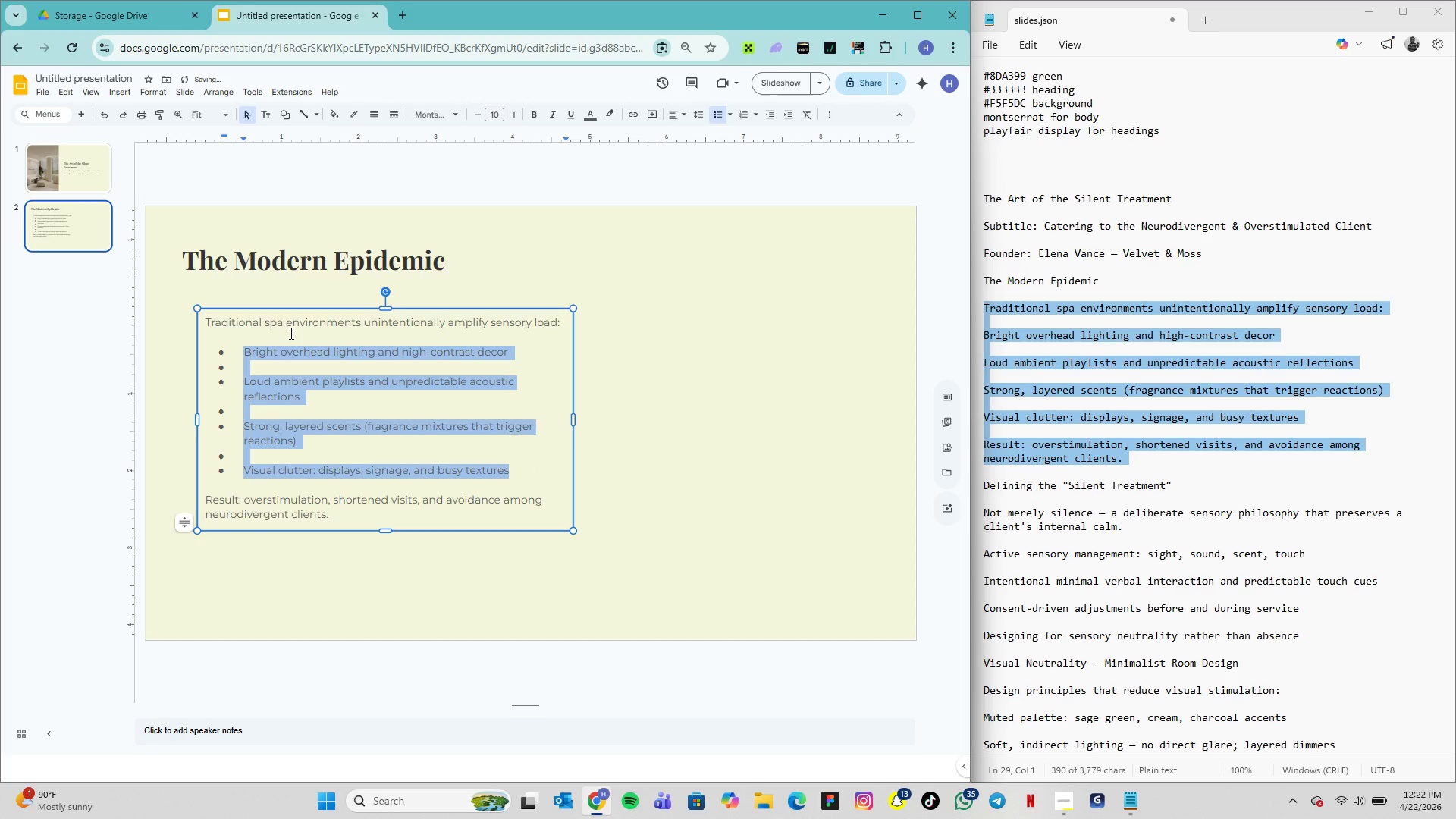 
left_click([269, 362])
 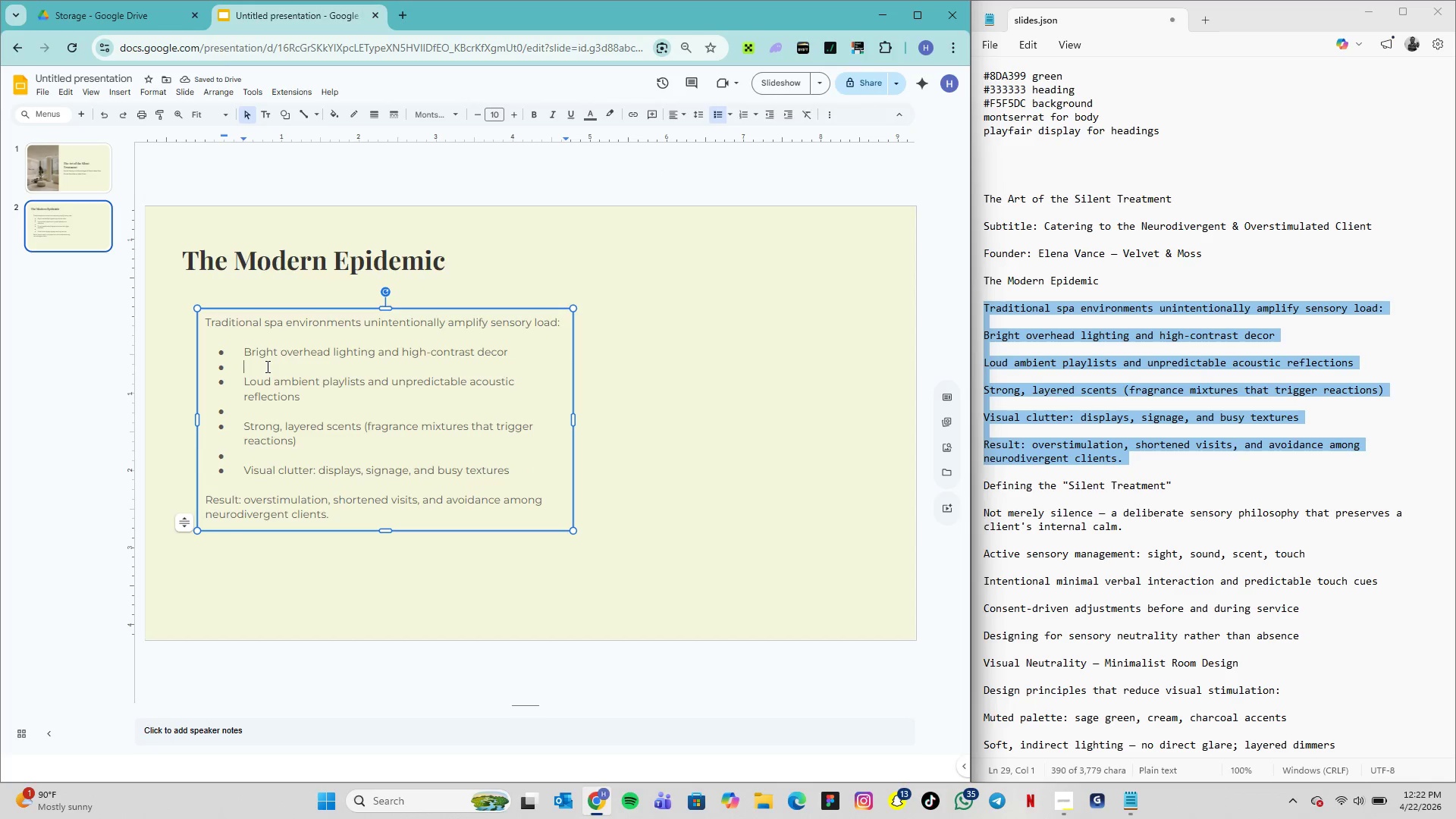 
double_click([266, 366])
 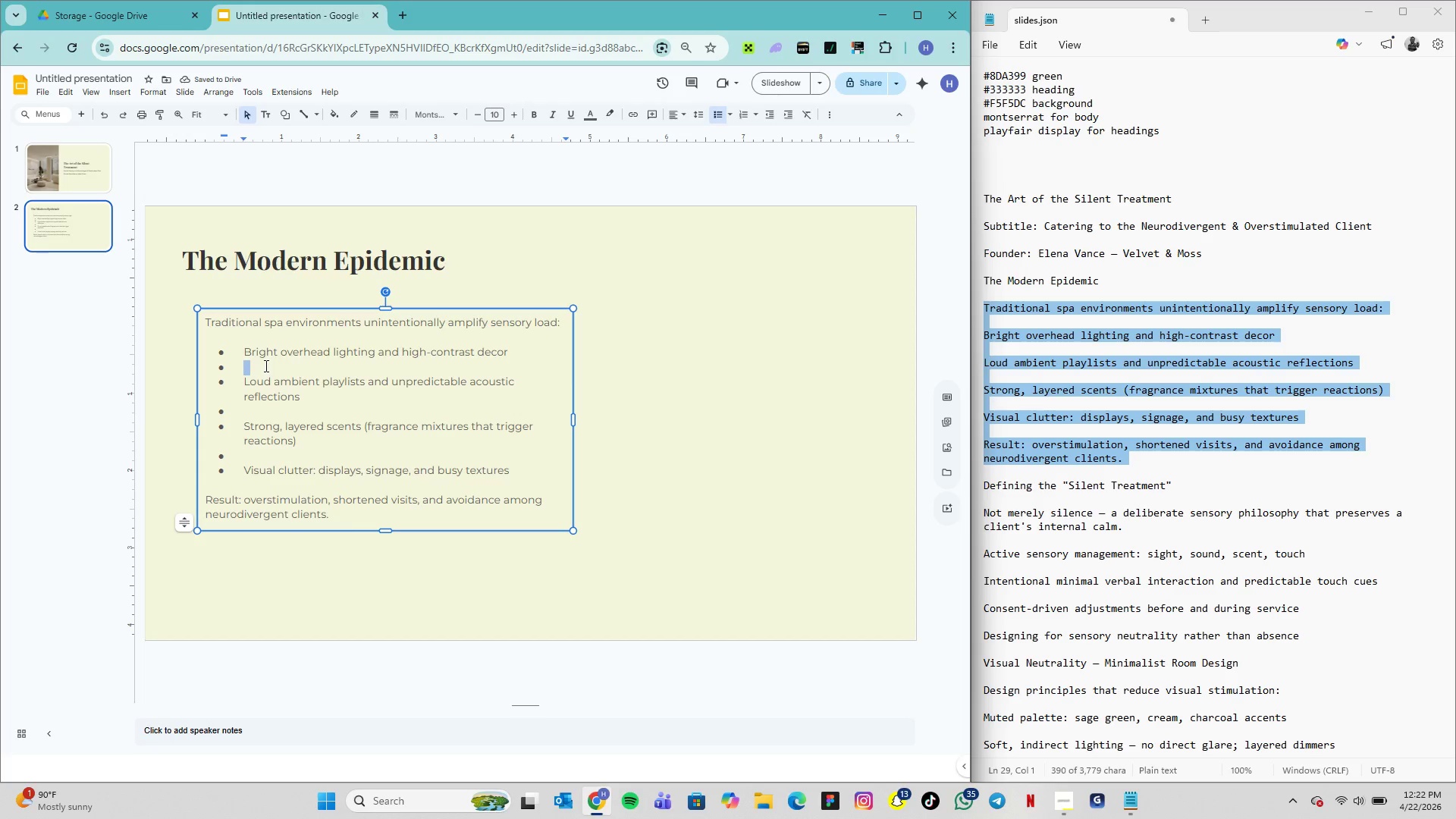 
key(Backspace)
 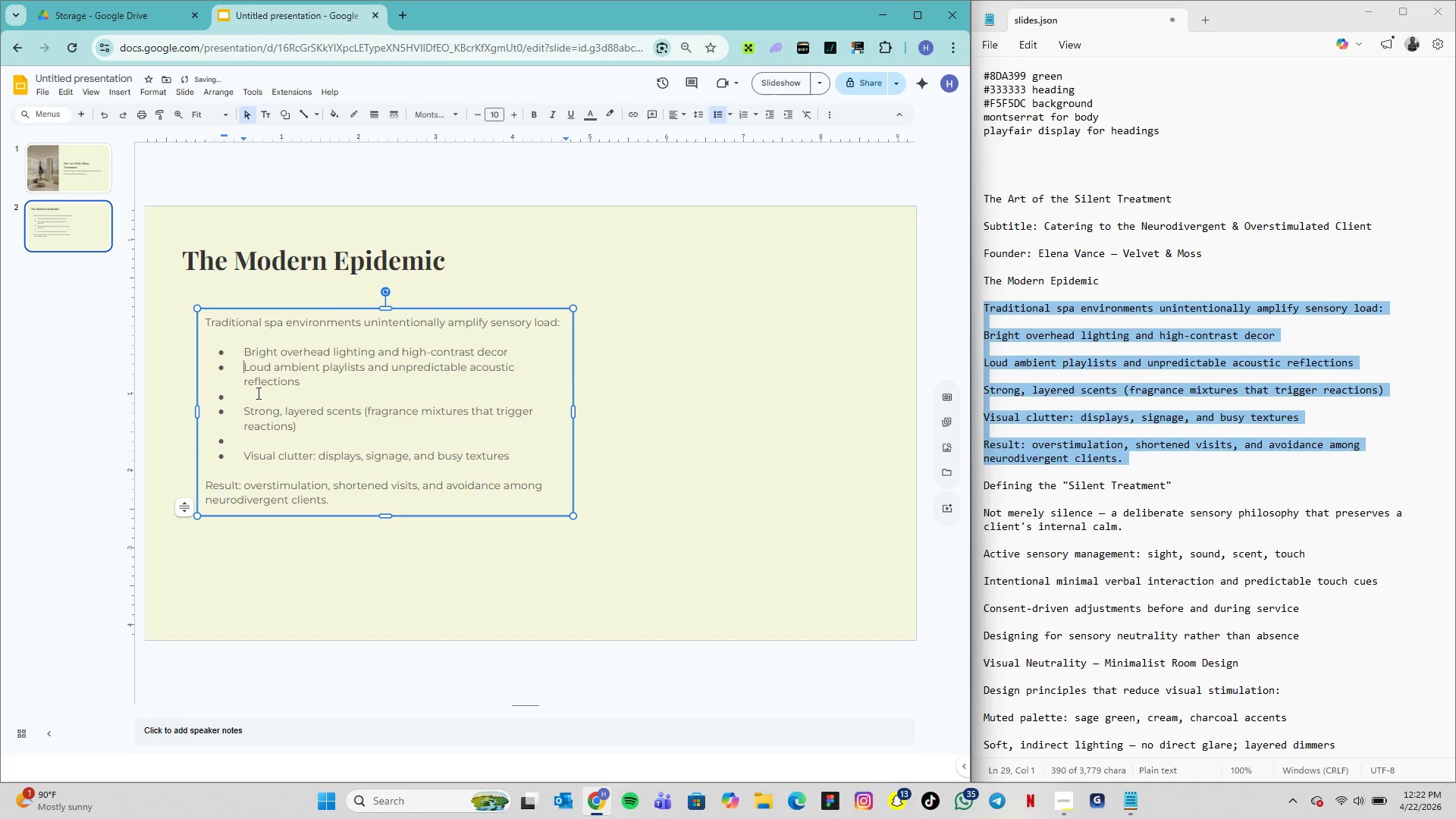 
double_click([257, 393])
 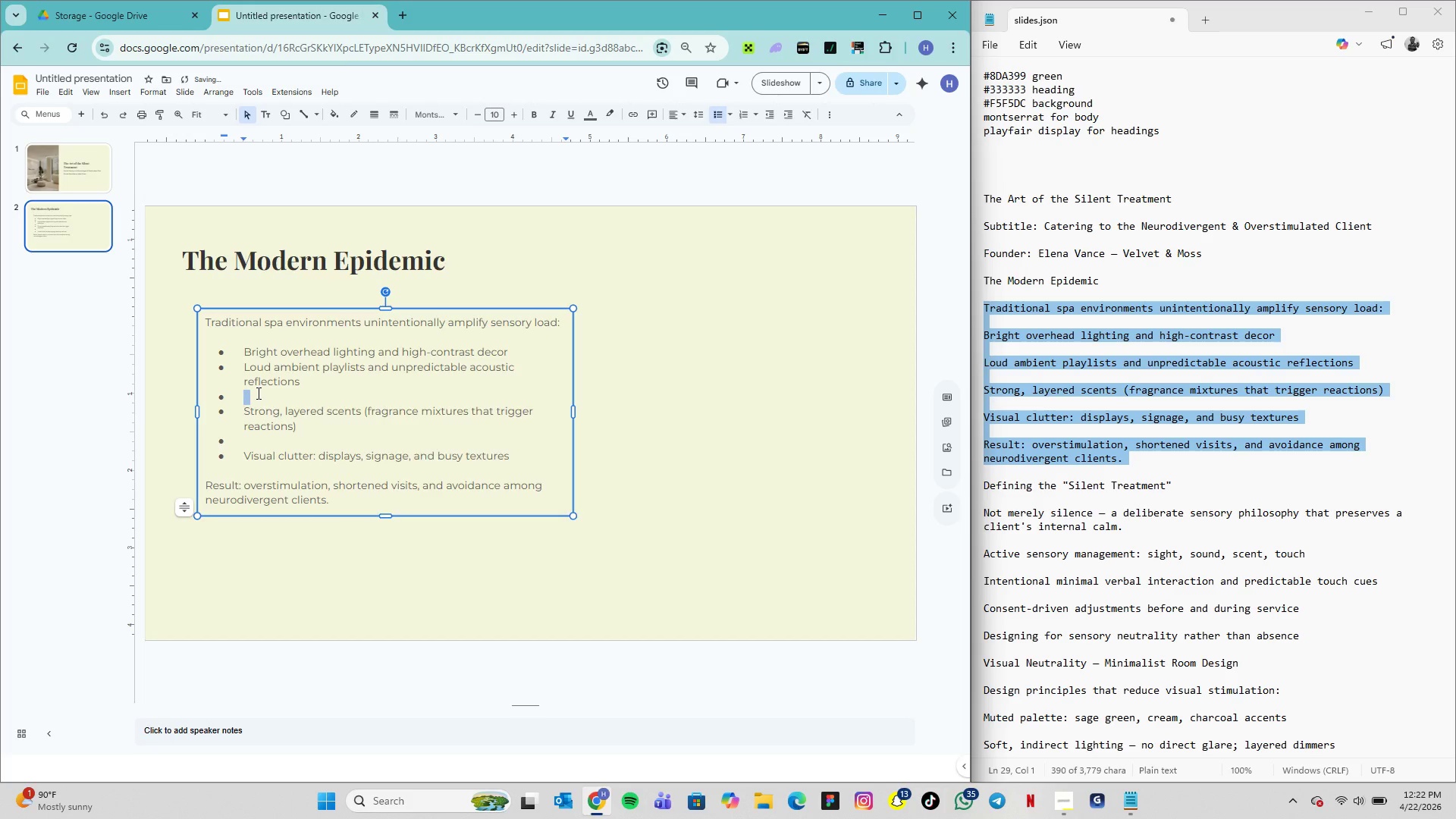 
key(Backspace)
 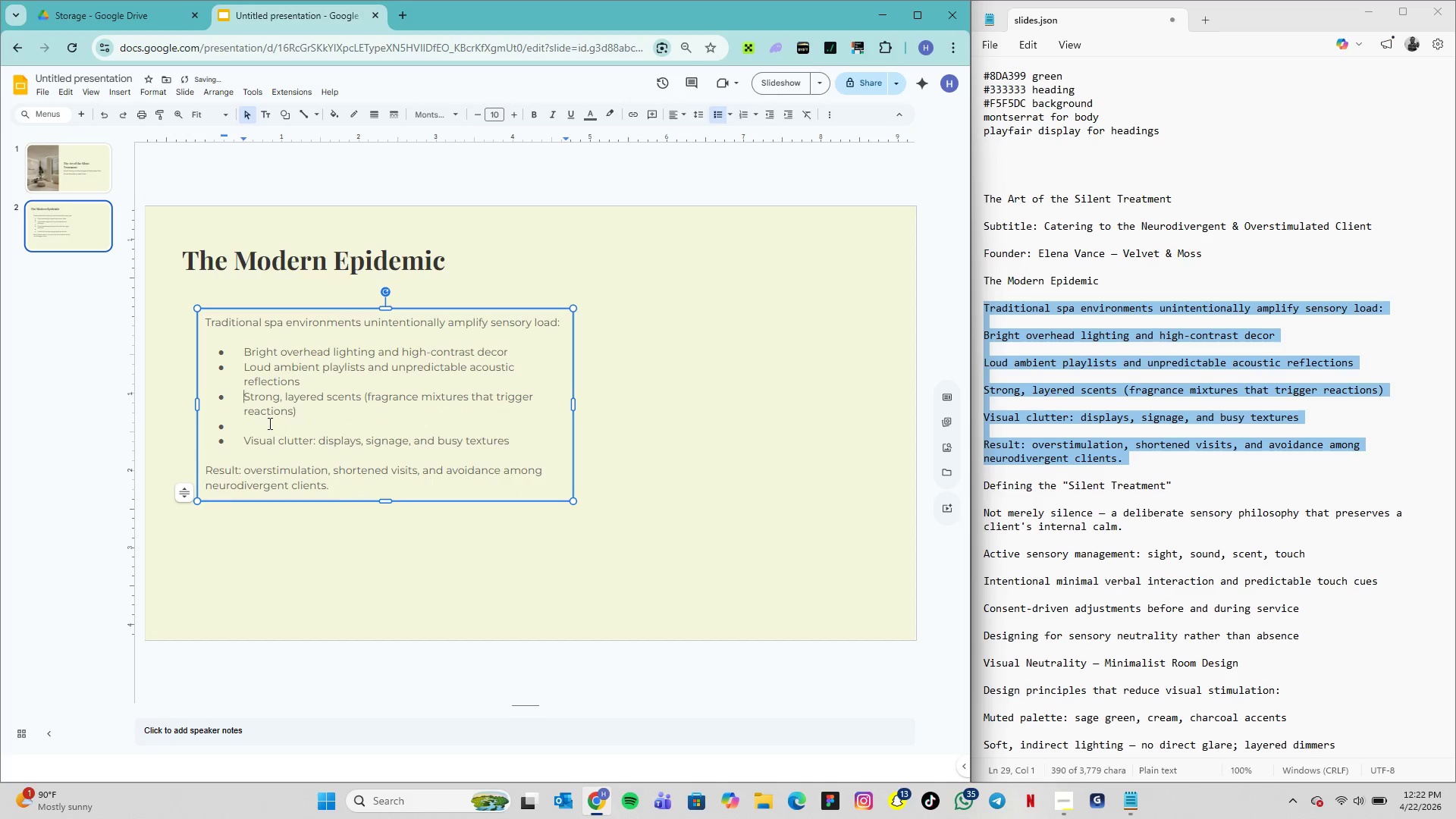 
double_click([268, 423])
 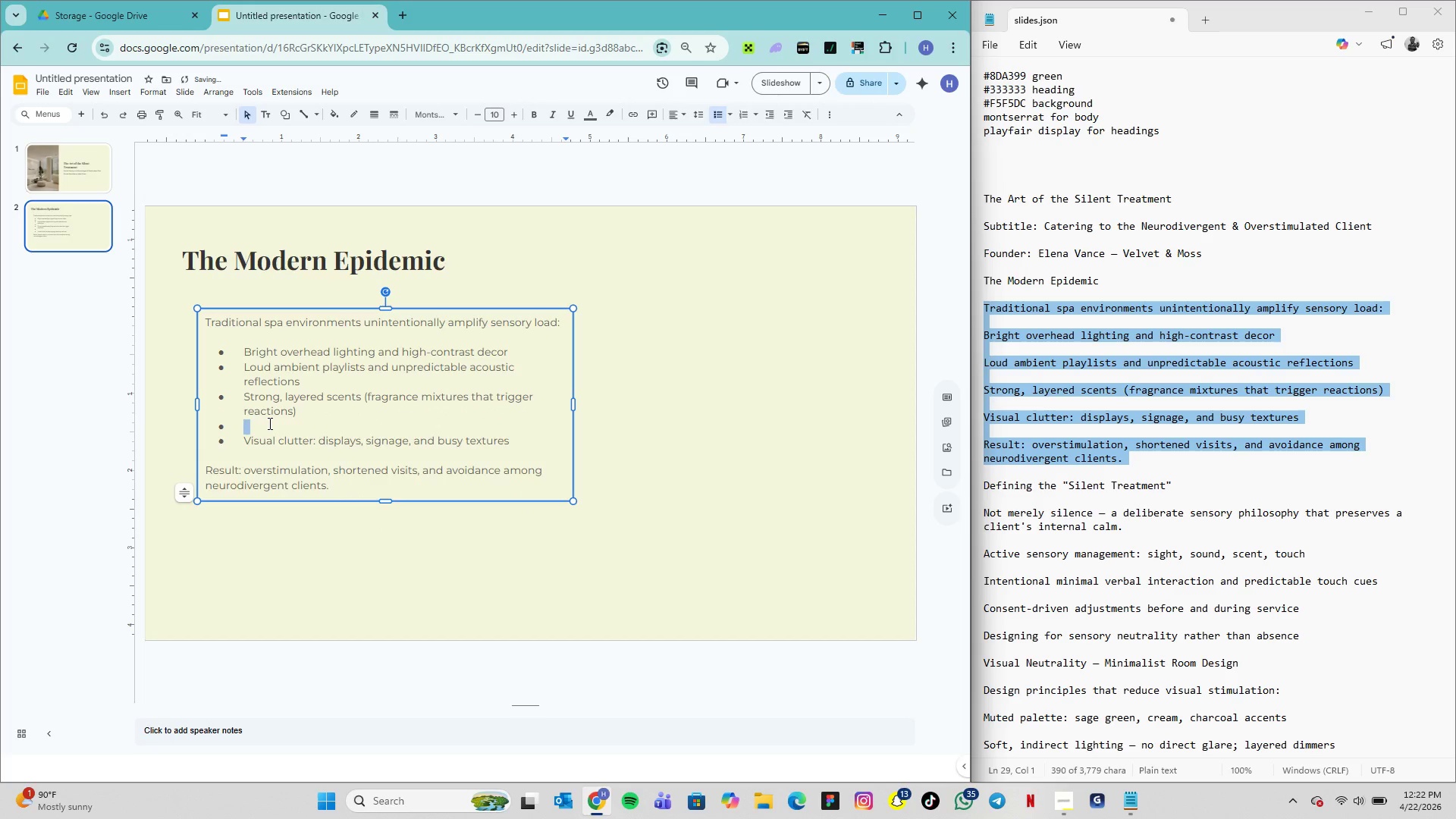 
key(Backspace)
 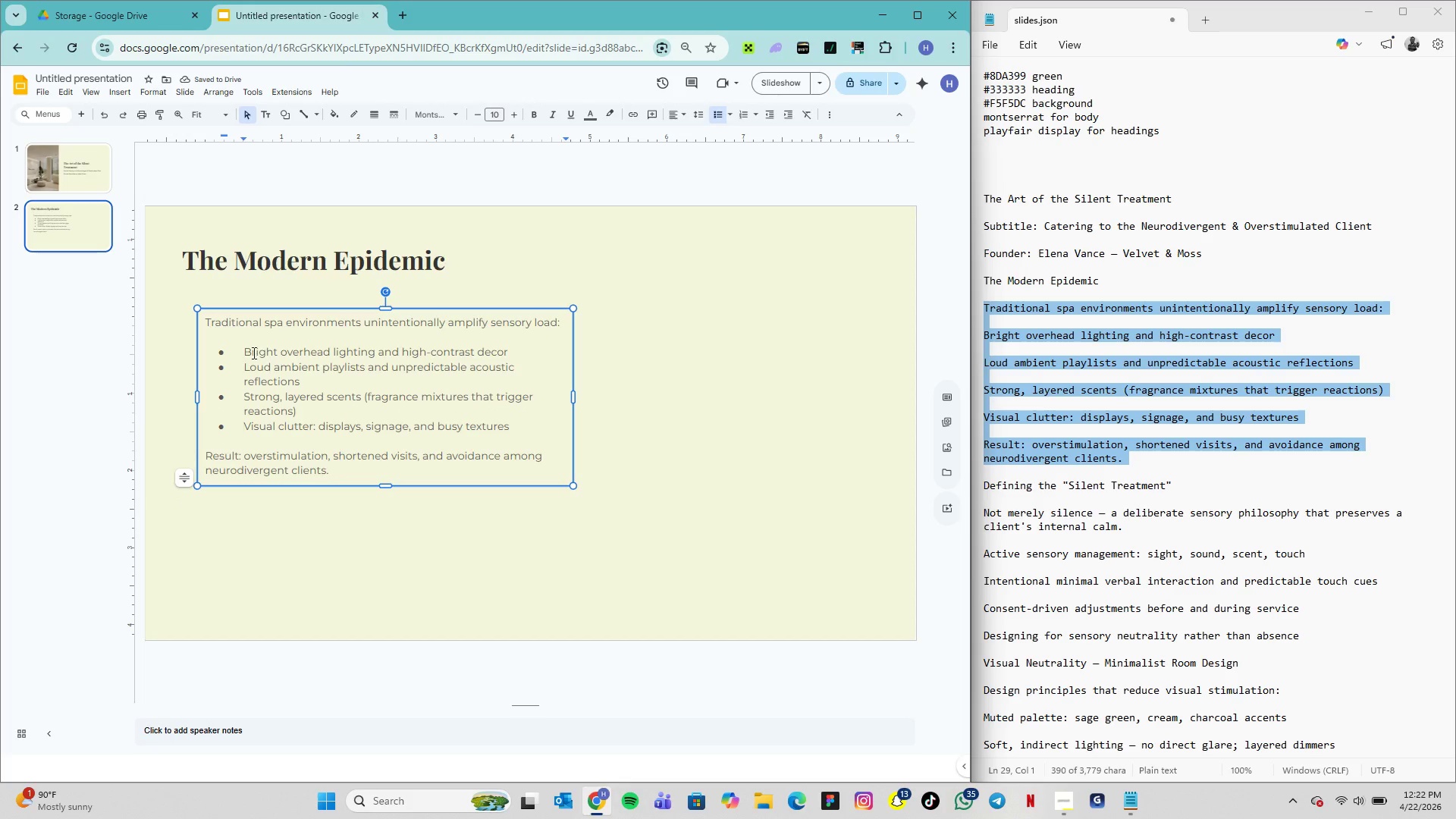 
left_click_drag(start_coordinate=[240, 347], to_coordinate=[516, 429])
 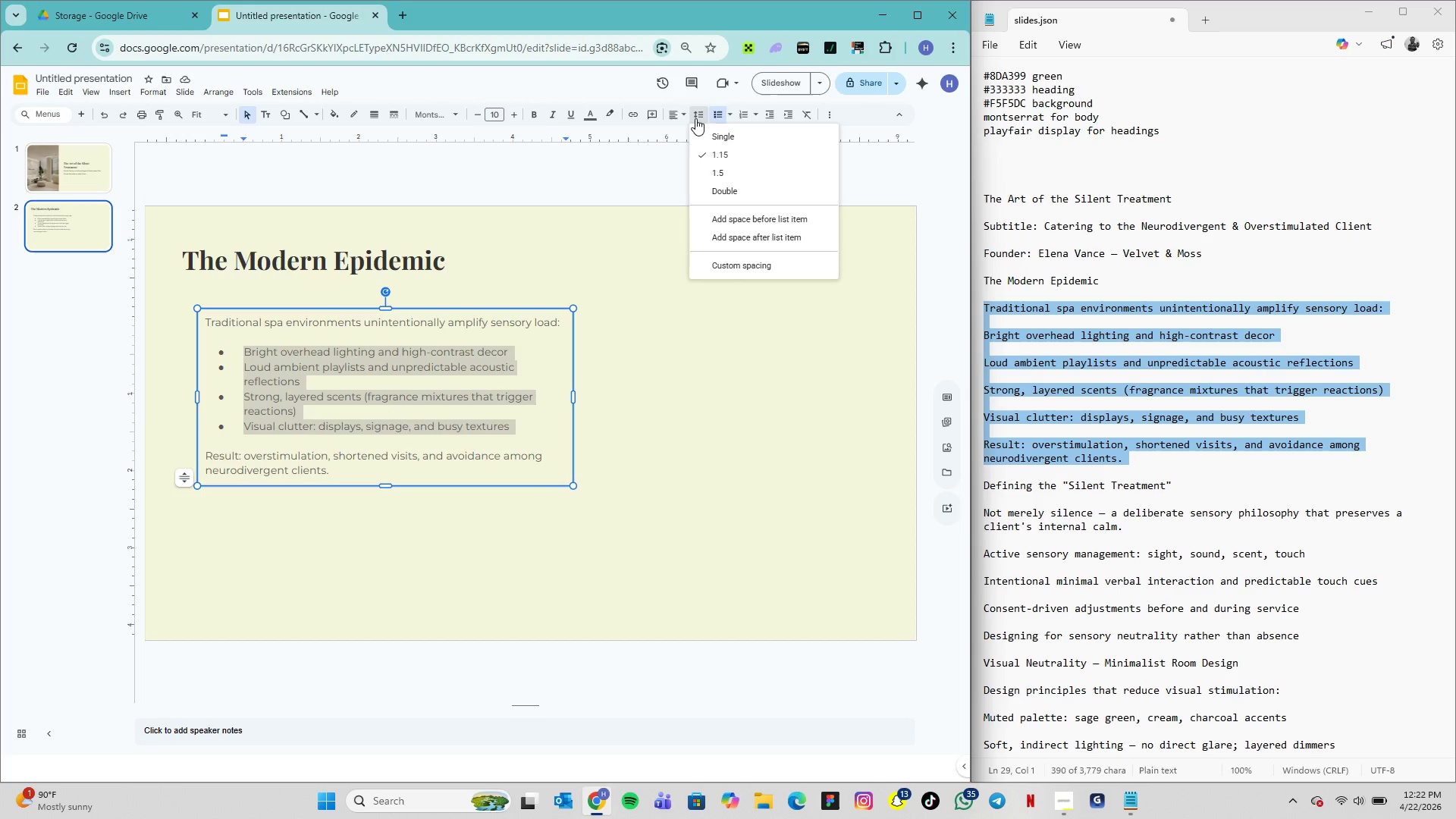 
left_click([717, 156])
 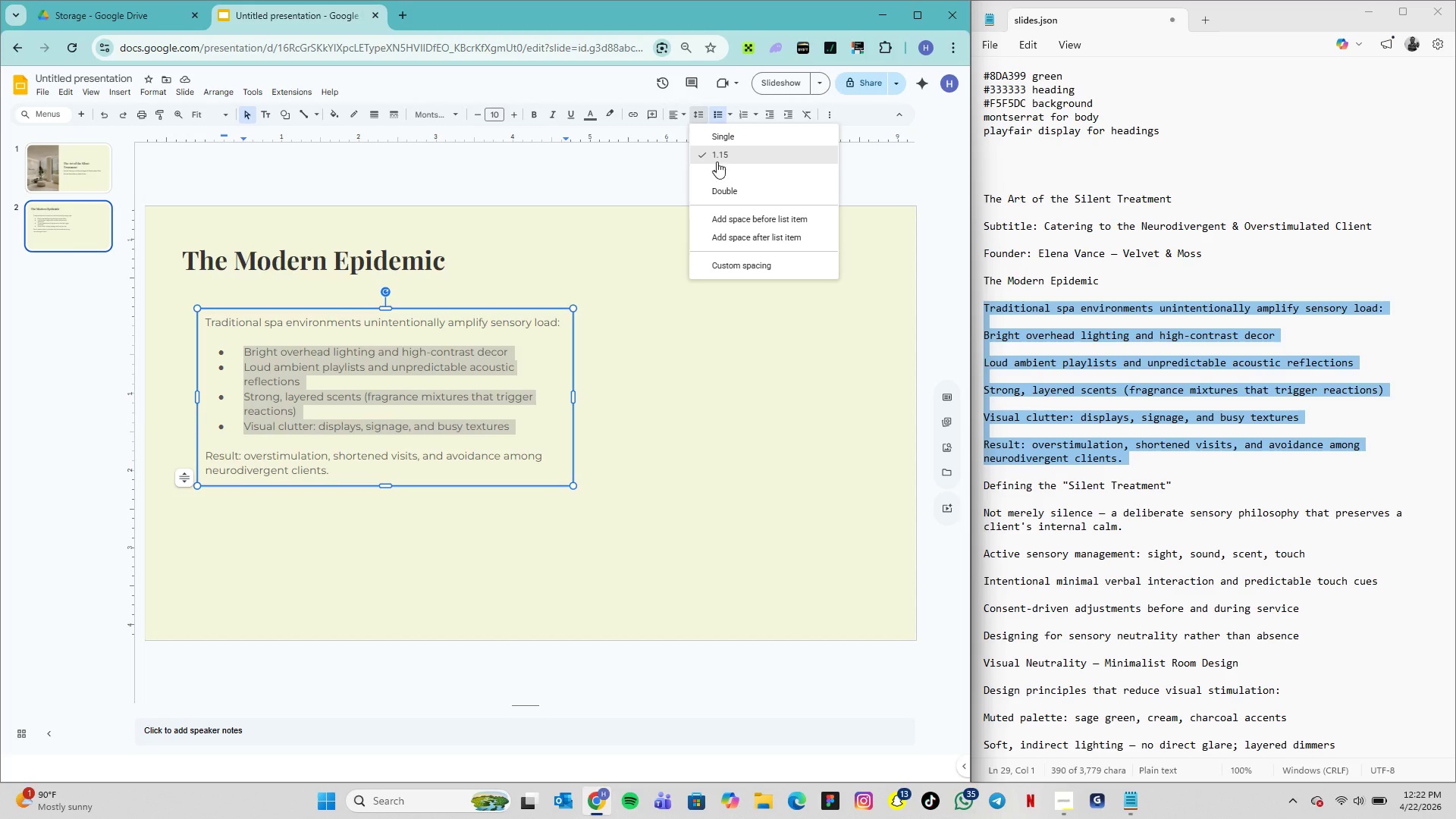 
left_click([726, 180])
 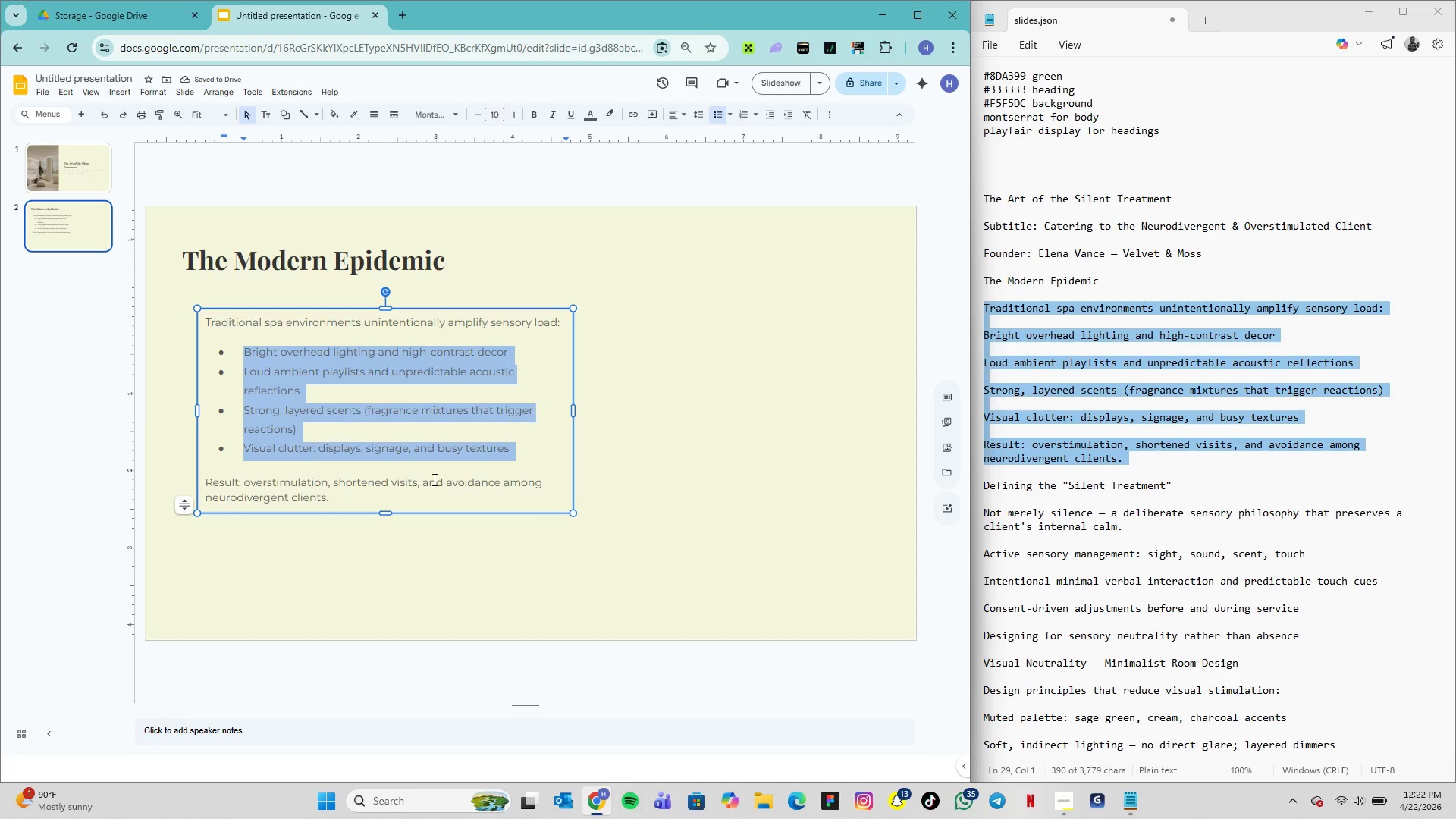 
wait(5.75)
 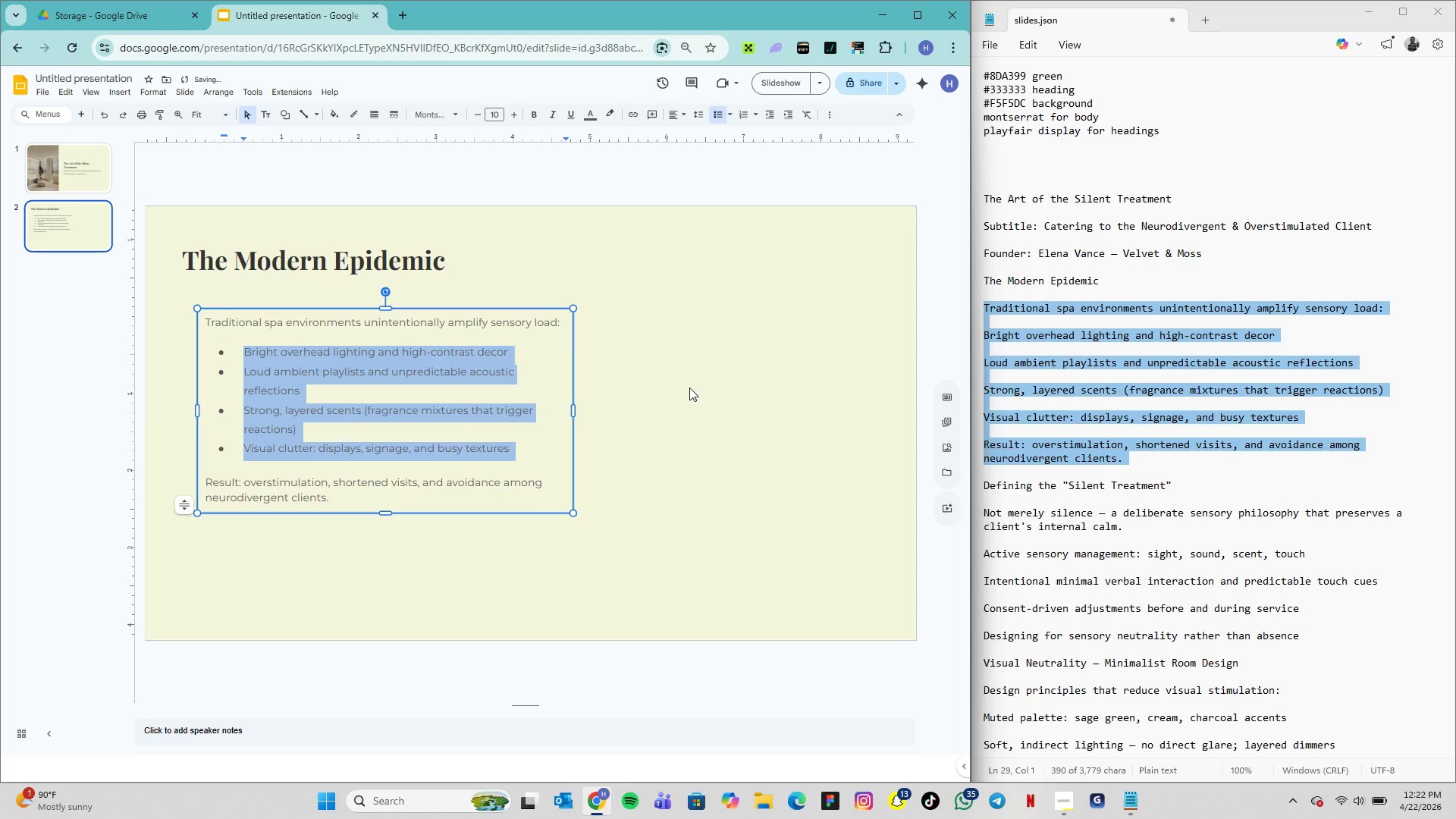 
left_click_drag(start_coordinate=[331, 498], to_coordinate=[201, 480])
 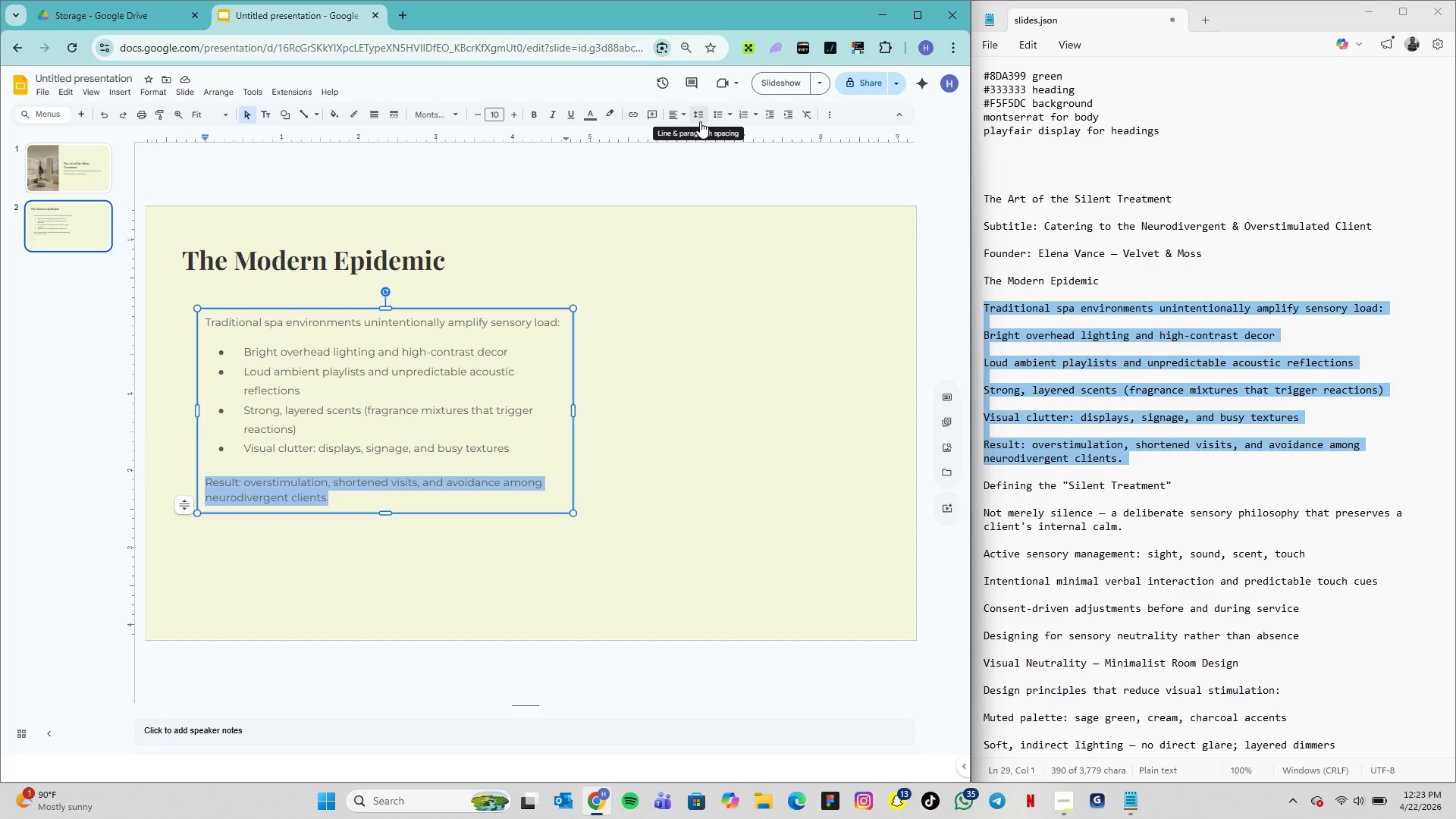 
left_click([700, 121])
 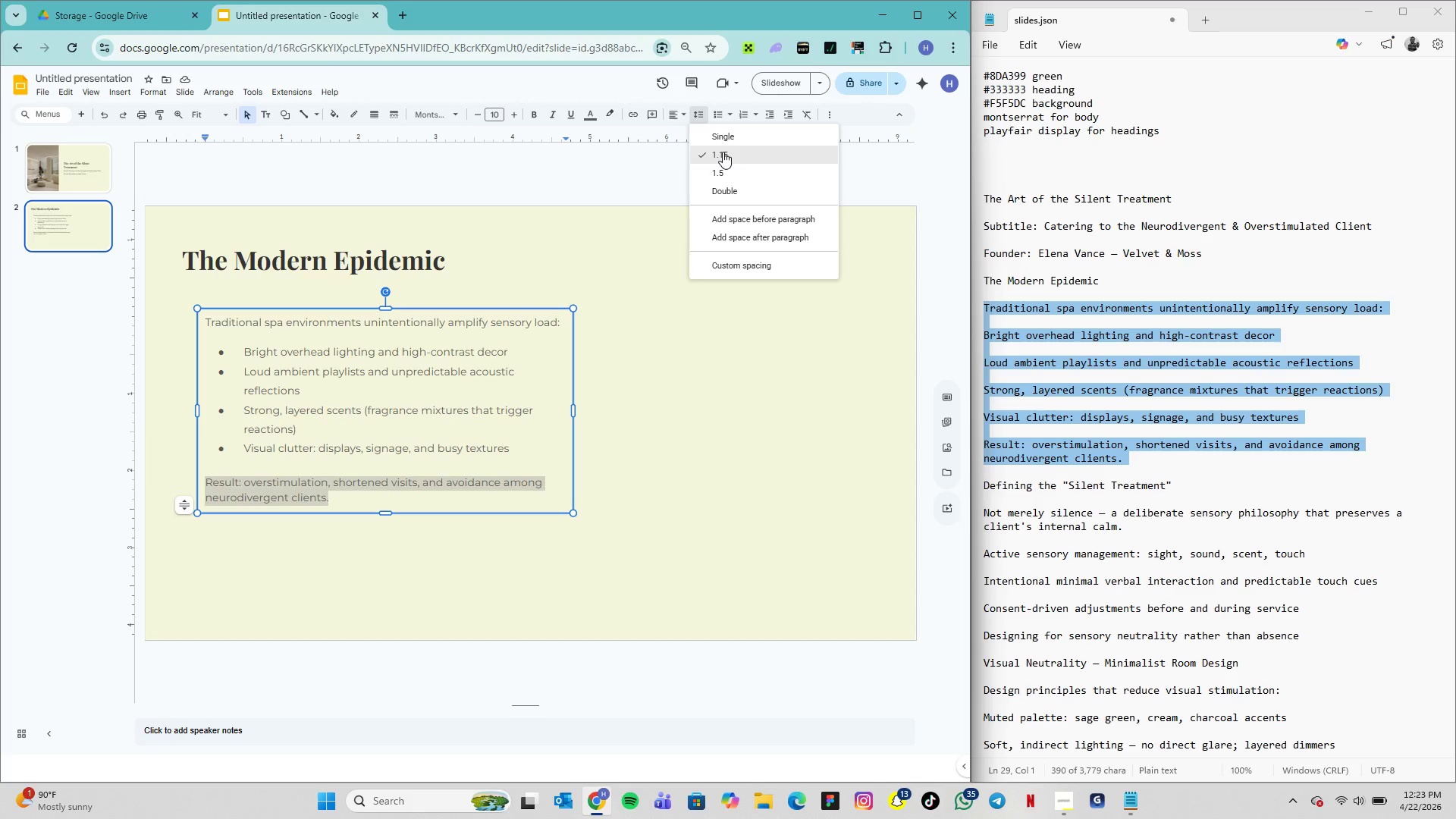 
left_click([723, 152])
 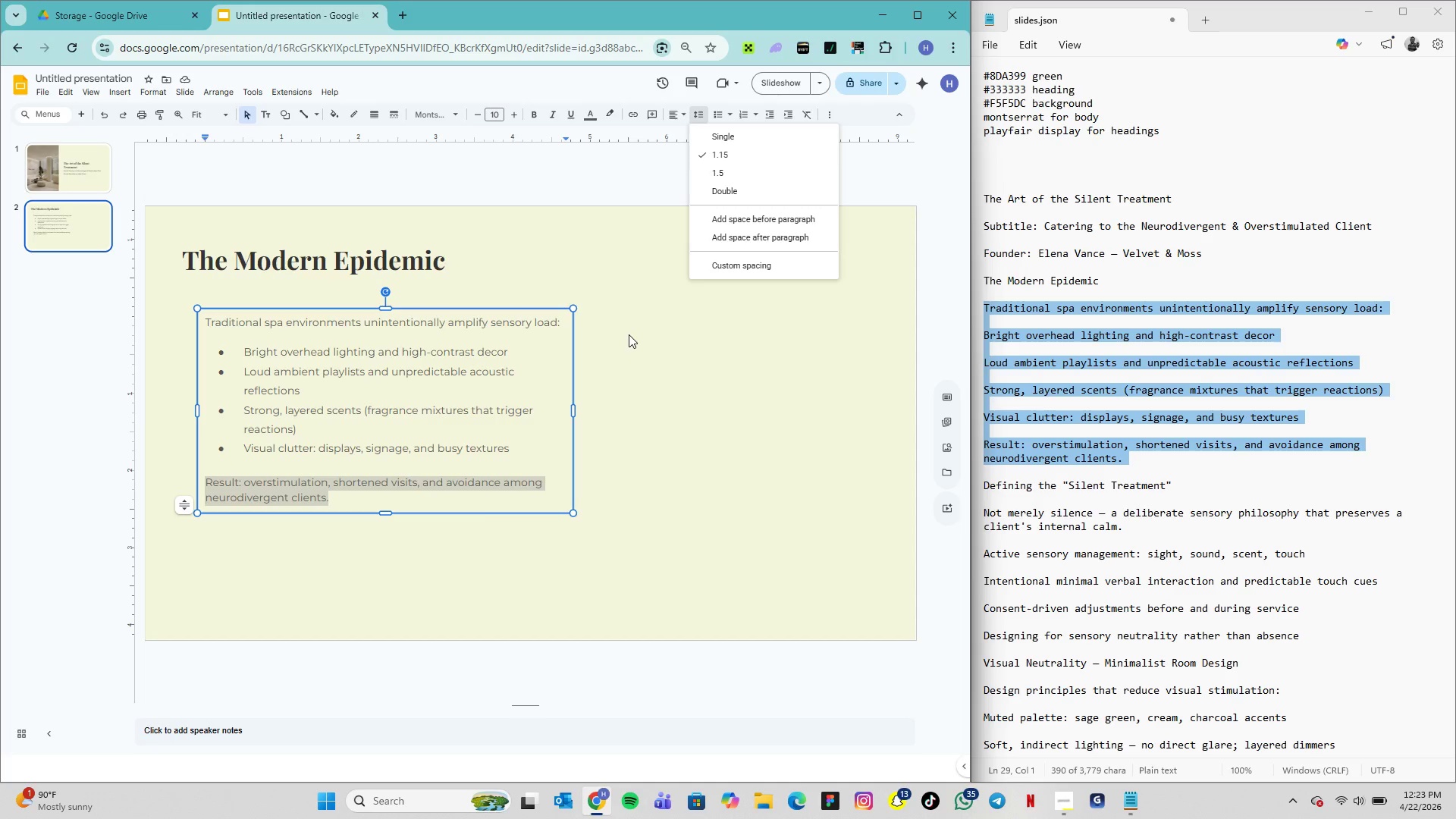 
left_click([629, 334])
 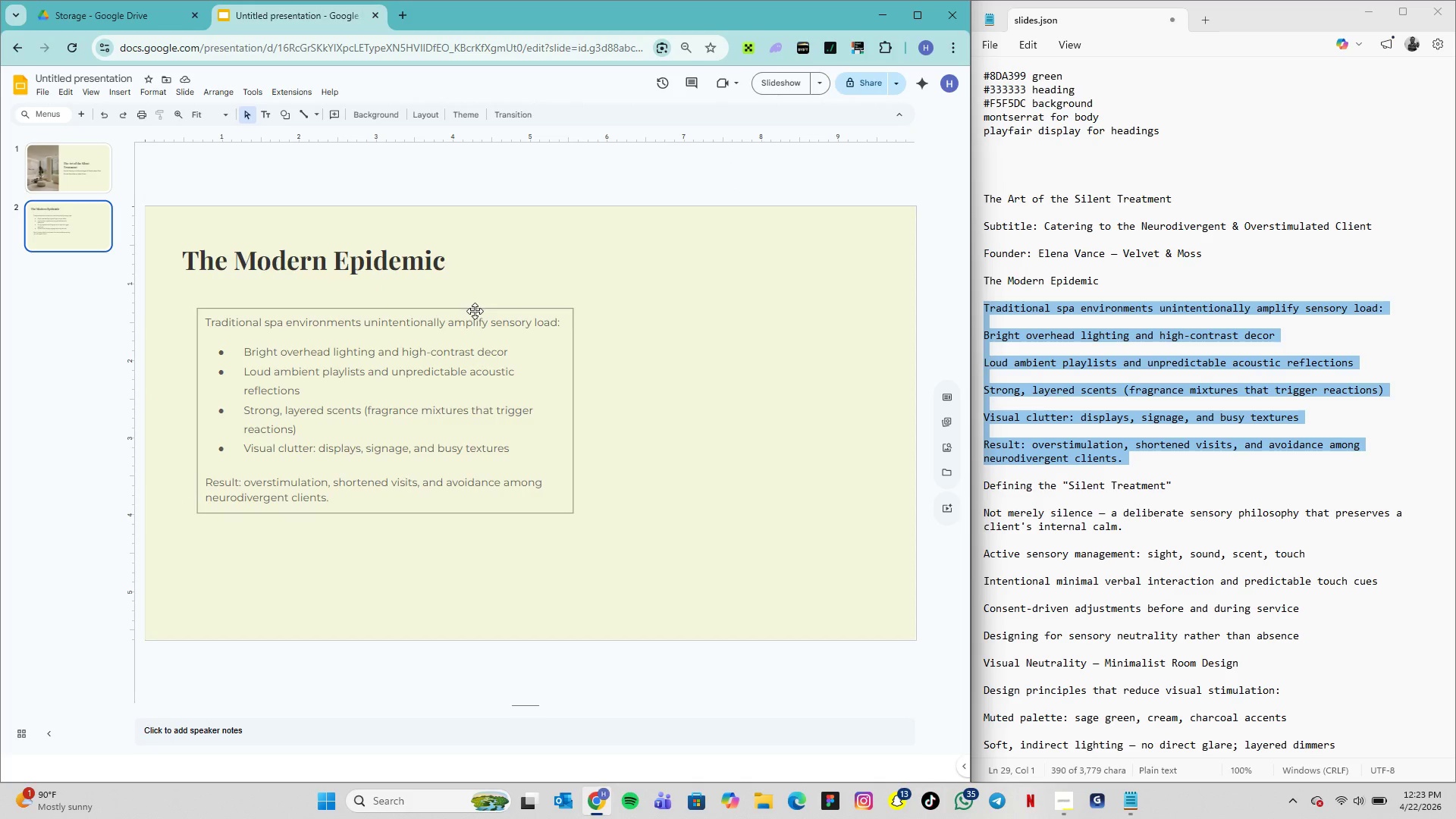 
left_click_drag(start_coordinate=[475, 312], to_coordinate=[452, 297])
 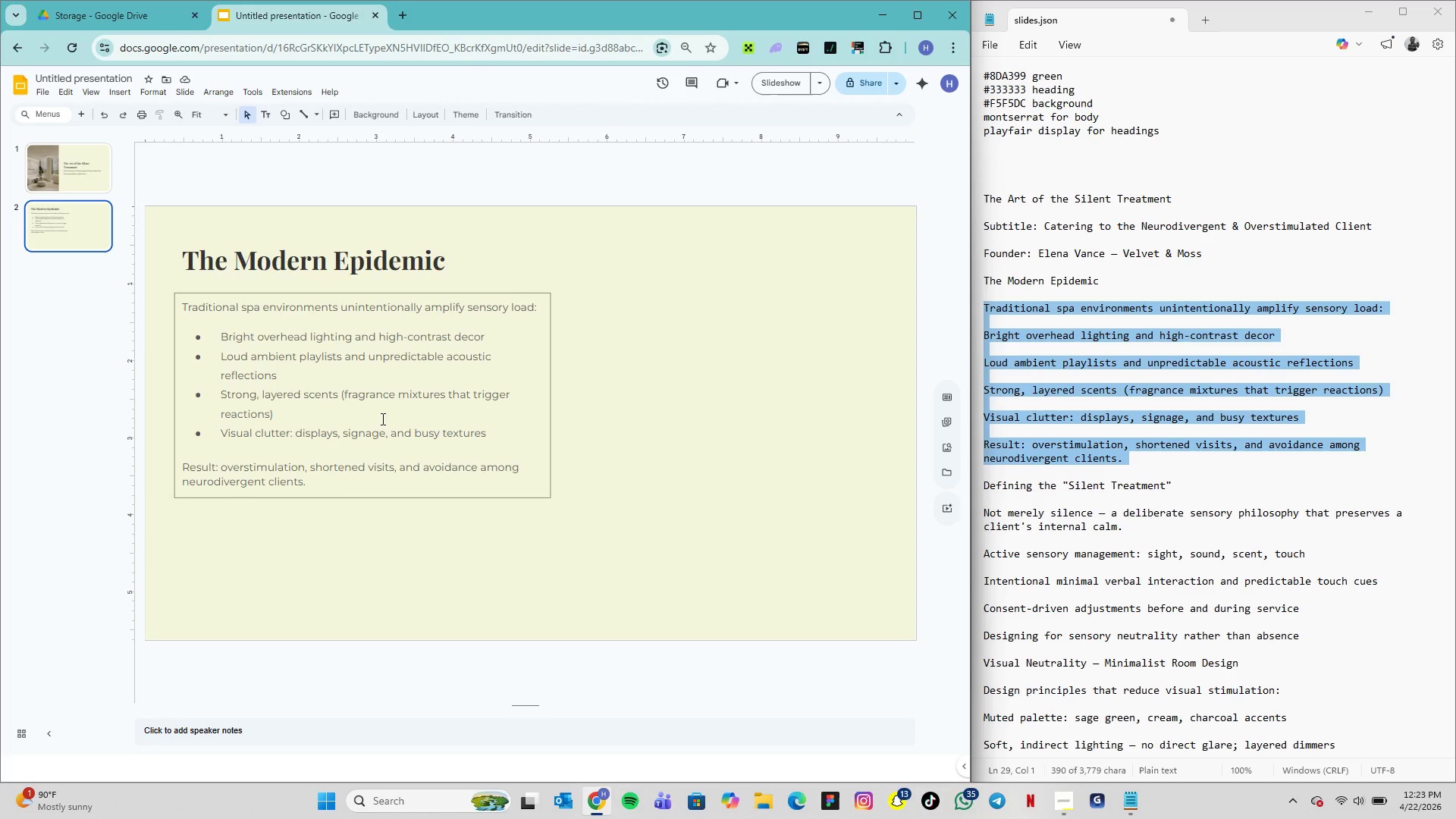 
wait(15.44)
 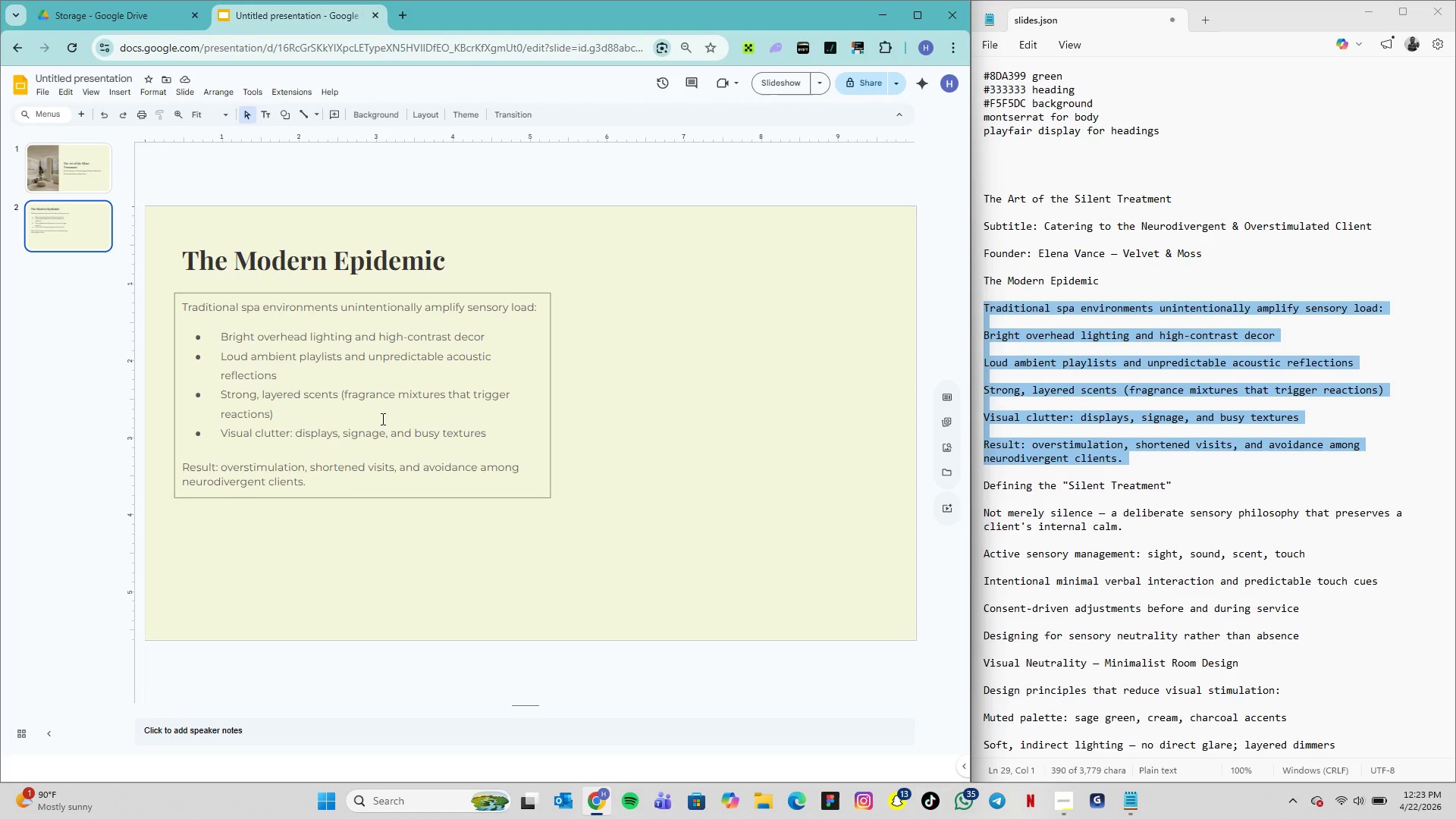 
left_click([359, 278])
 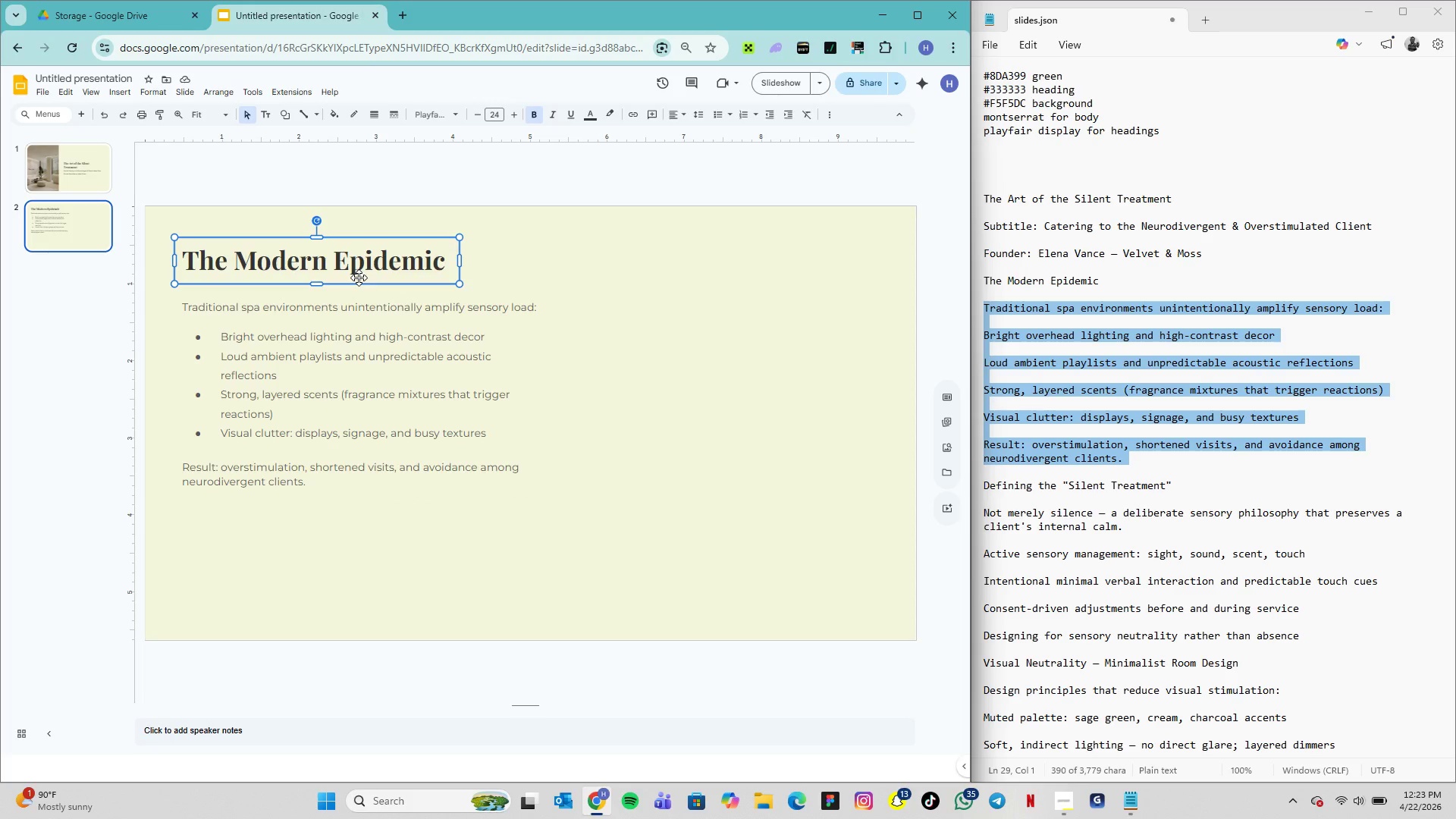 
hold_key(key=ShiftLeft, duration=1.3)
left_click([362, 309])
 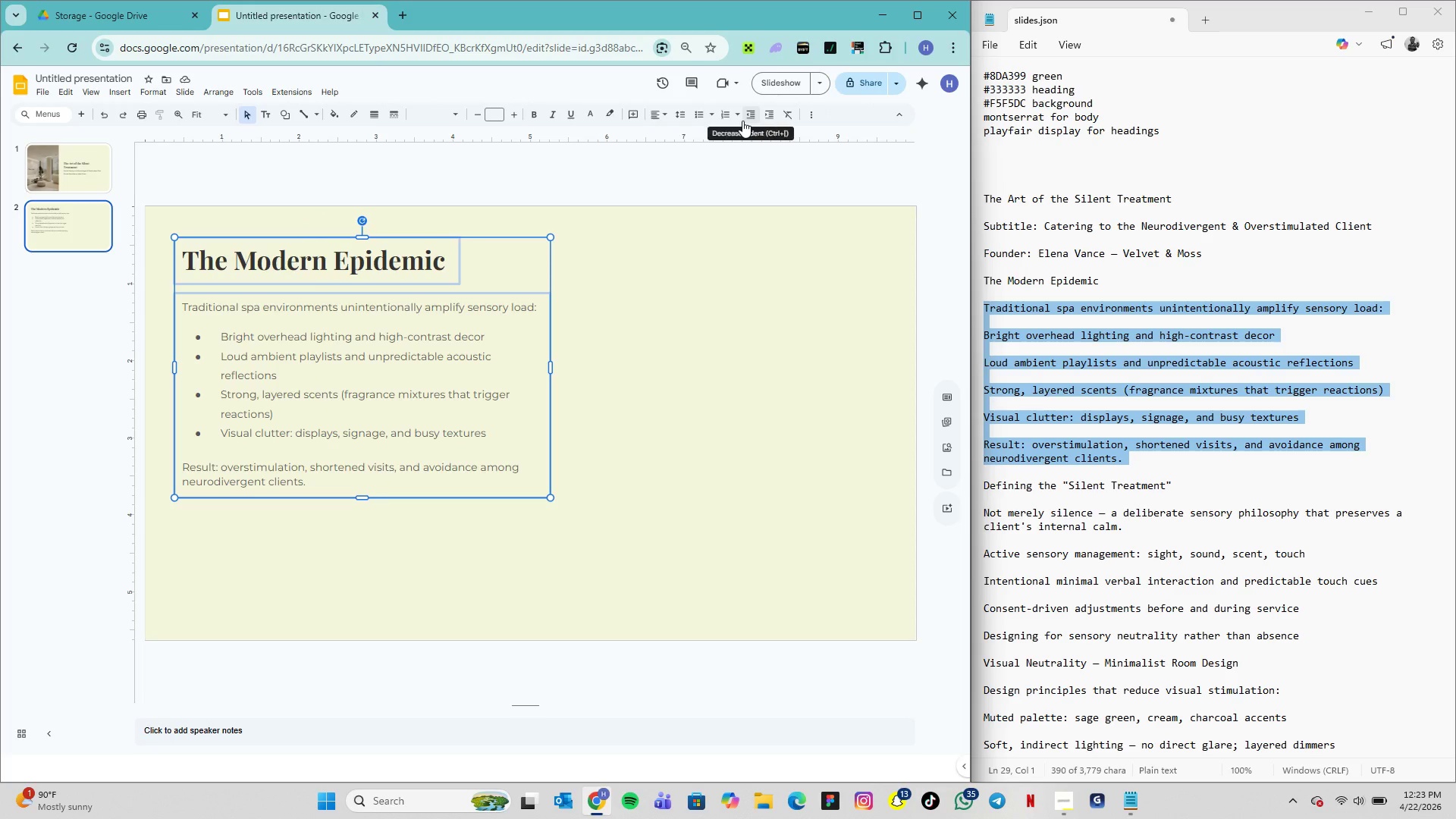 
wait(6.95)
 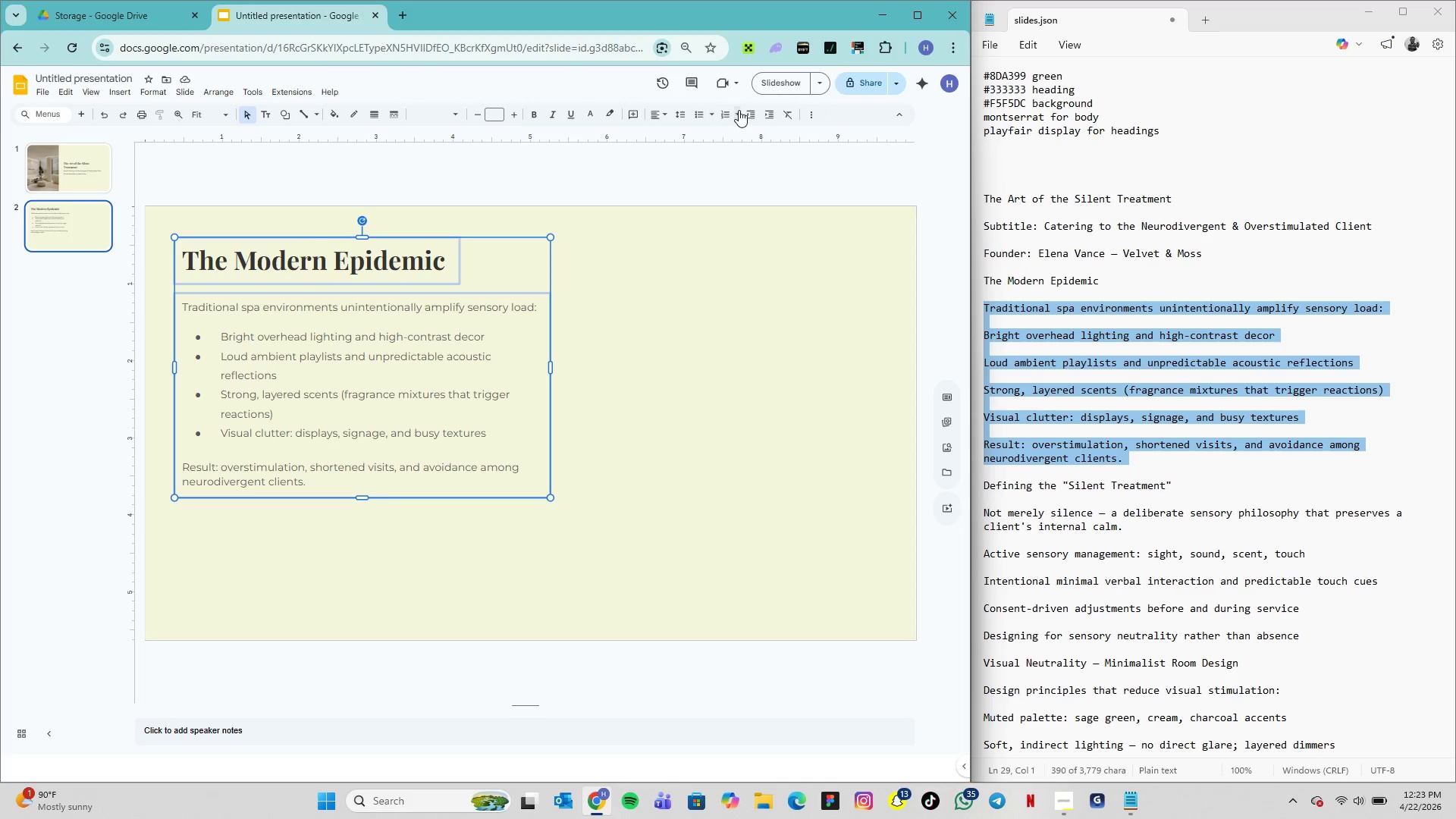 
mouse_move([708, 116])
 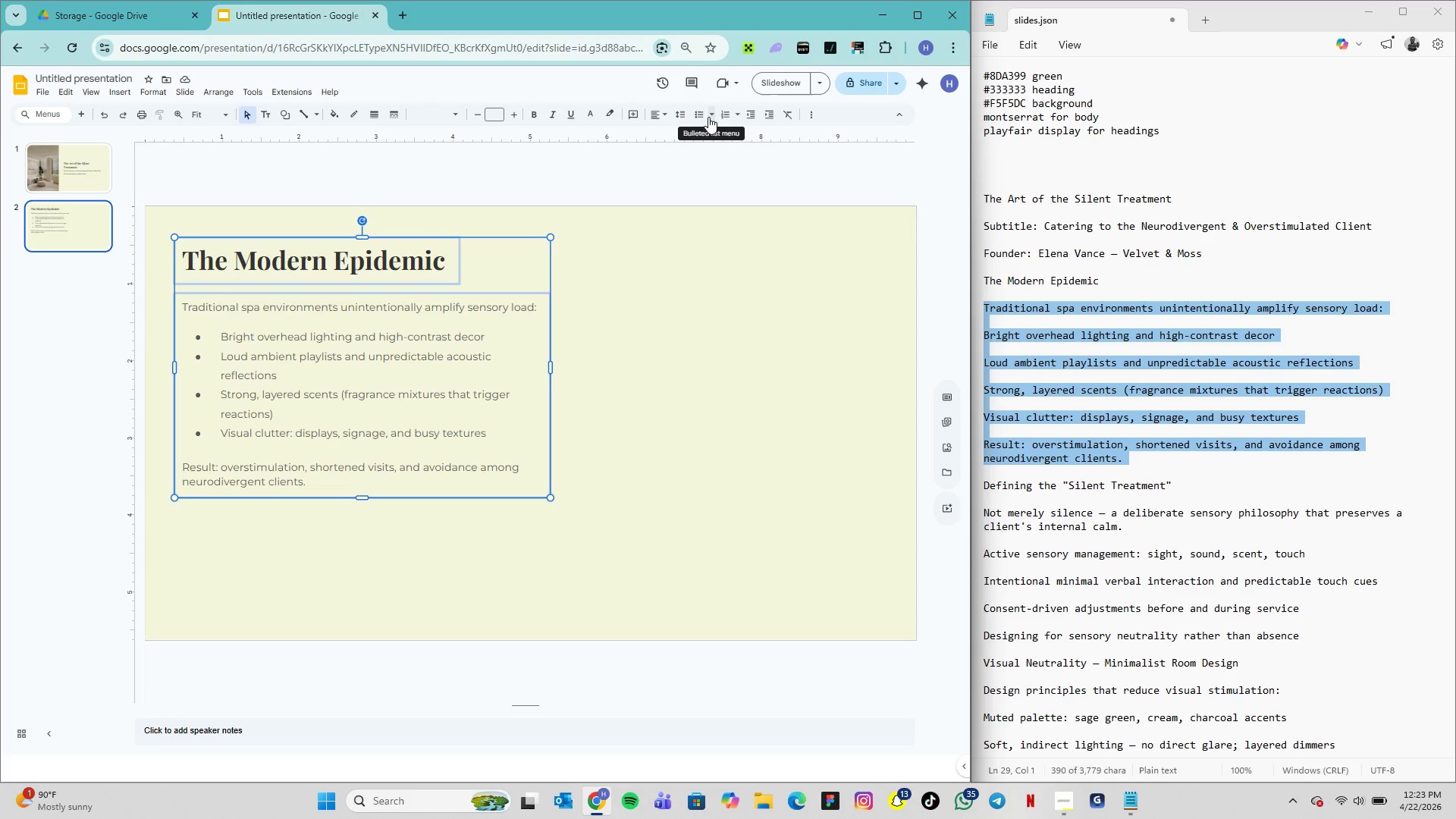 
right_click([484, 339])
 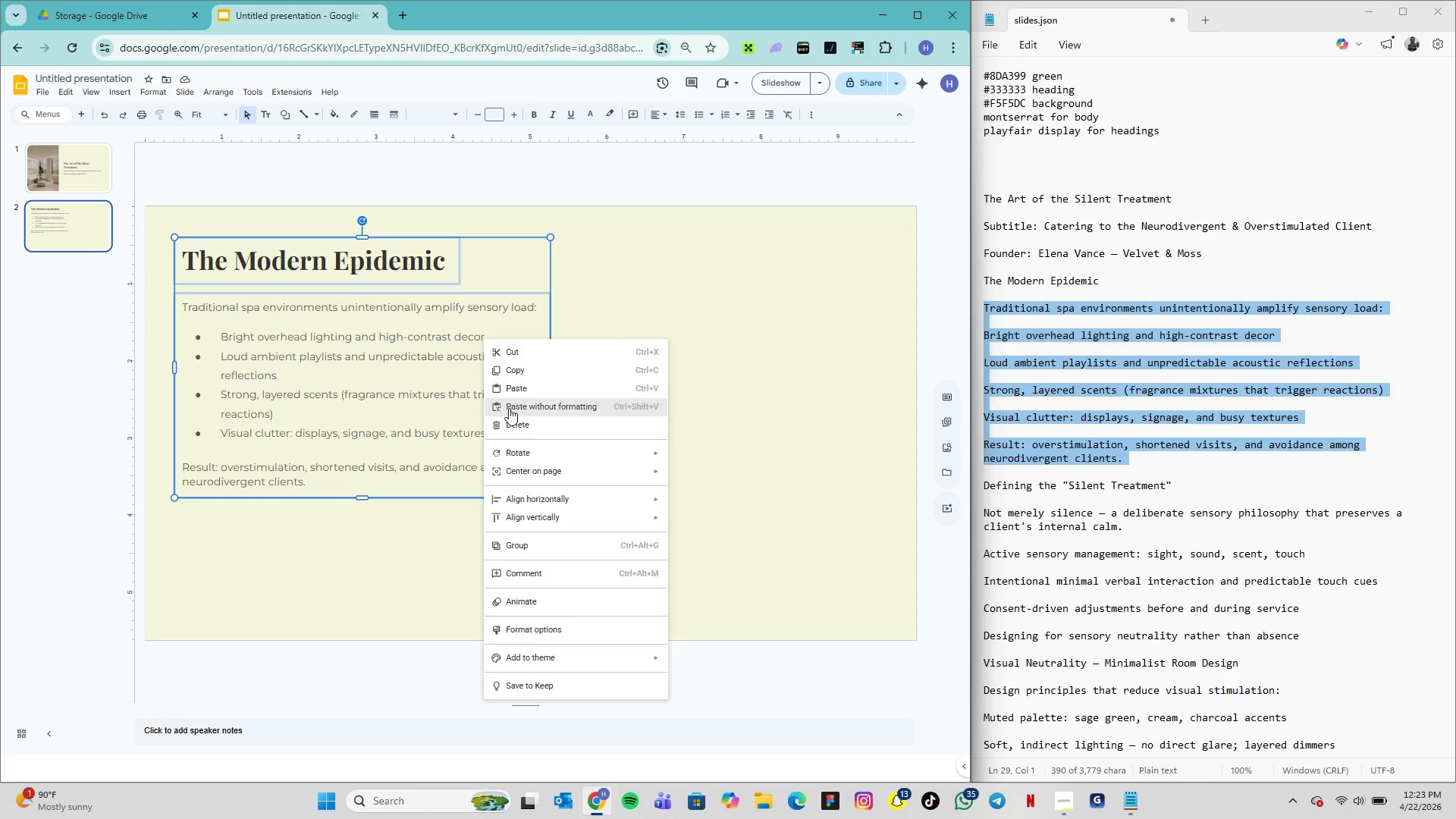 
mouse_move([529, 485])
 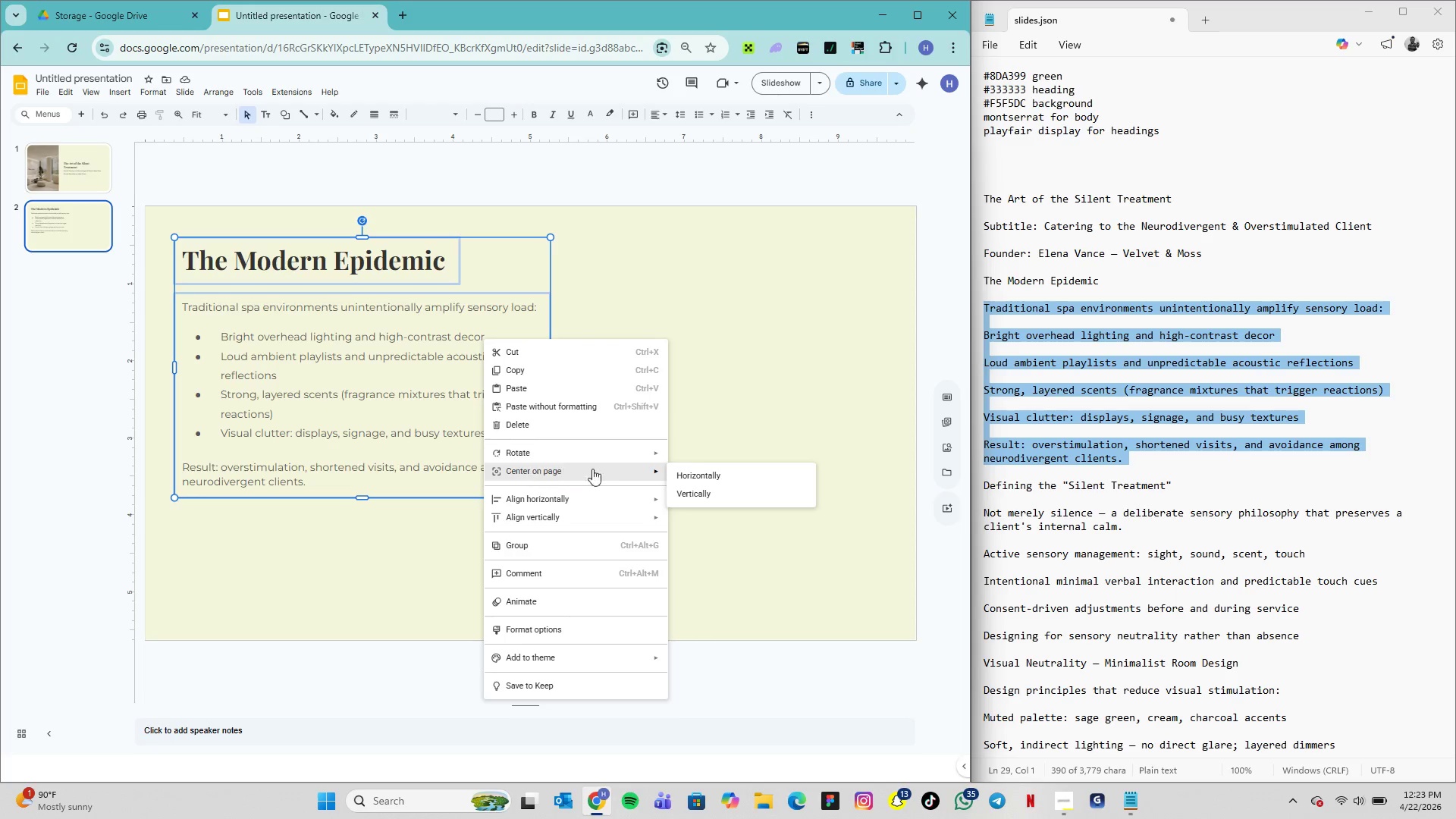 
left_click([694, 491])
 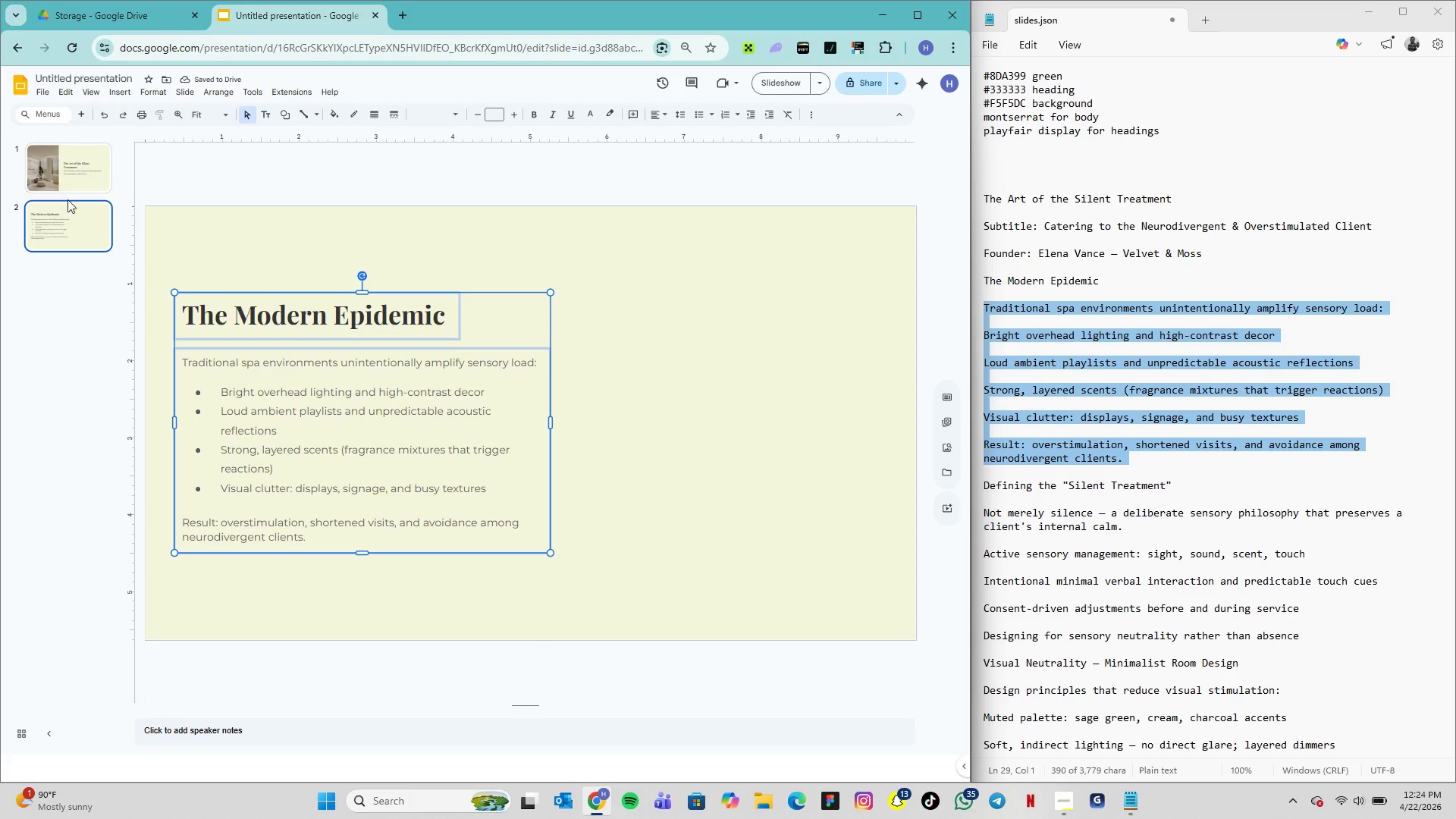 
left_click([50, 186])
 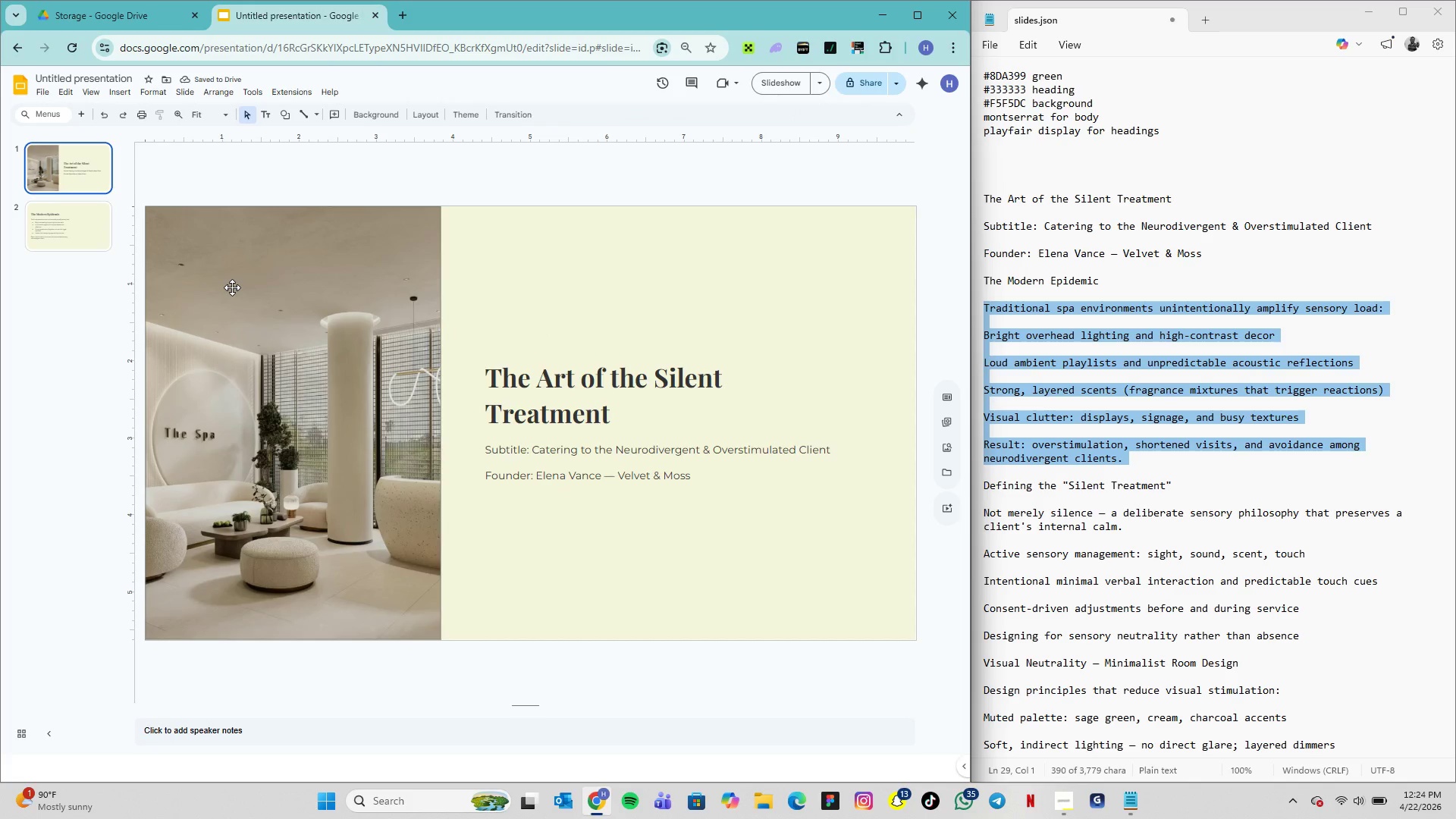 
left_click([232, 287])
 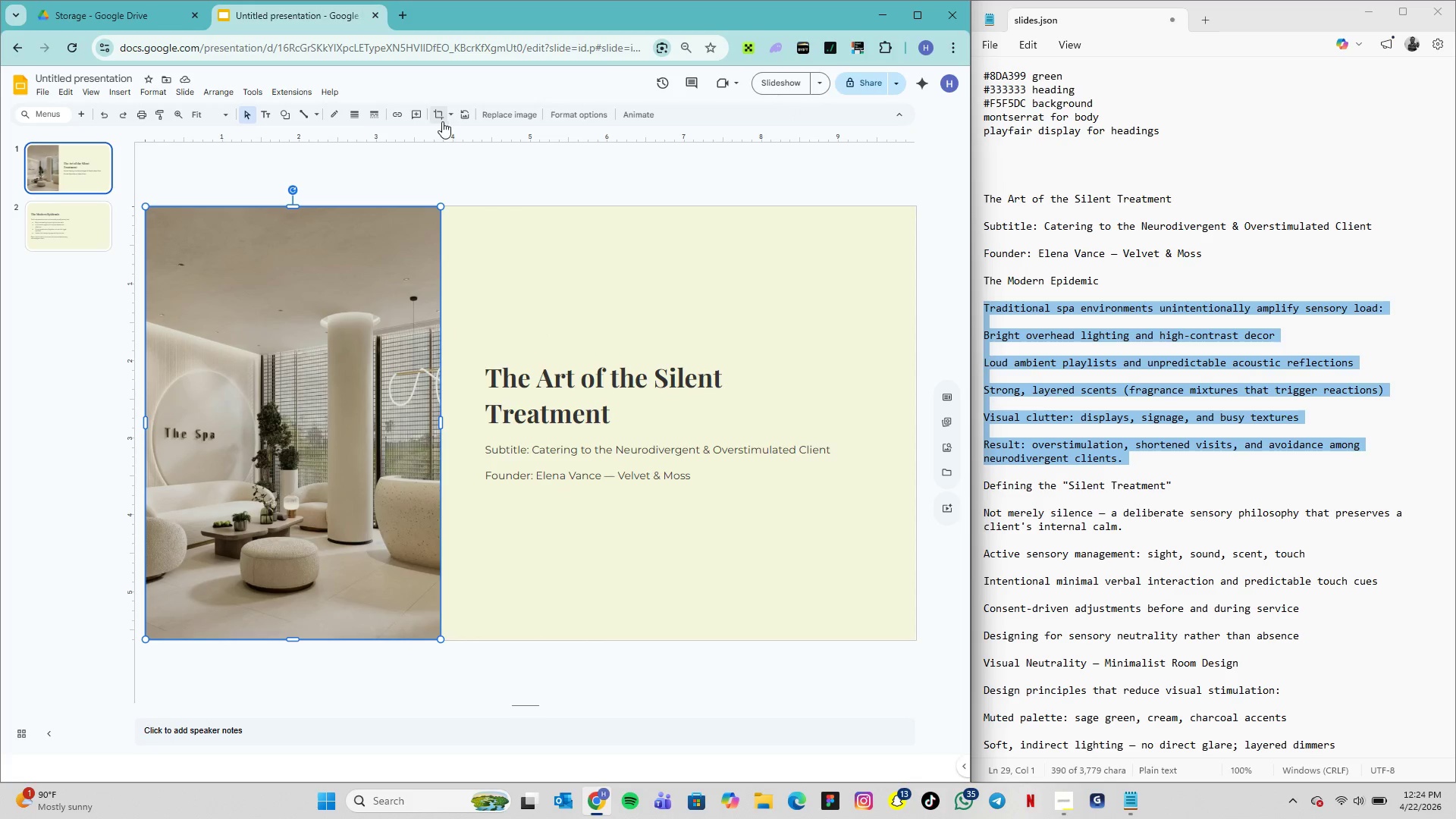 
left_click([449, 121])
 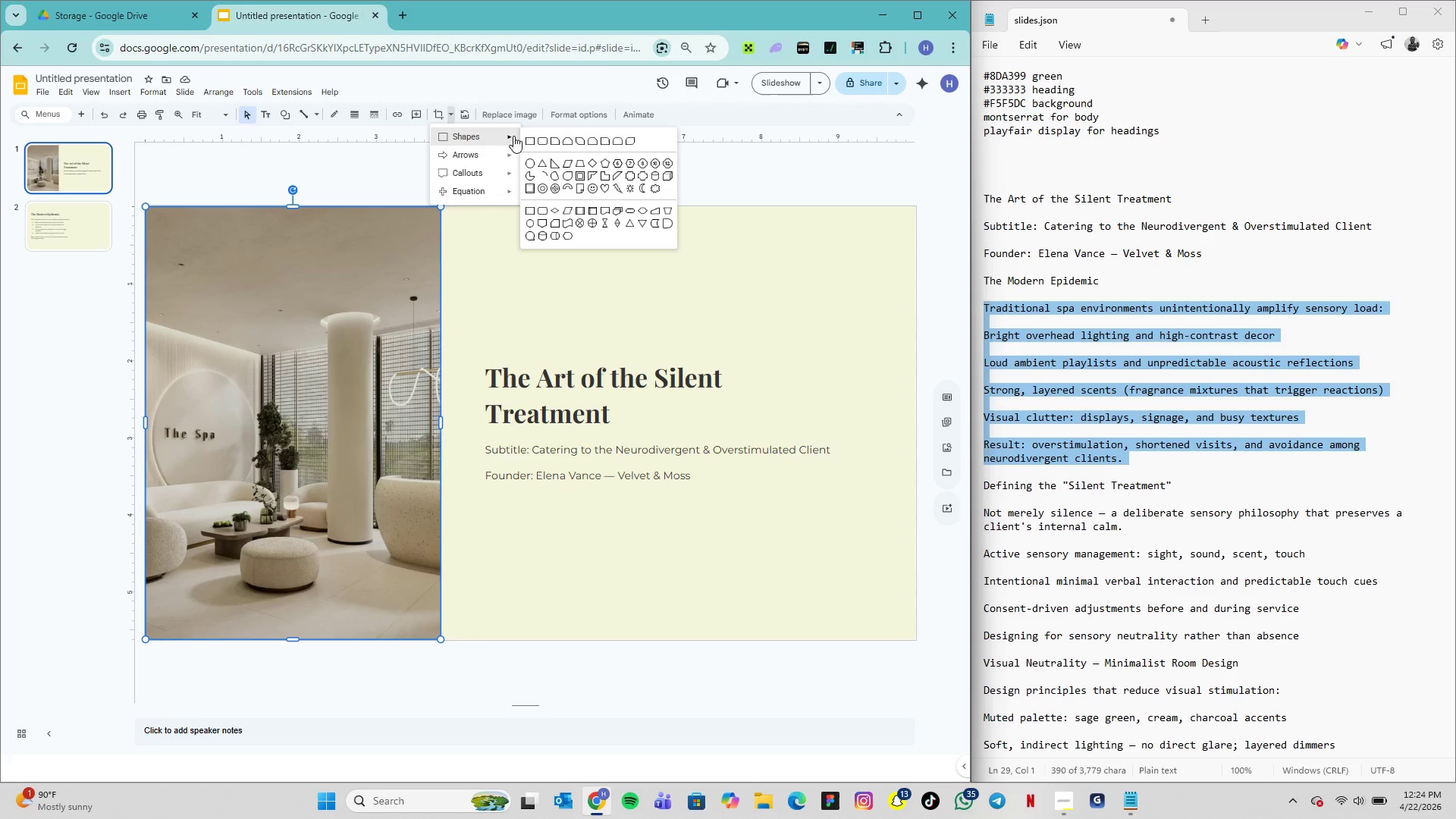 
left_click([534, 138])
 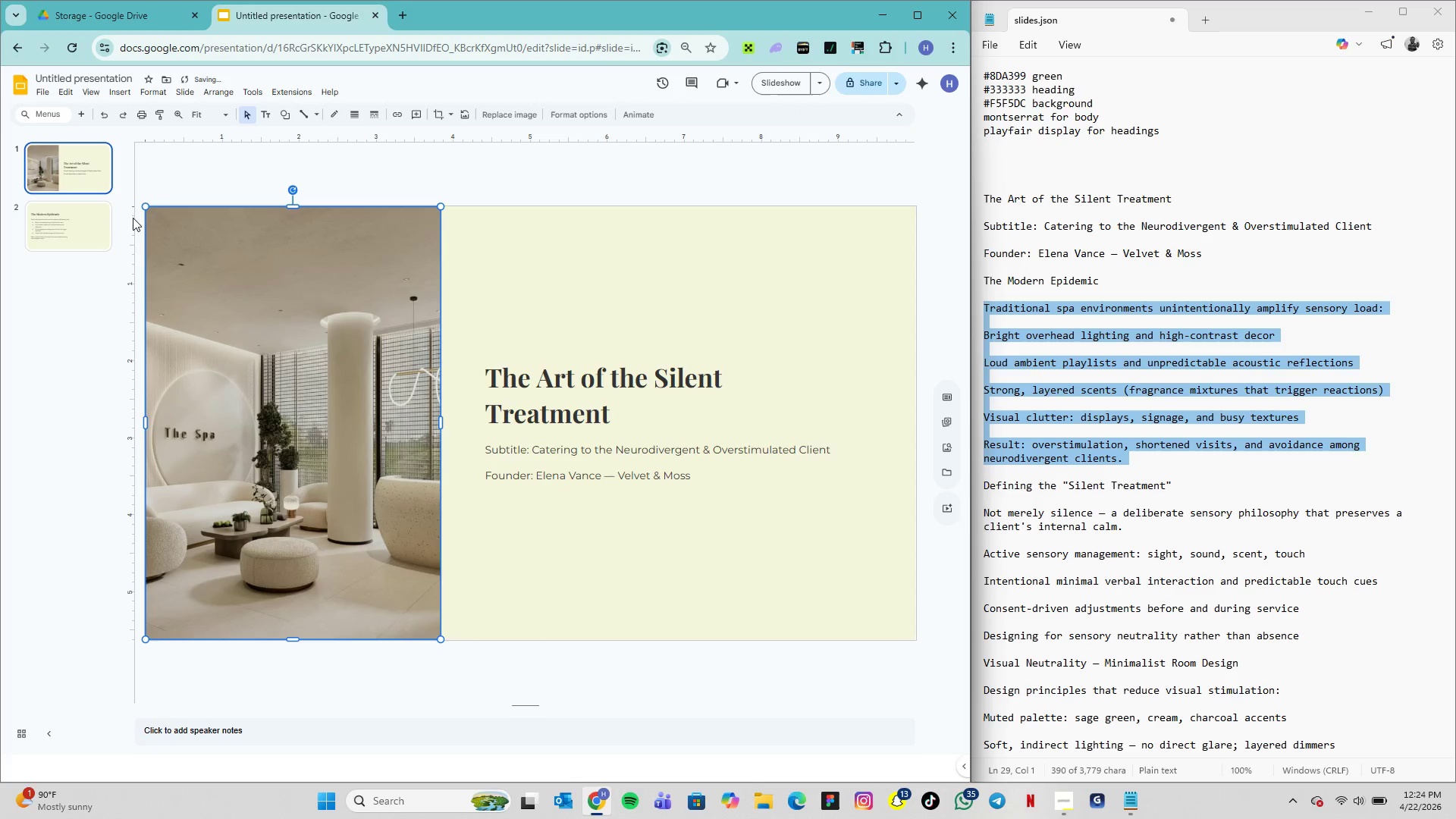 
left_click([78, 226])
 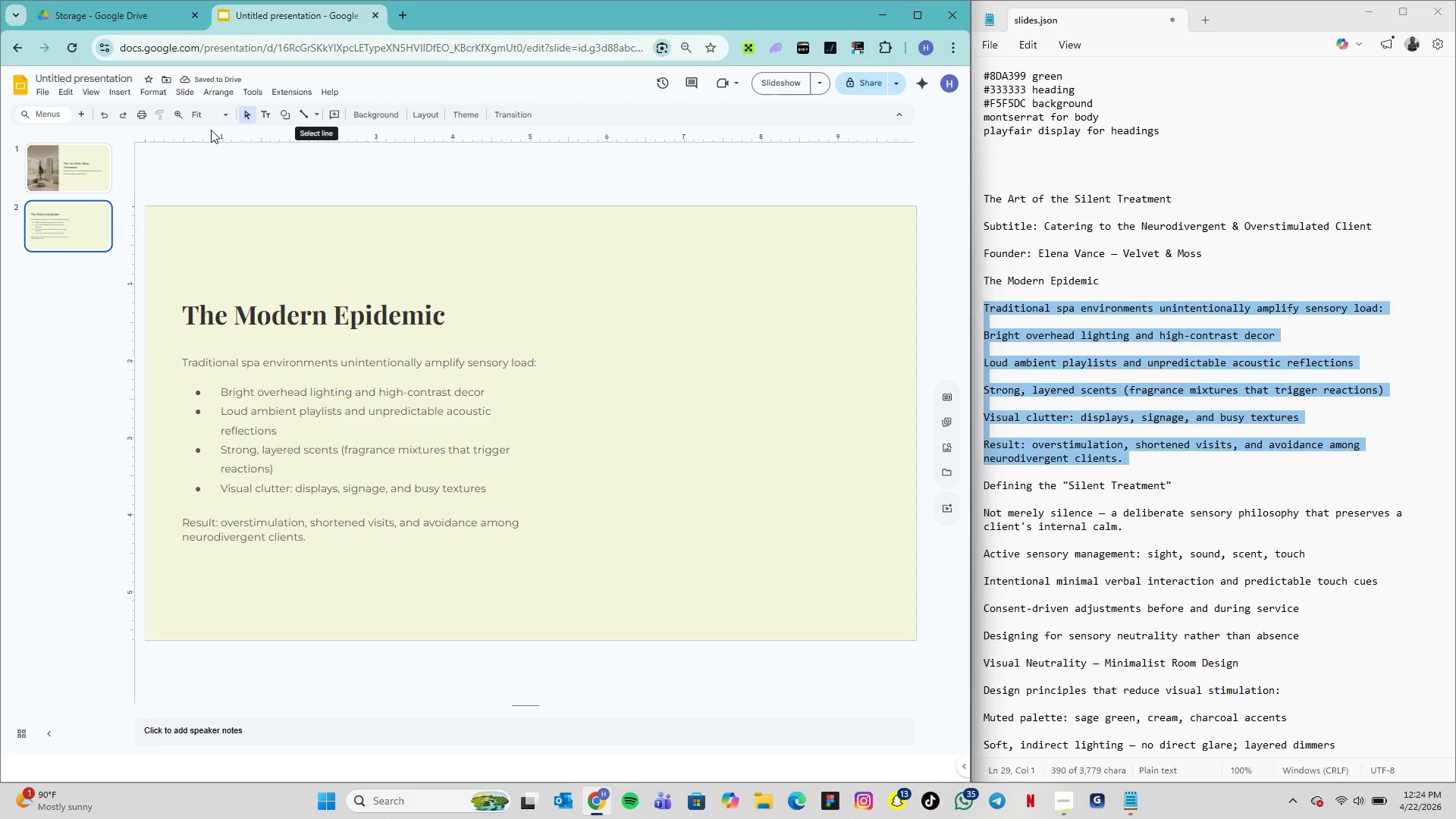 
left_click([119, 95])
 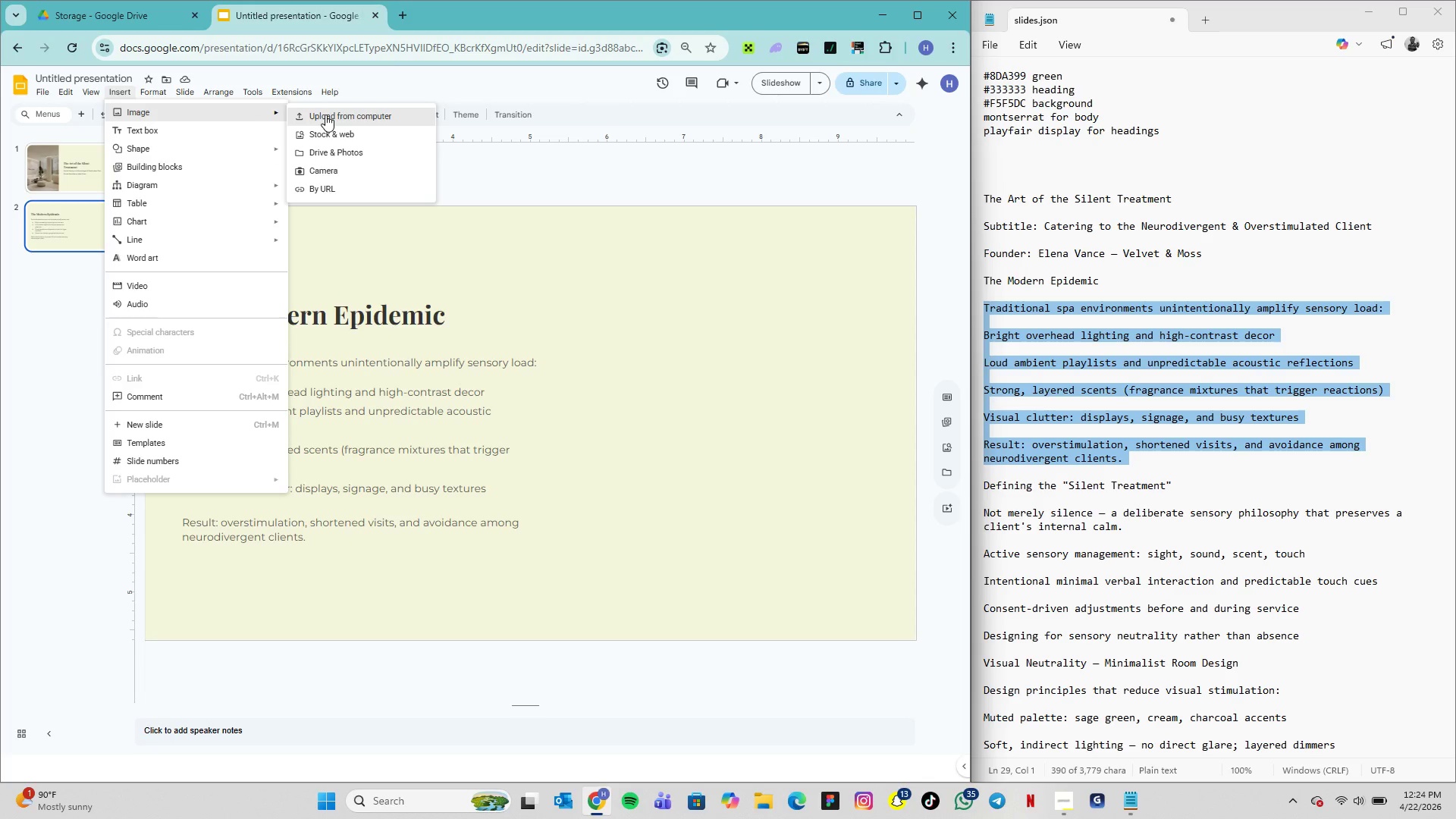 
left_click([326, 115])
 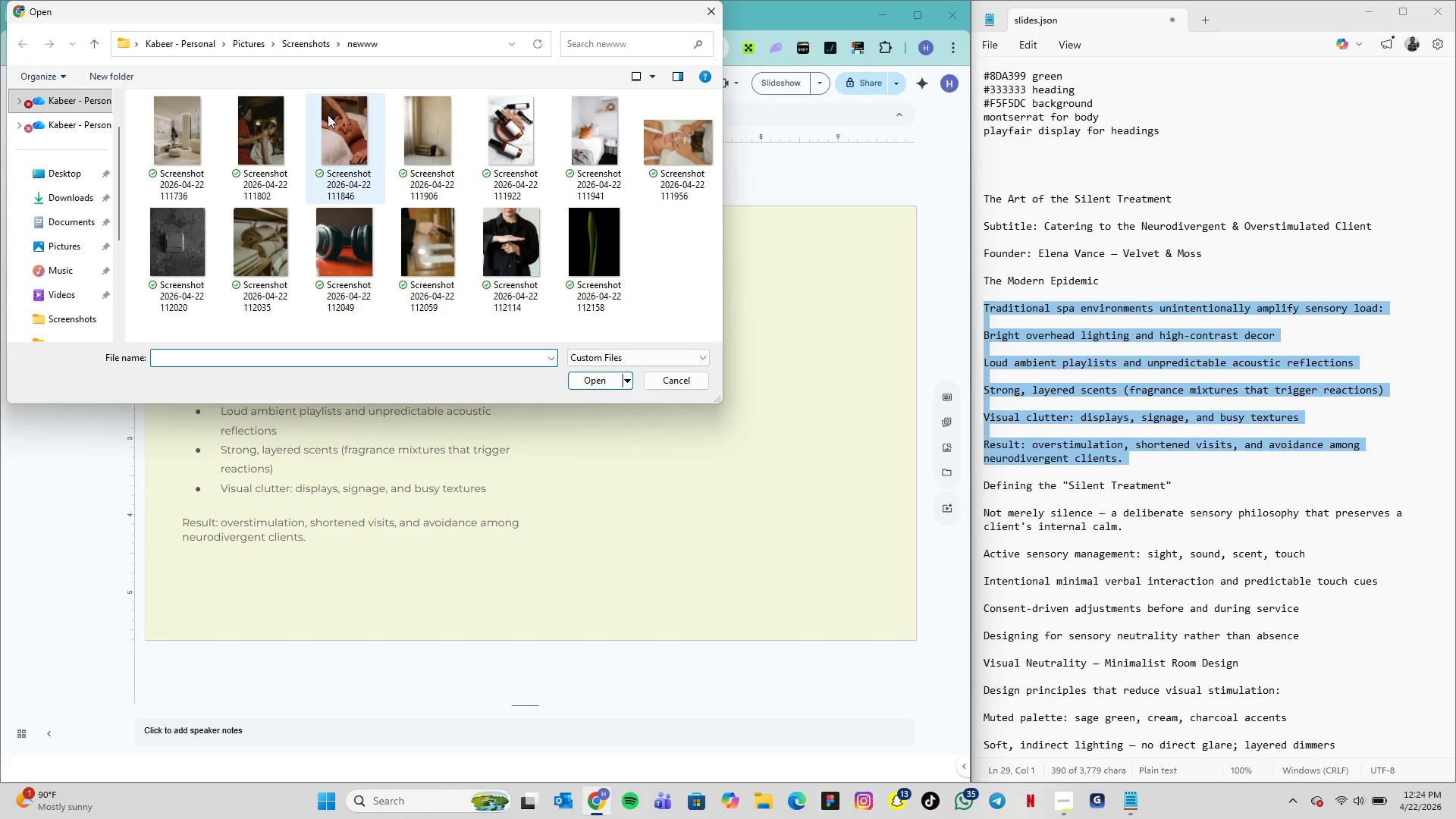 
left_click([264, 127])
 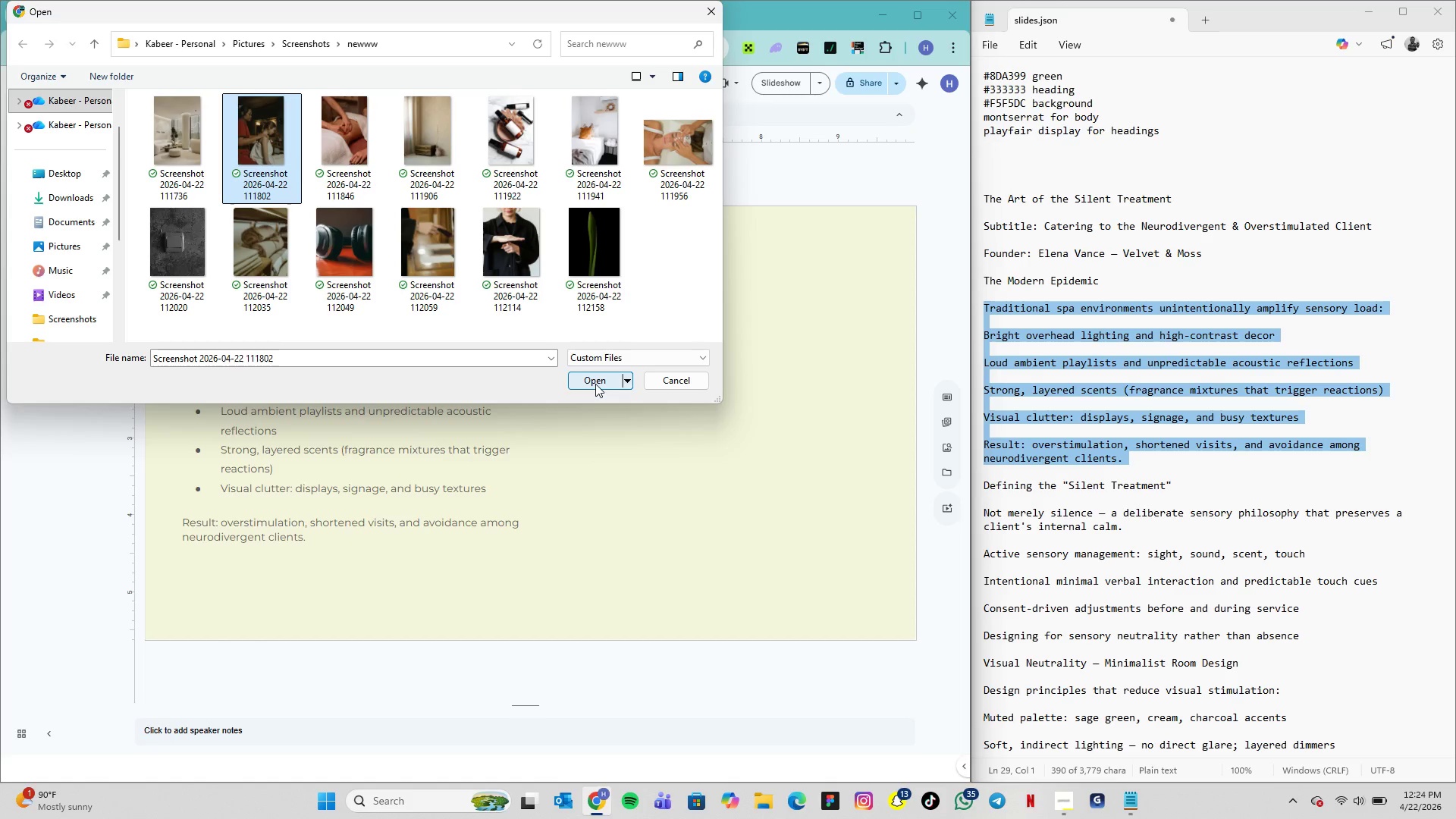 
left_click([595, 384])
 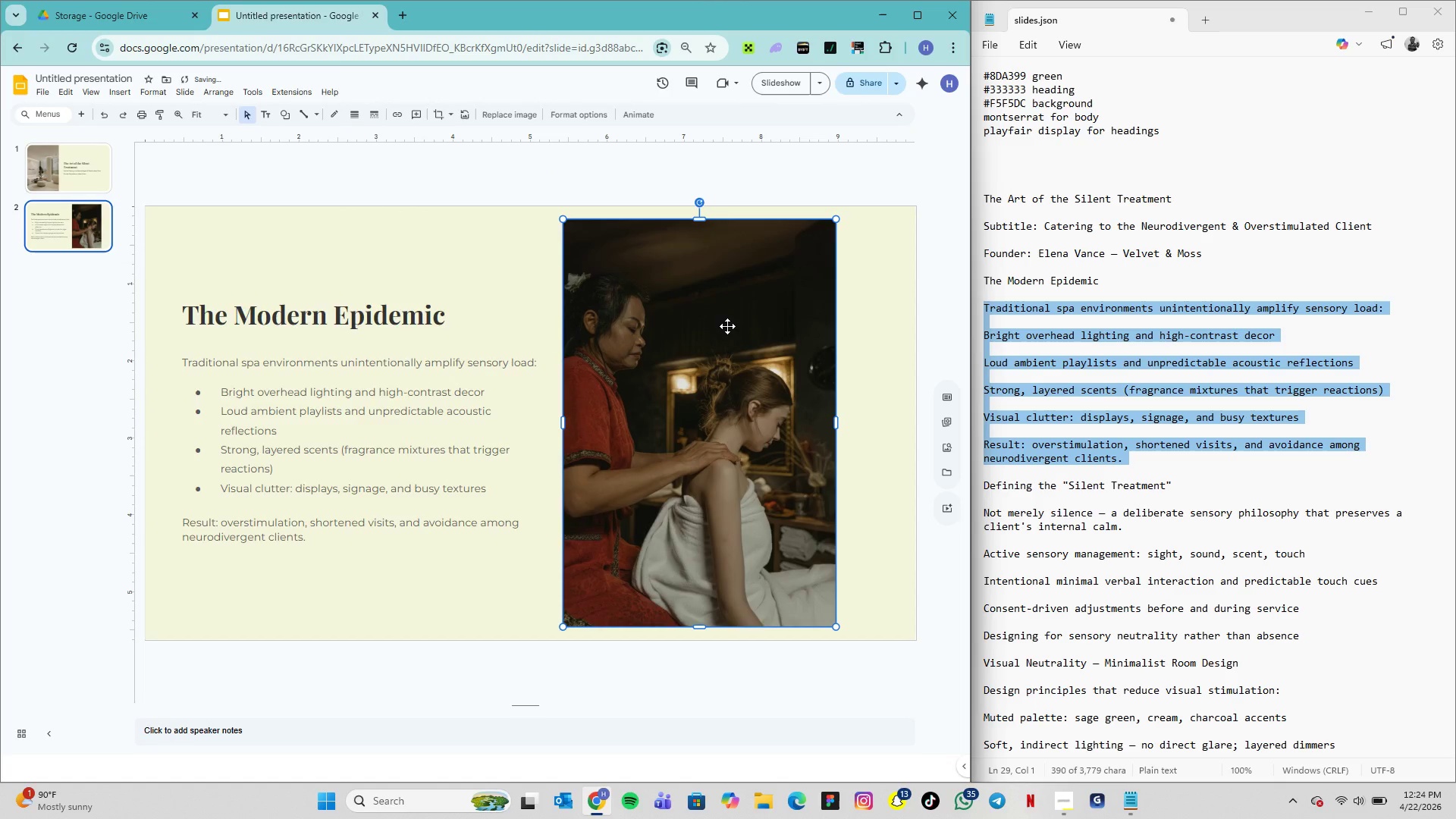 
left_click_drag(start_coordinate=[727, 326], to_coordinate=[805, 313])
 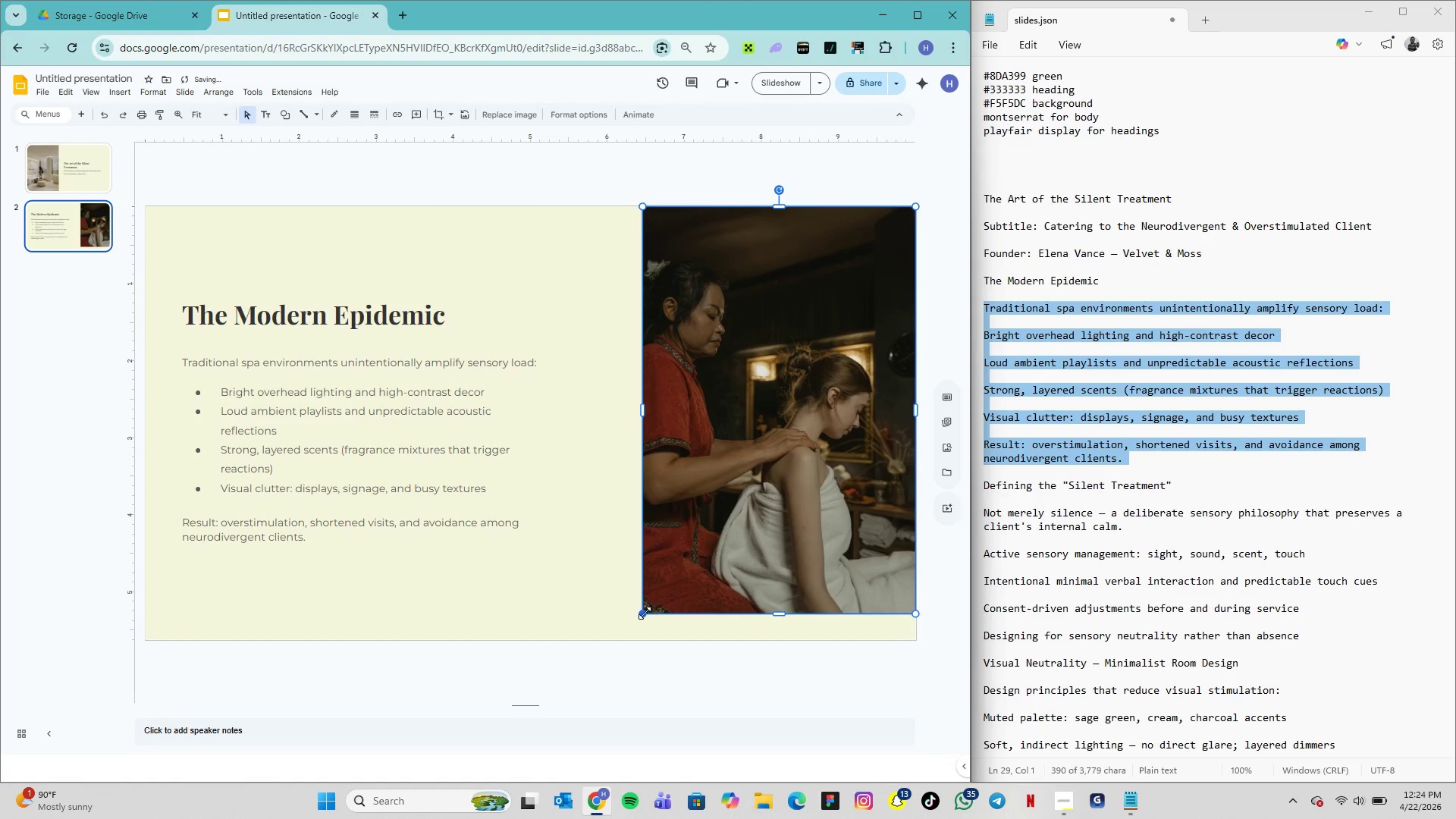 
left_click_drag(start_coordinate=[645, 613], to_coordinate=[631, 639])
 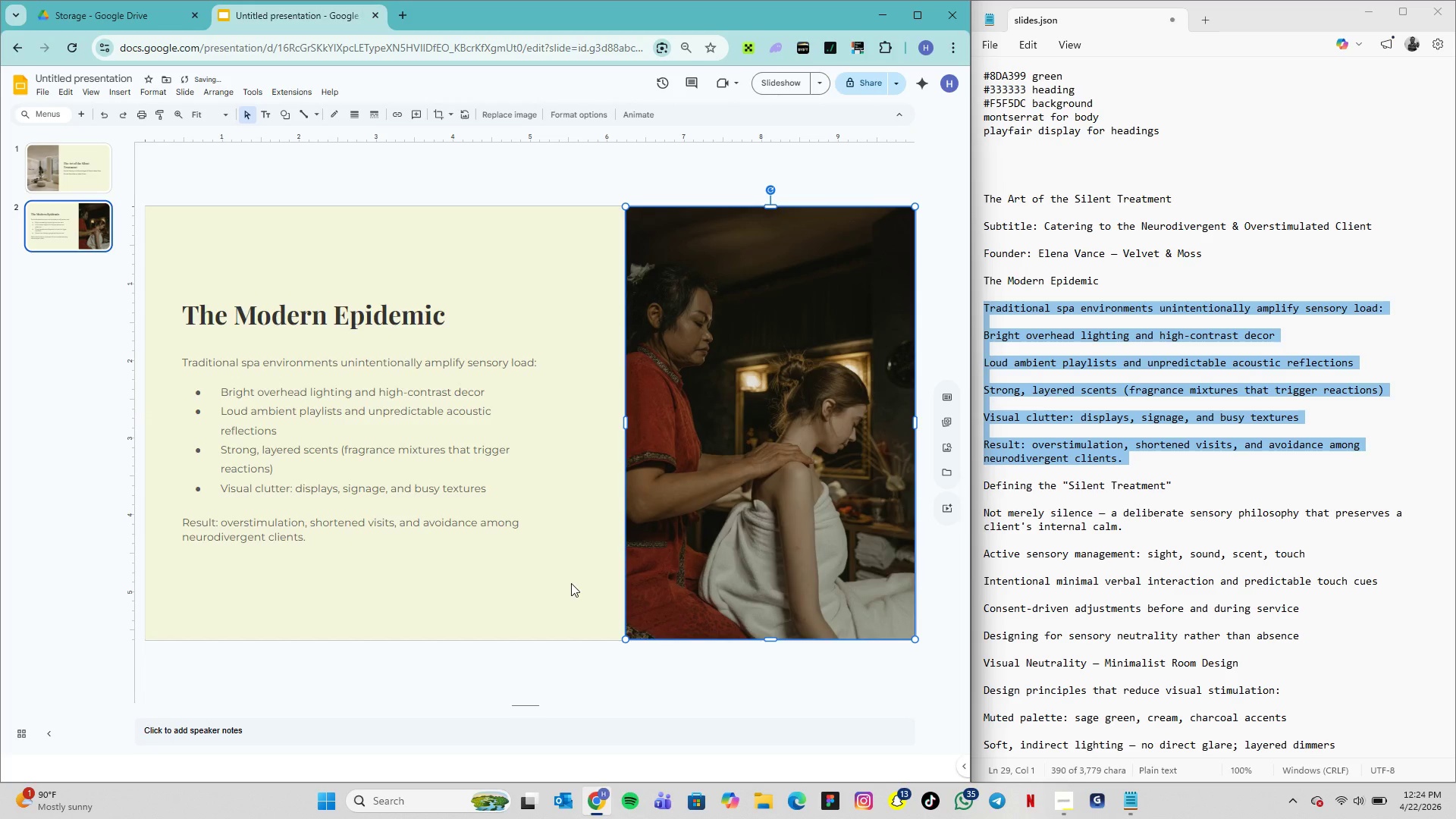 
left_click([571, 583])
 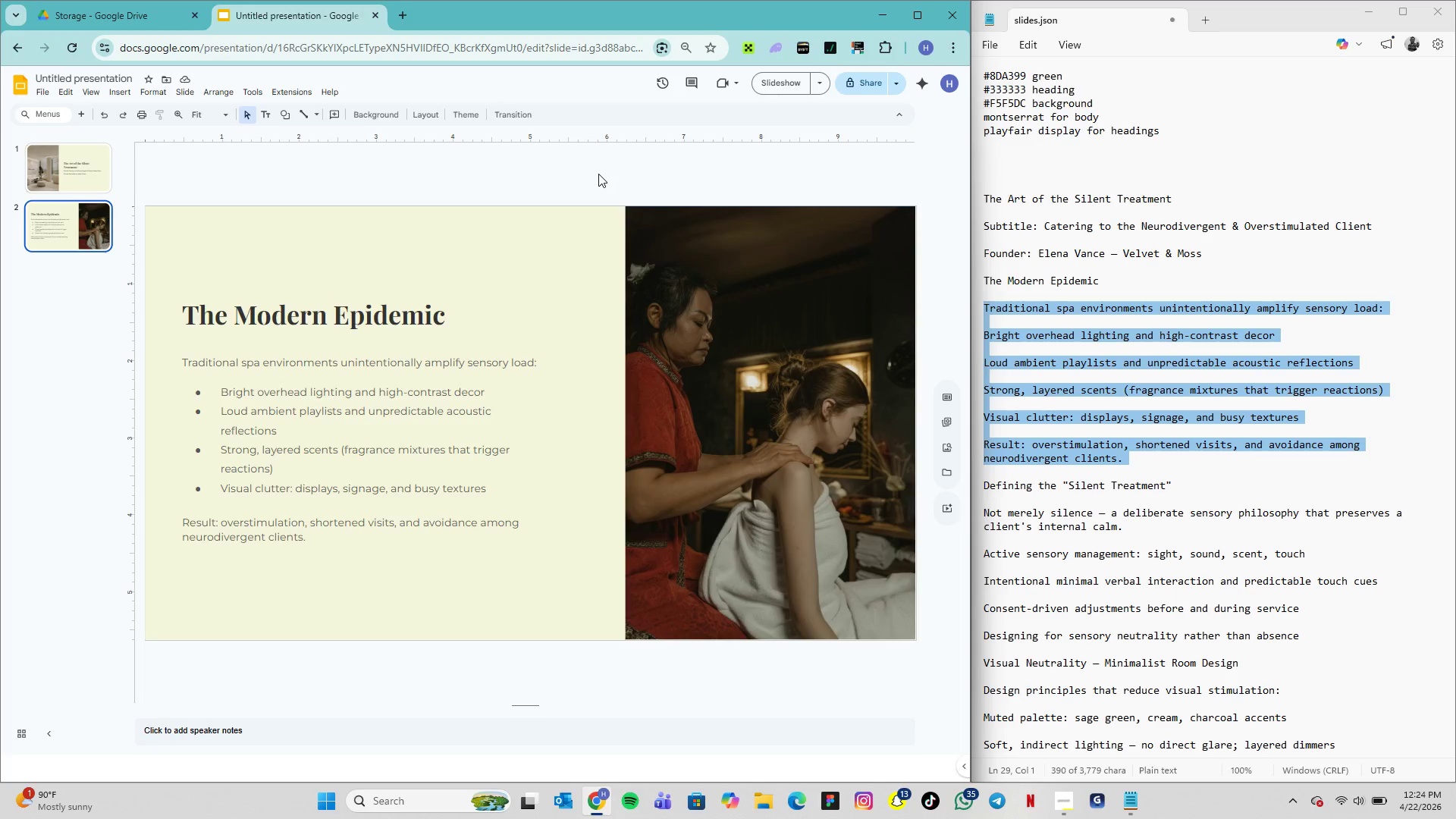 
wait(5.95)
 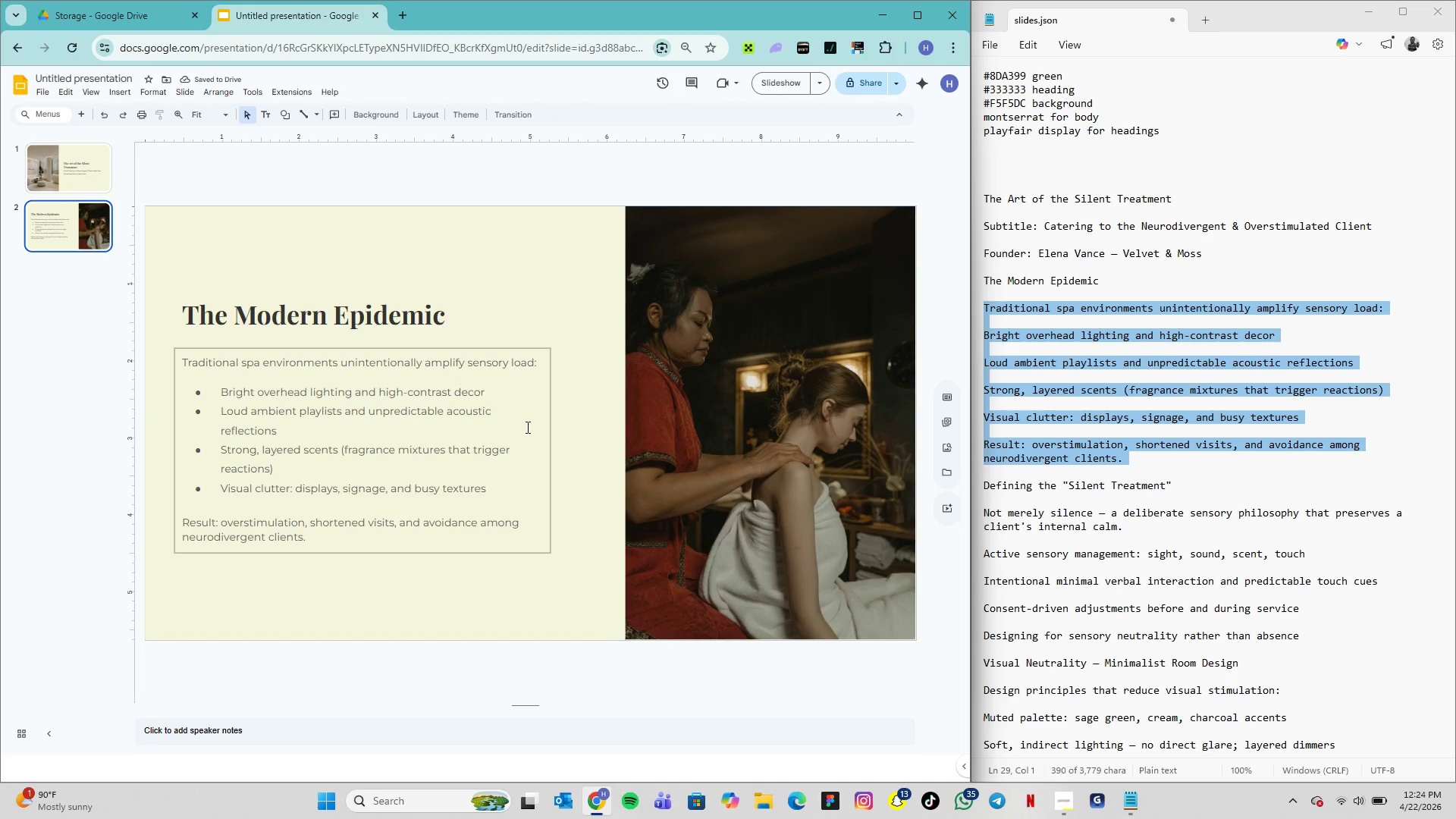 
left_click([718, 429])
 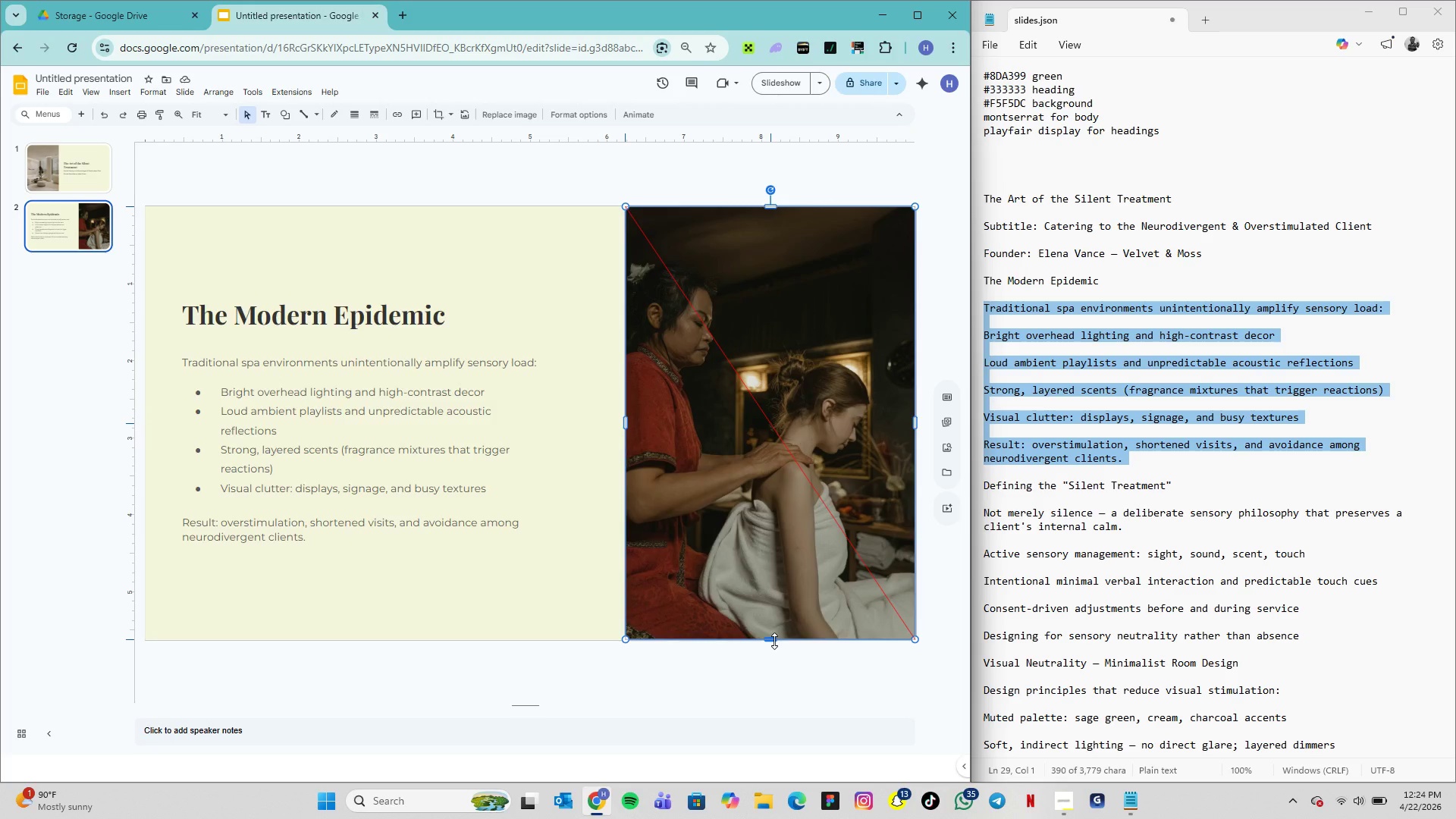 
wait(6.19)
 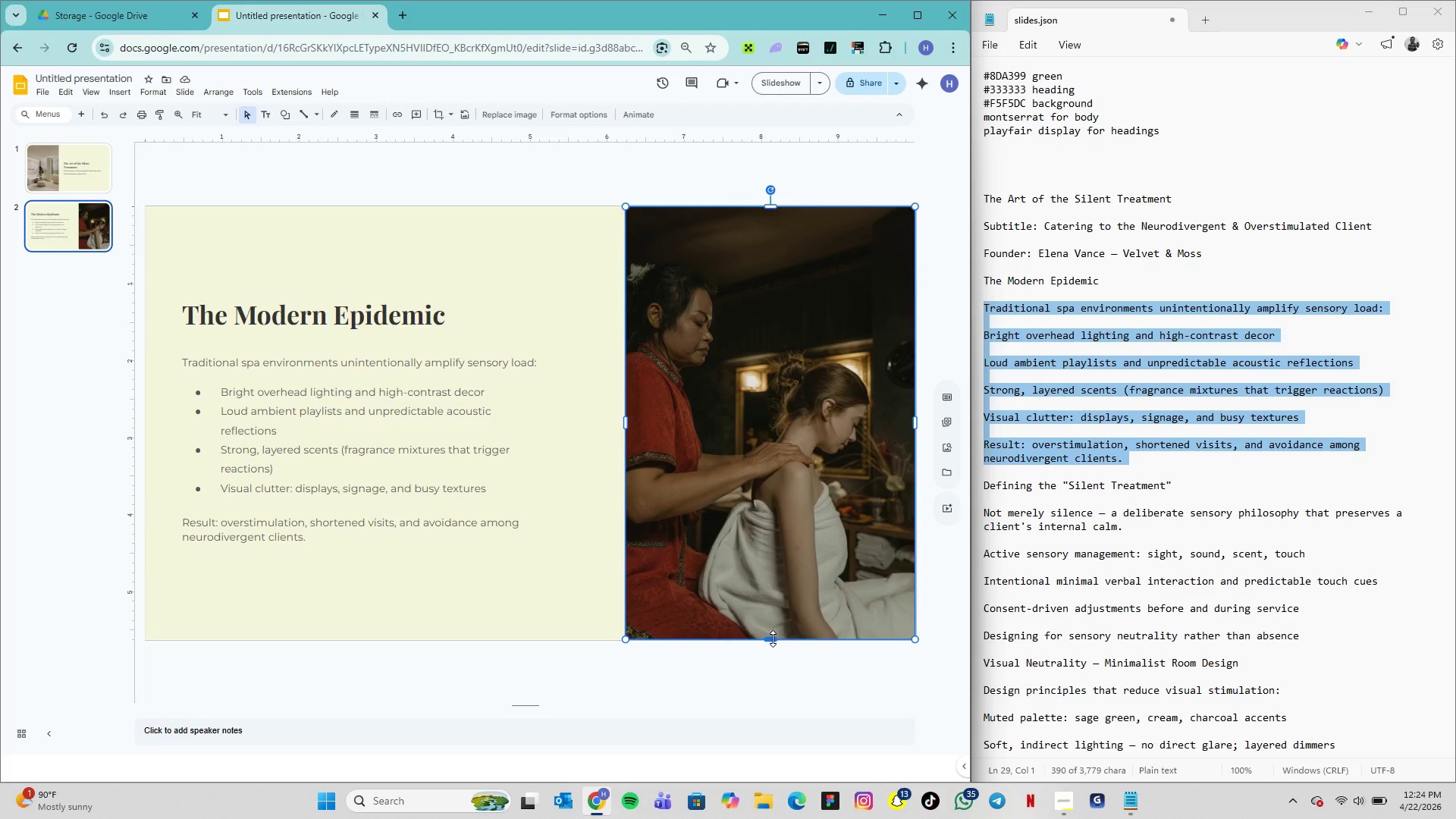 
left_click([580, 618])
 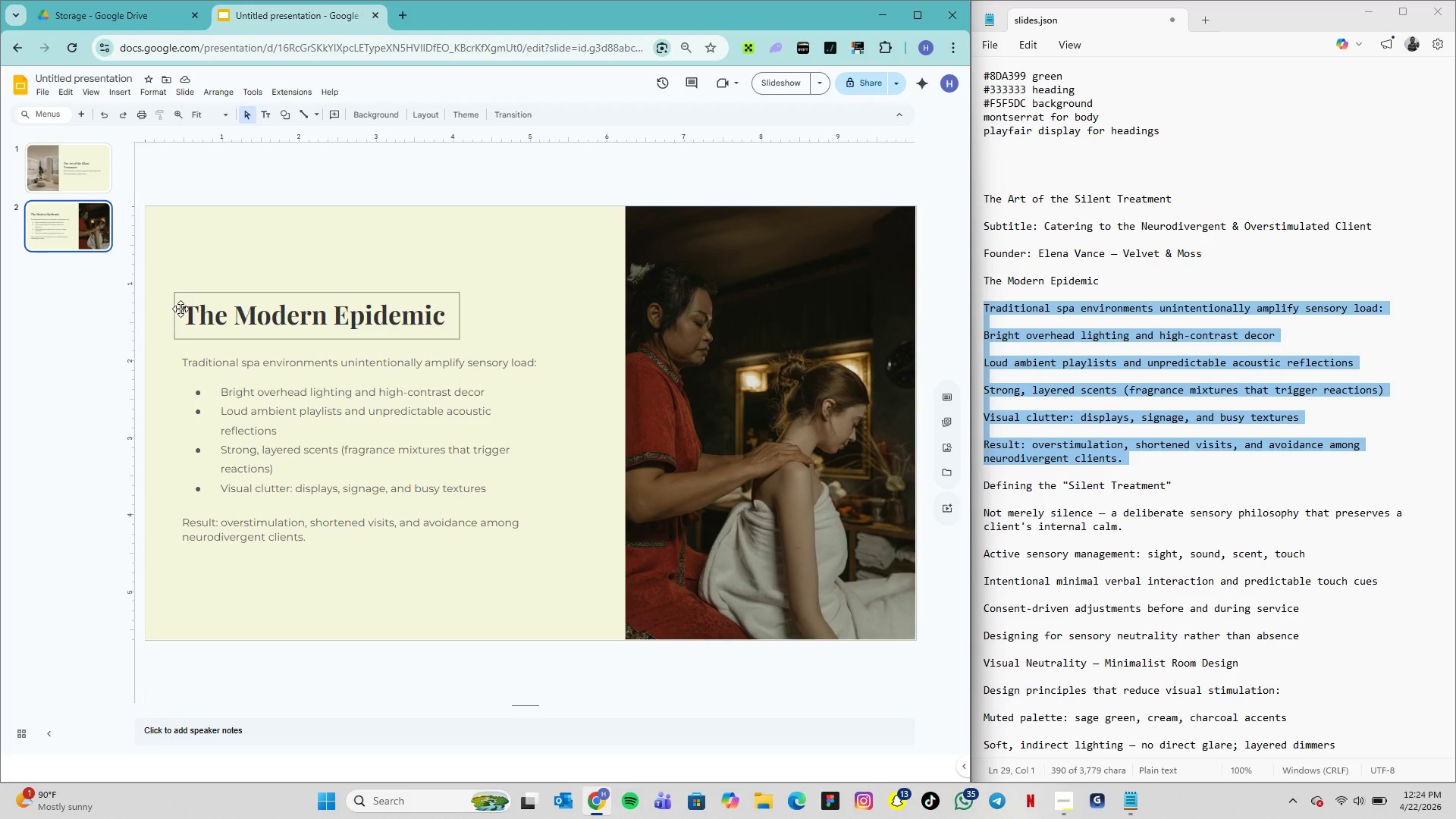 
wait(5.74)
 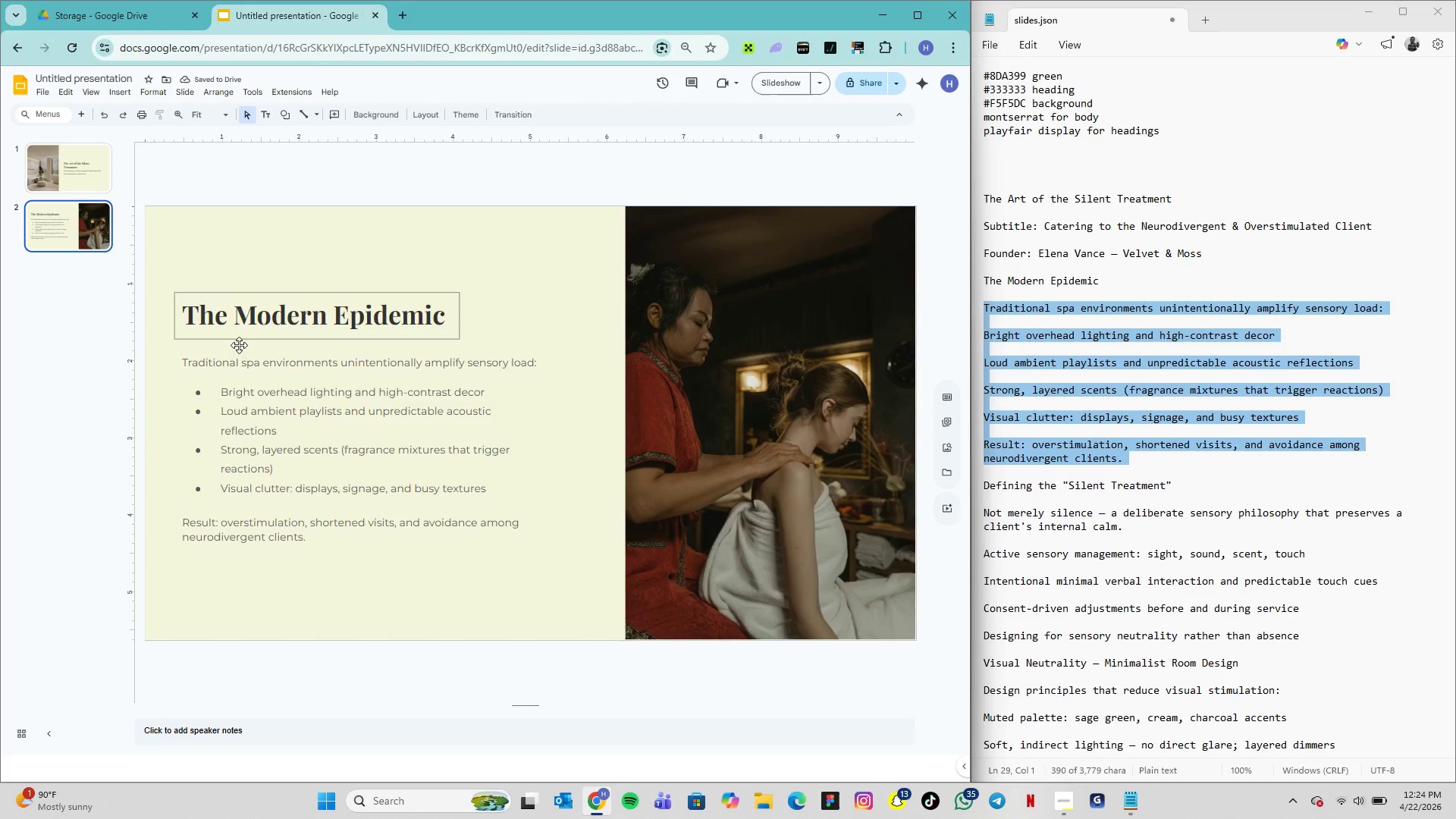 
left_click([180, 309])
 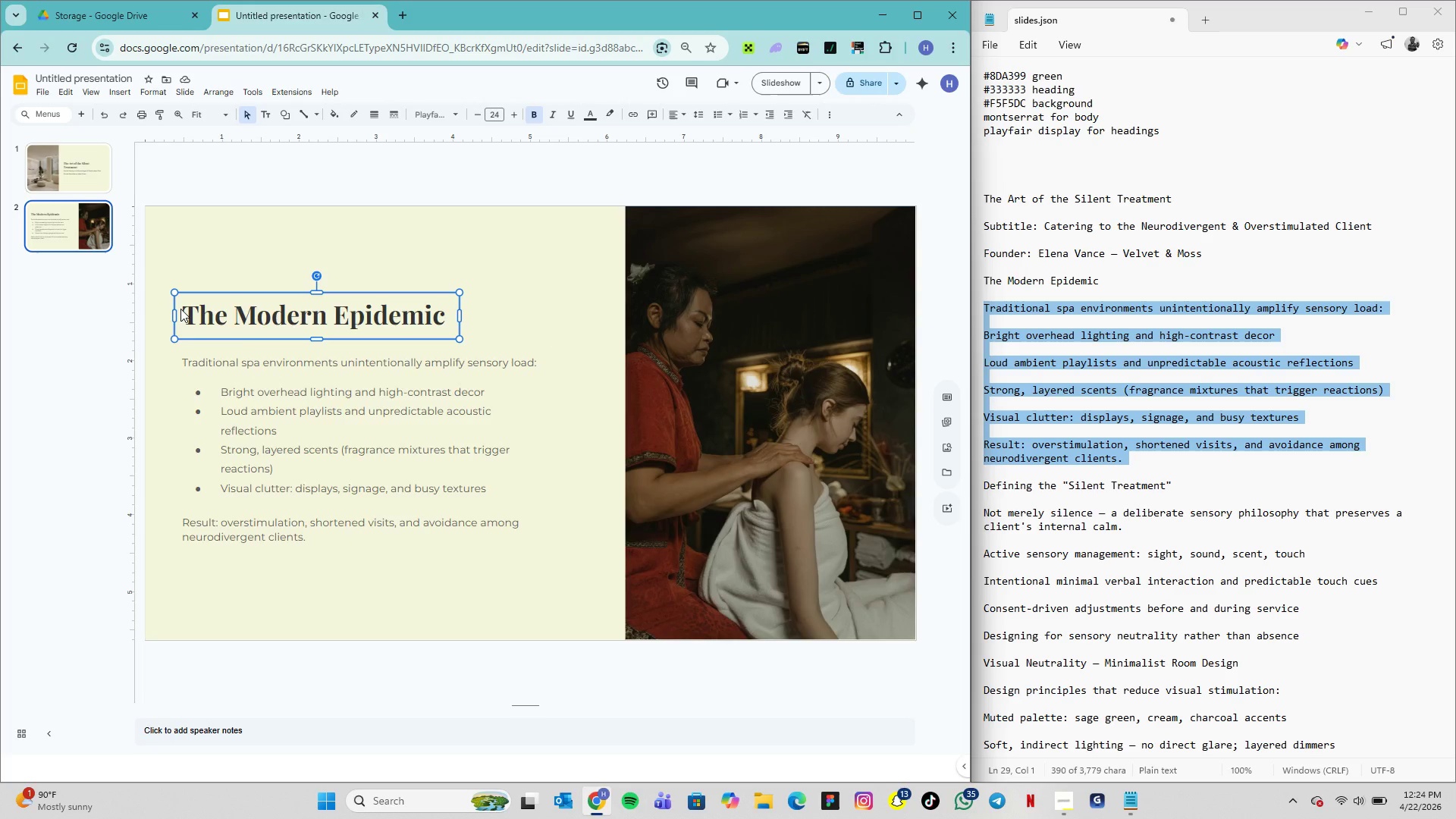 
hold_key(key=ShiftLeft, duration=1.41)
left_click([202, 368])
 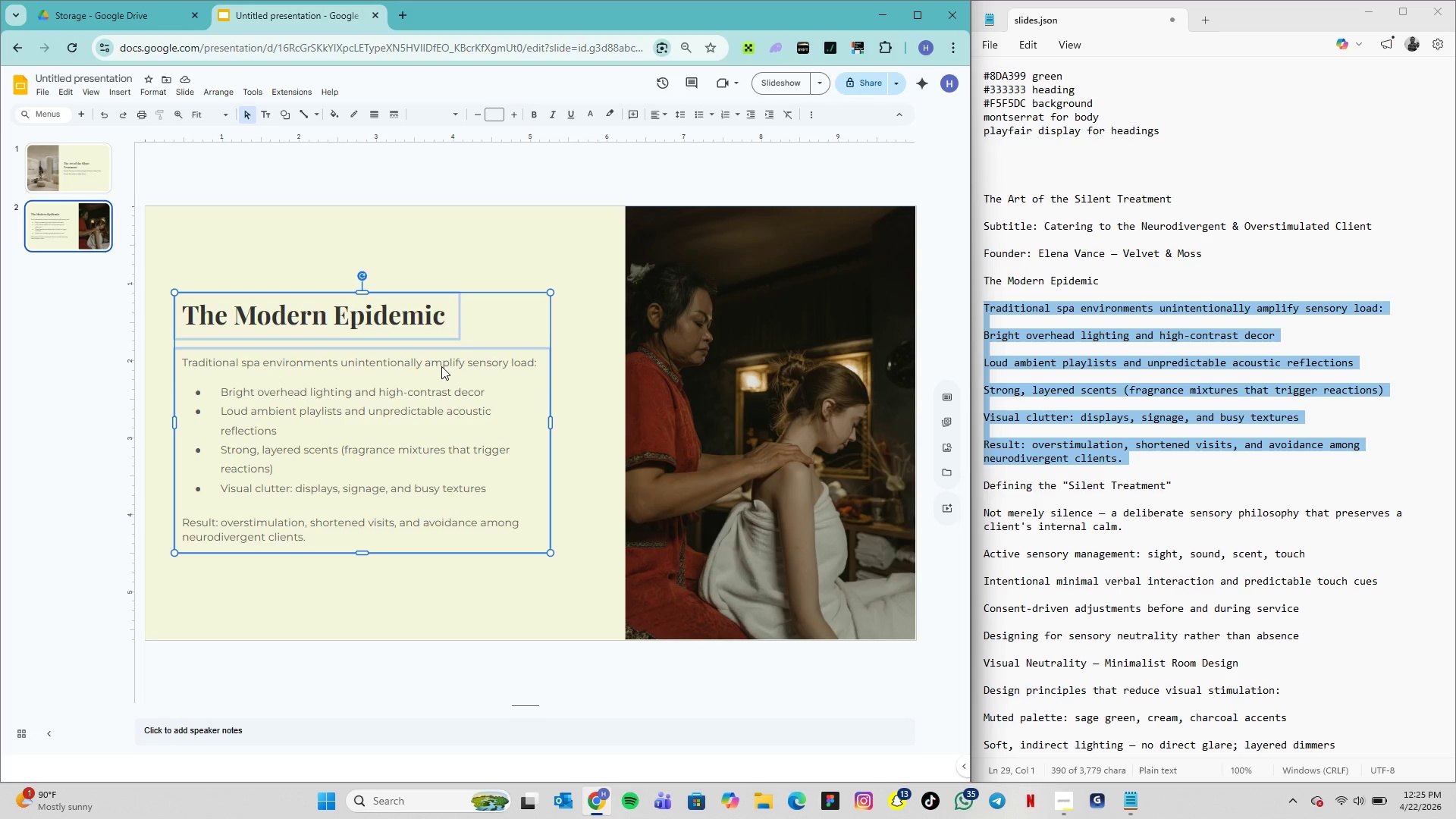 
hold_key(key=ArrowRight, duration=1.01)
 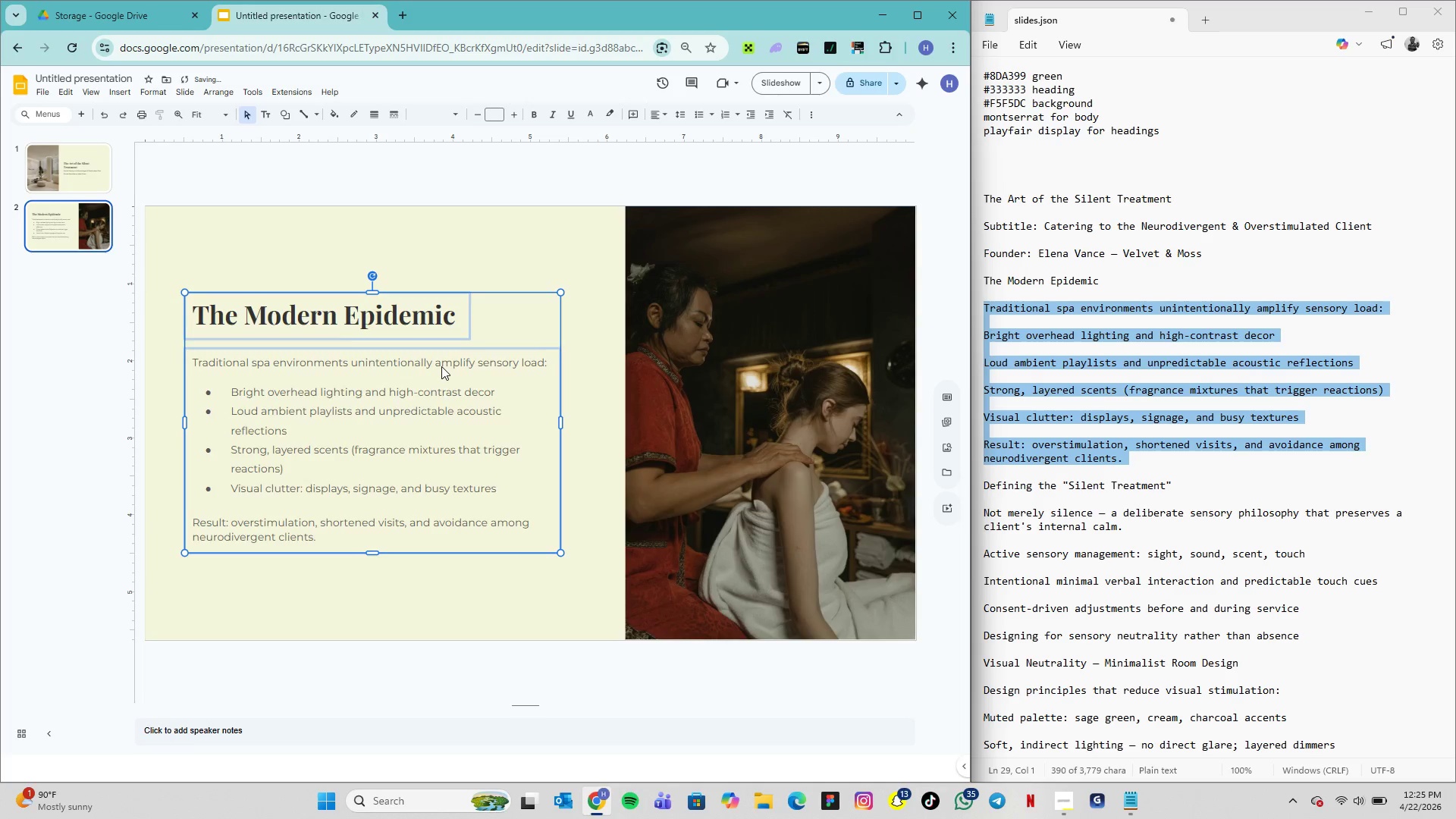 
key(ArrowRight)
 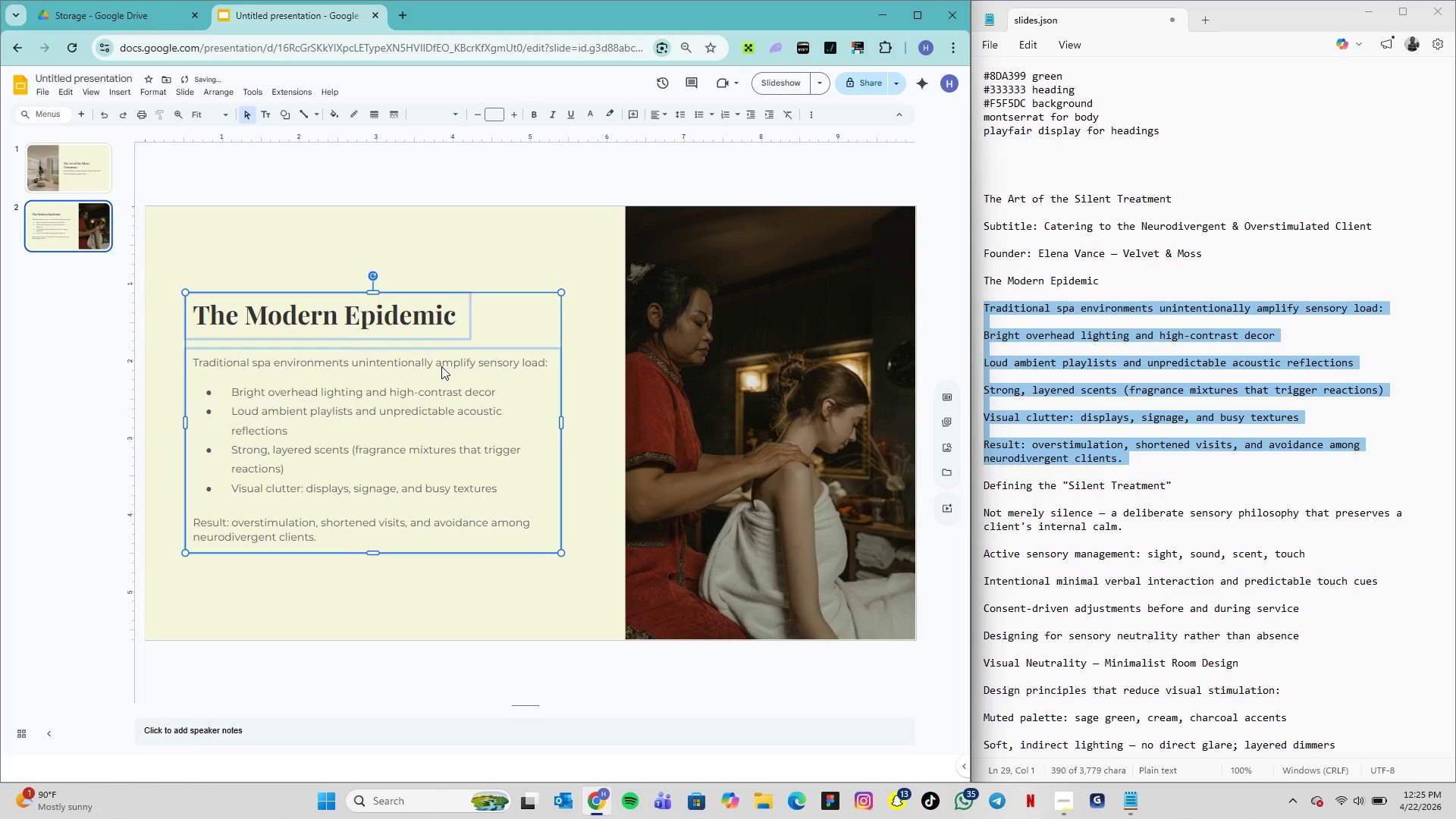 
key(ArrowRight)
 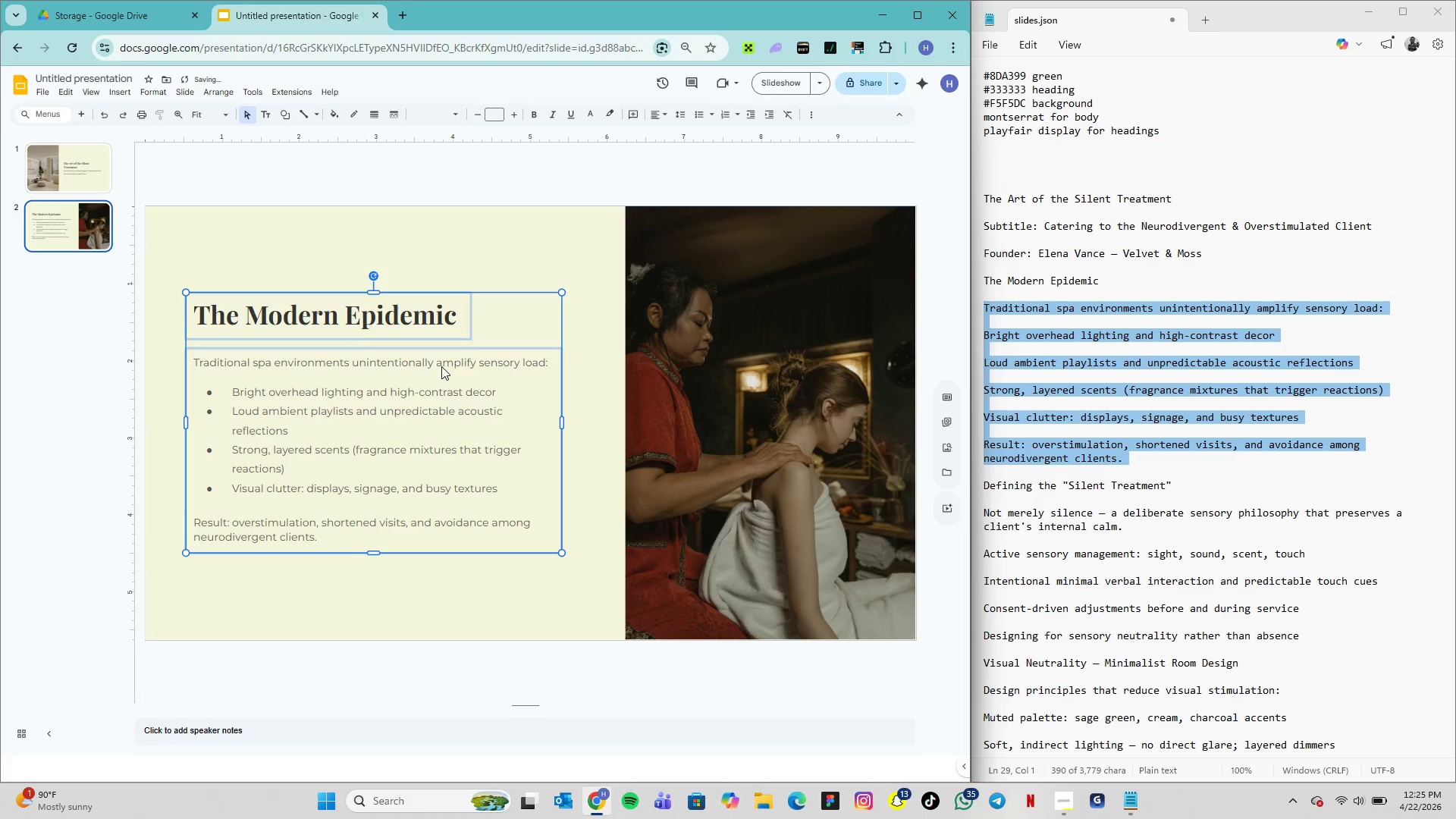 
key(ArrowRight)
 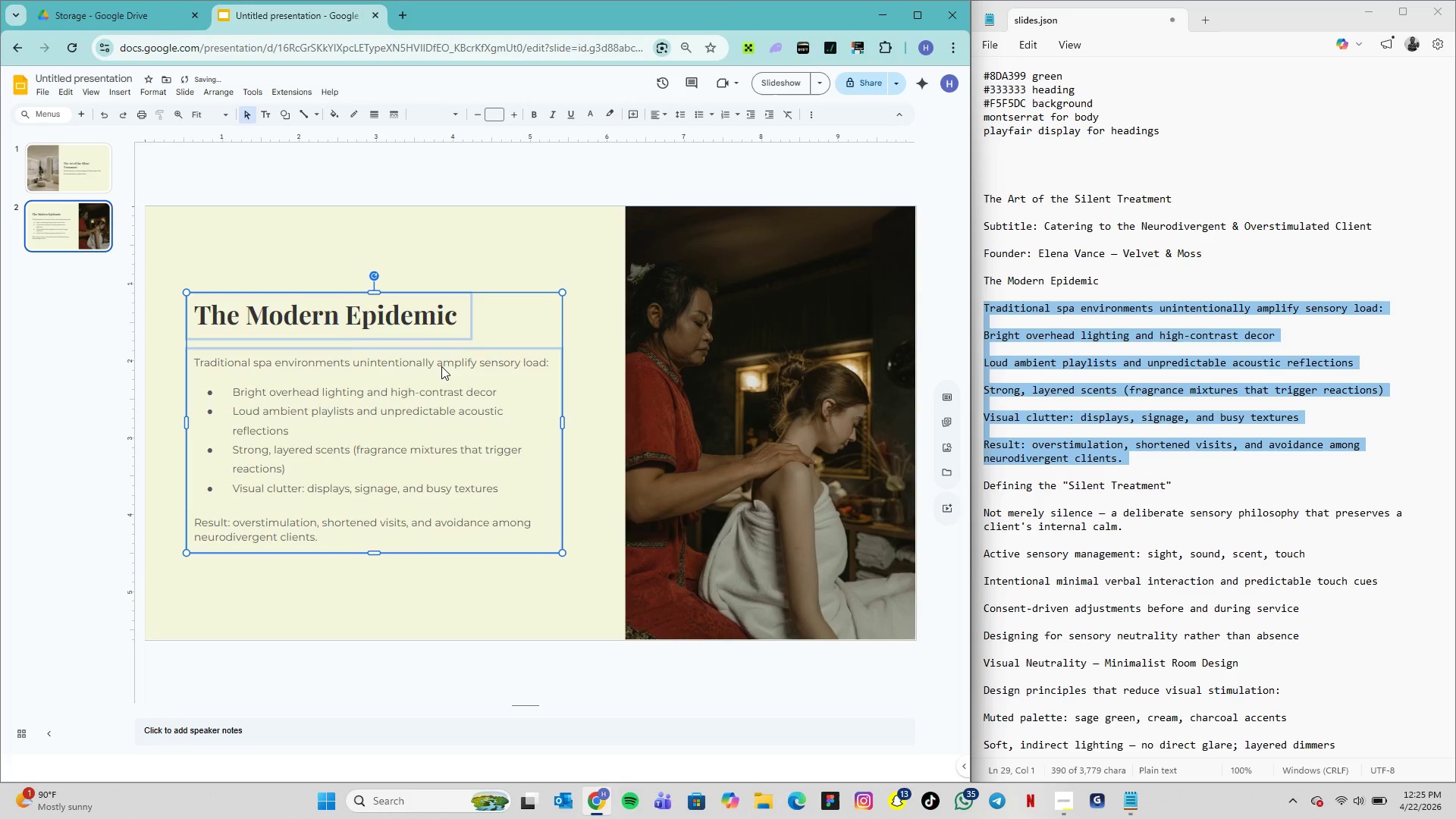 
key(ArrowRight)
 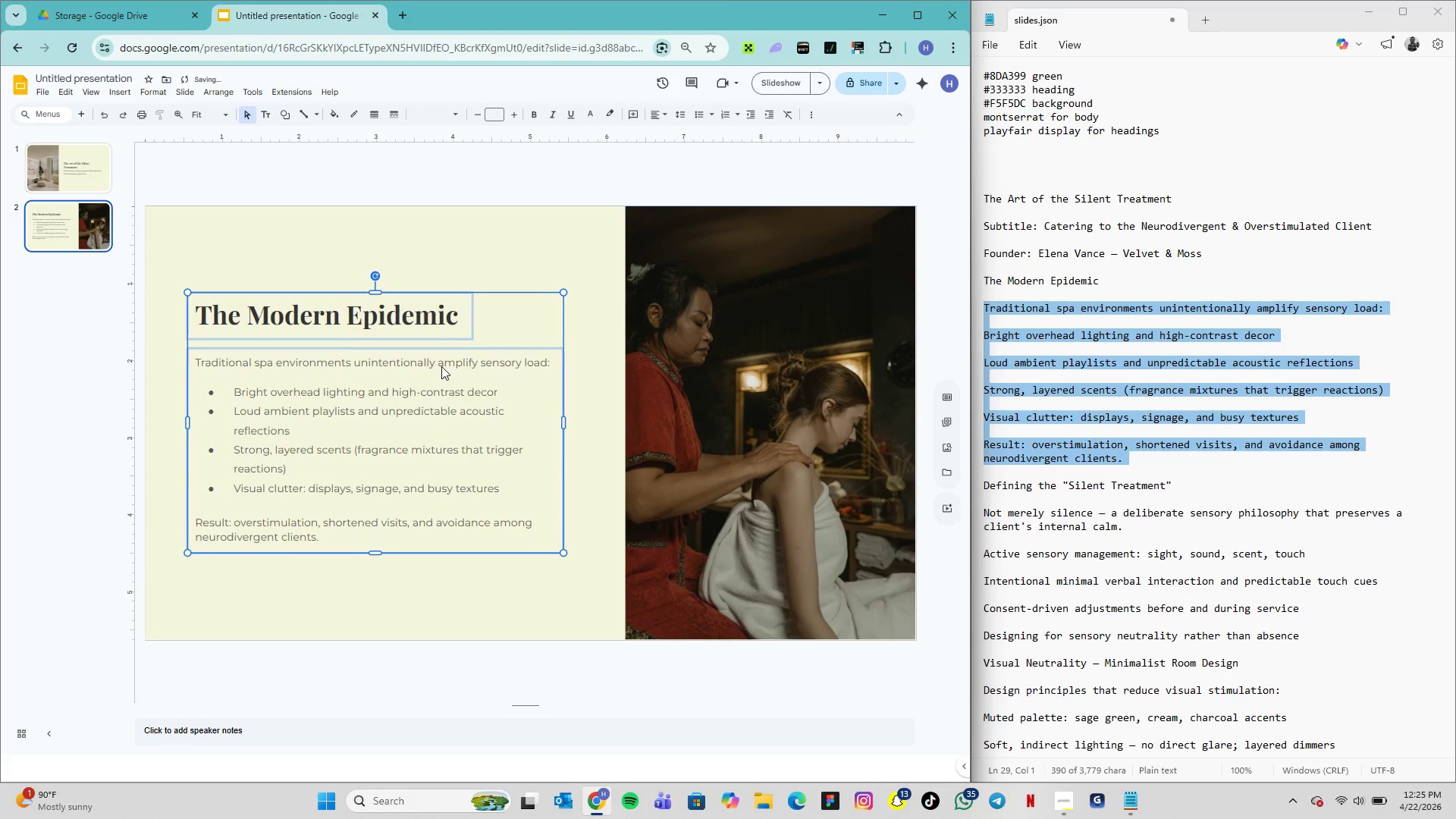 
key(ArrowRight)
 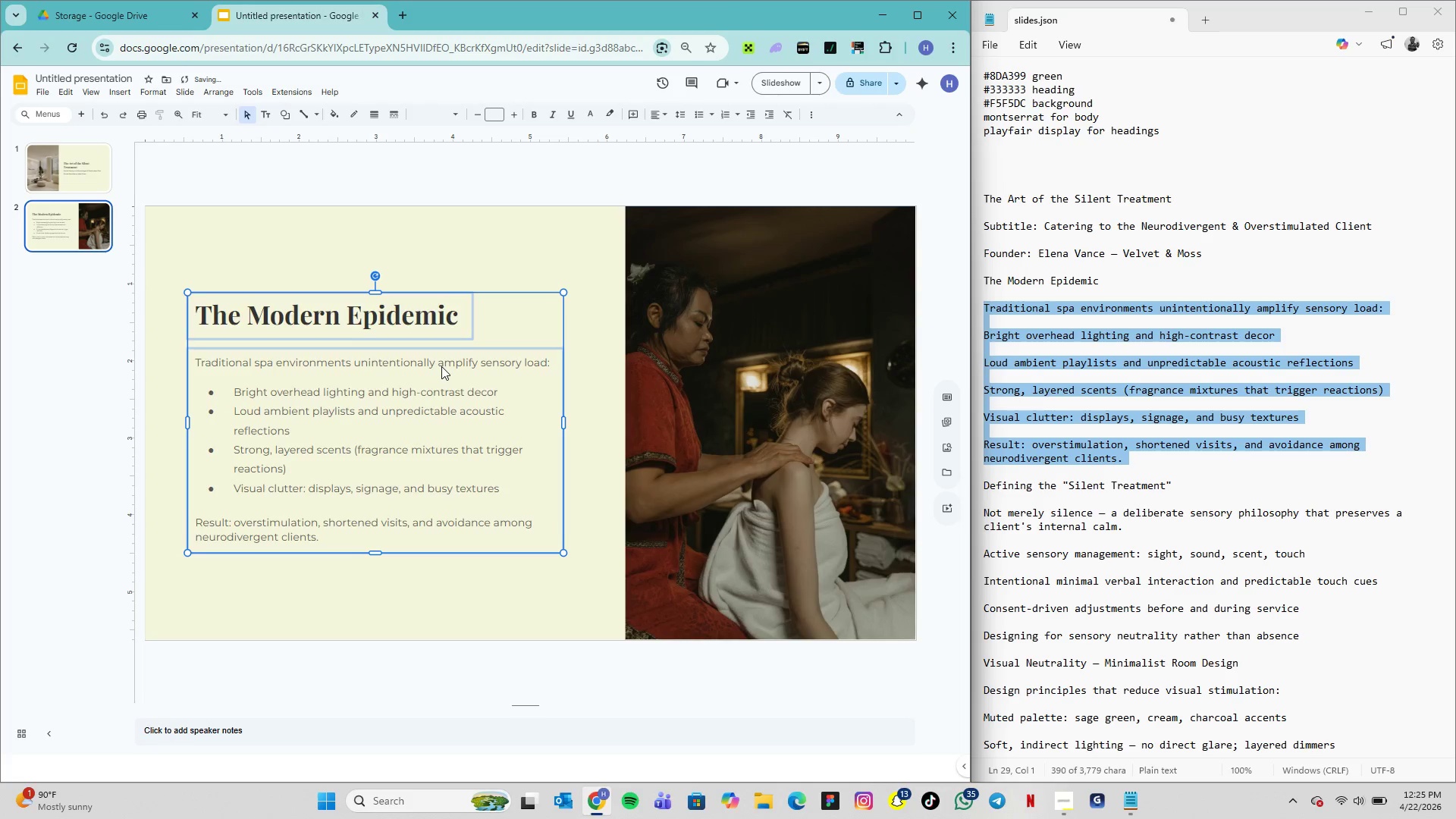 
key(ArrowRight)
 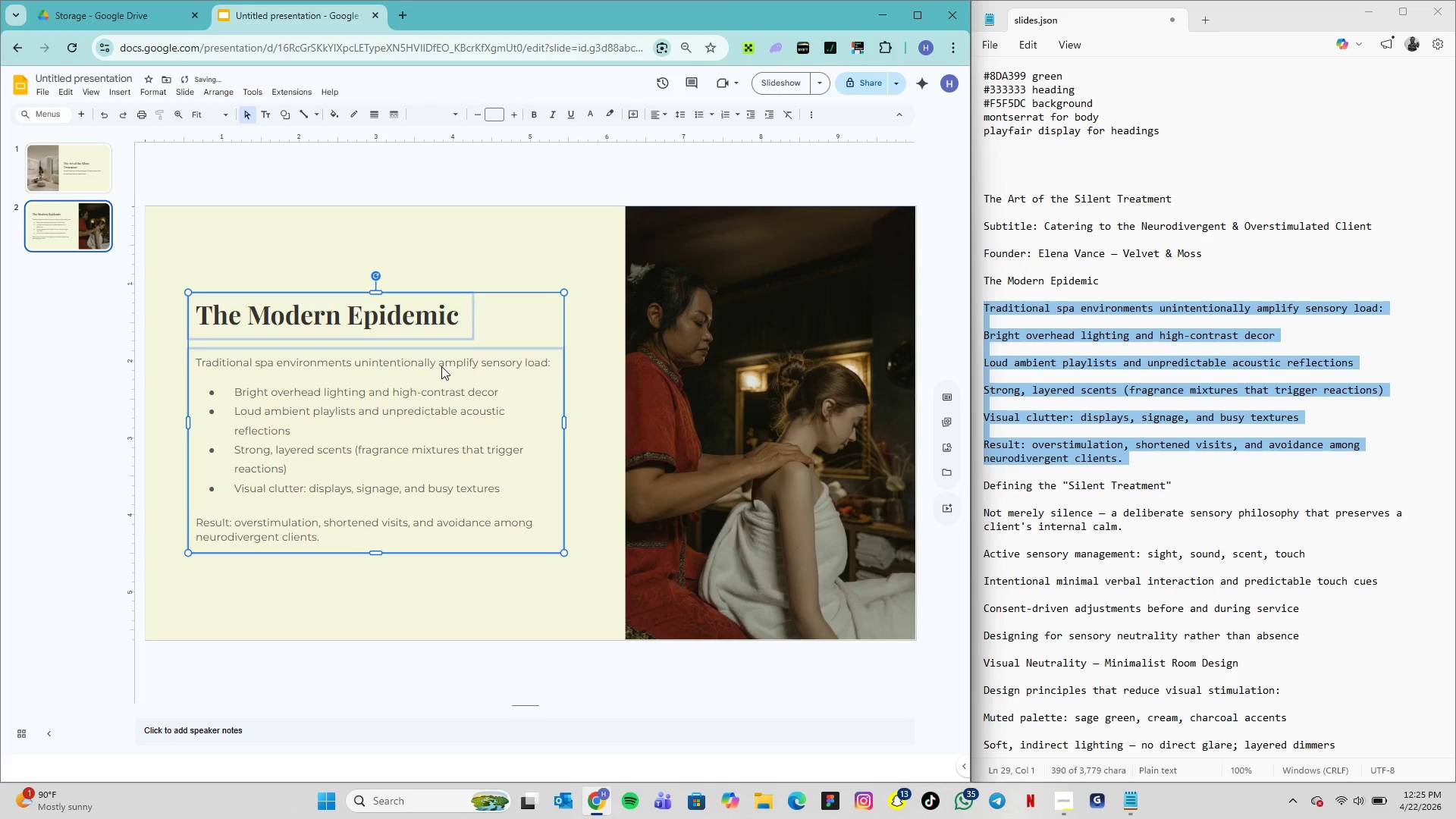 
key(ArrowRight)
 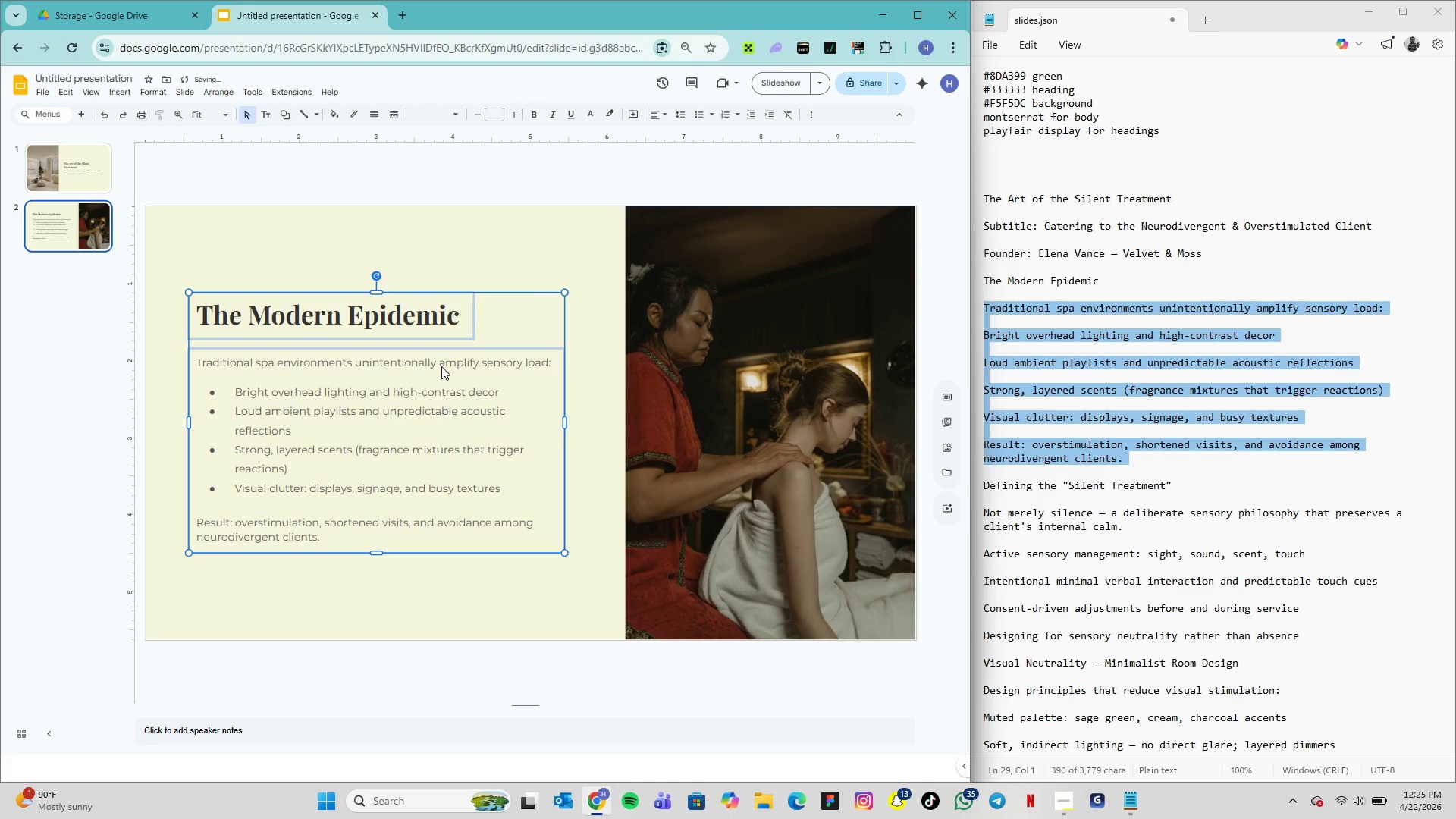 
key(ArrowRight)
 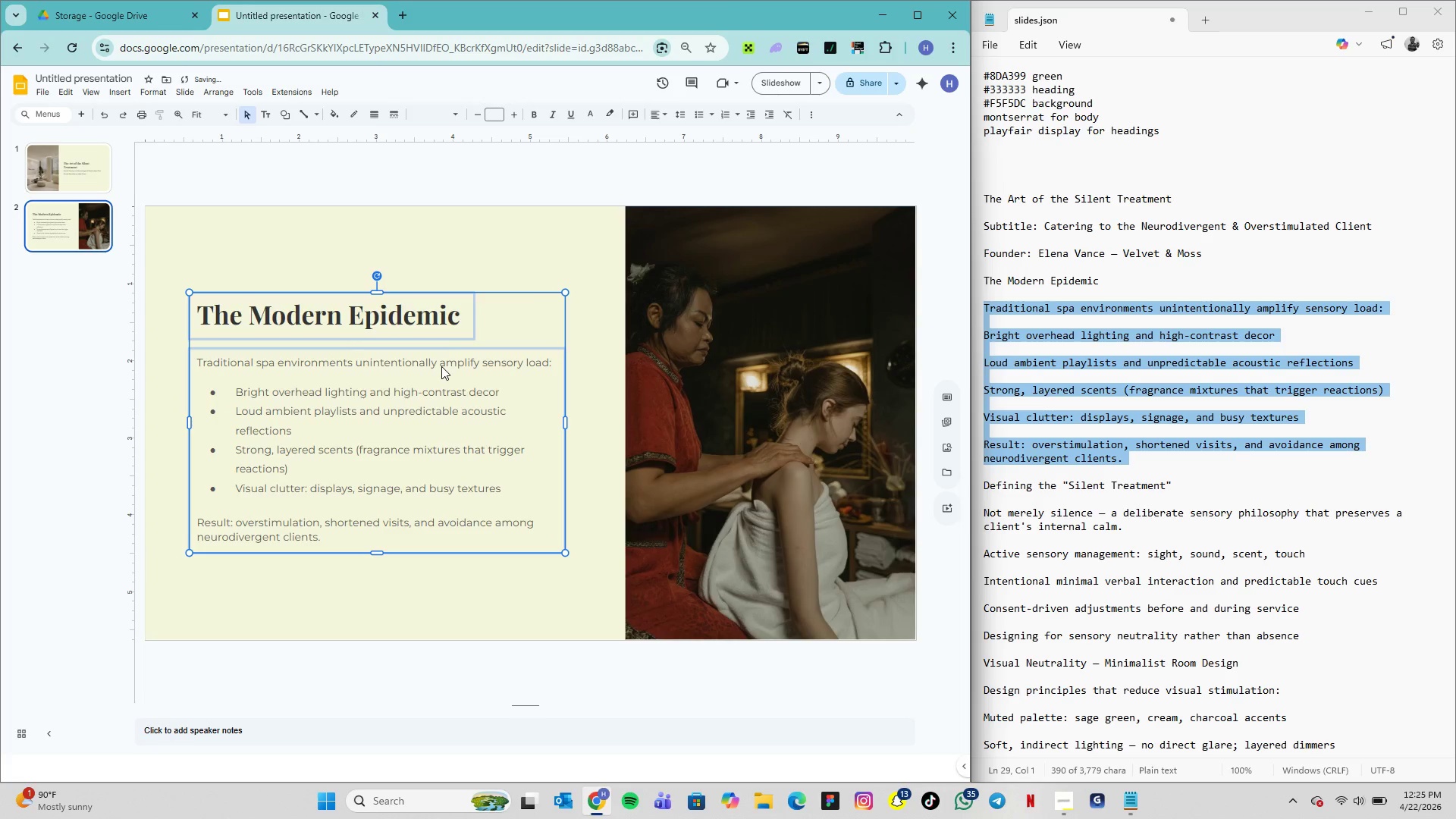 
key(ArrowRight)
 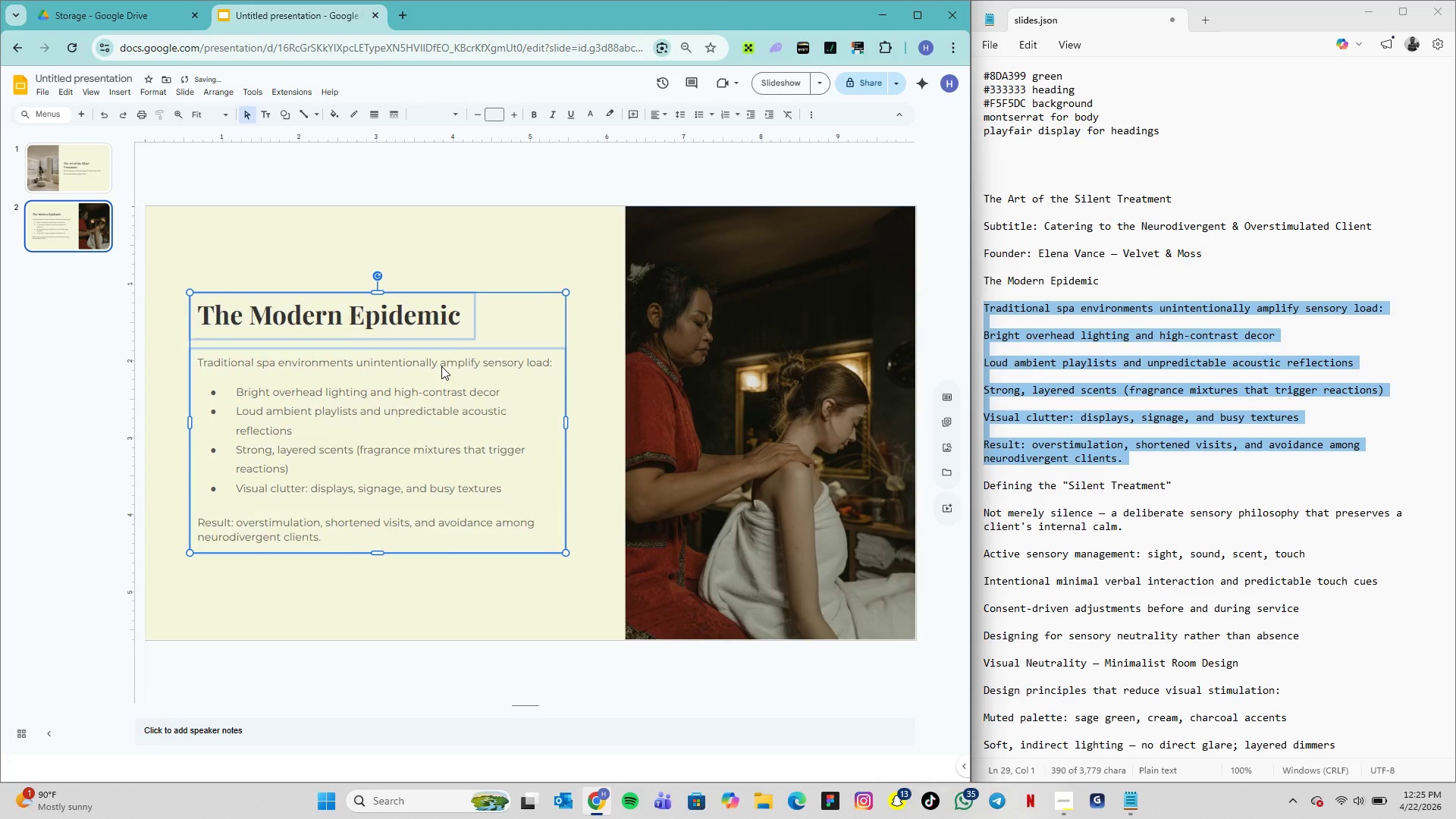 
key(ArrowRight)
 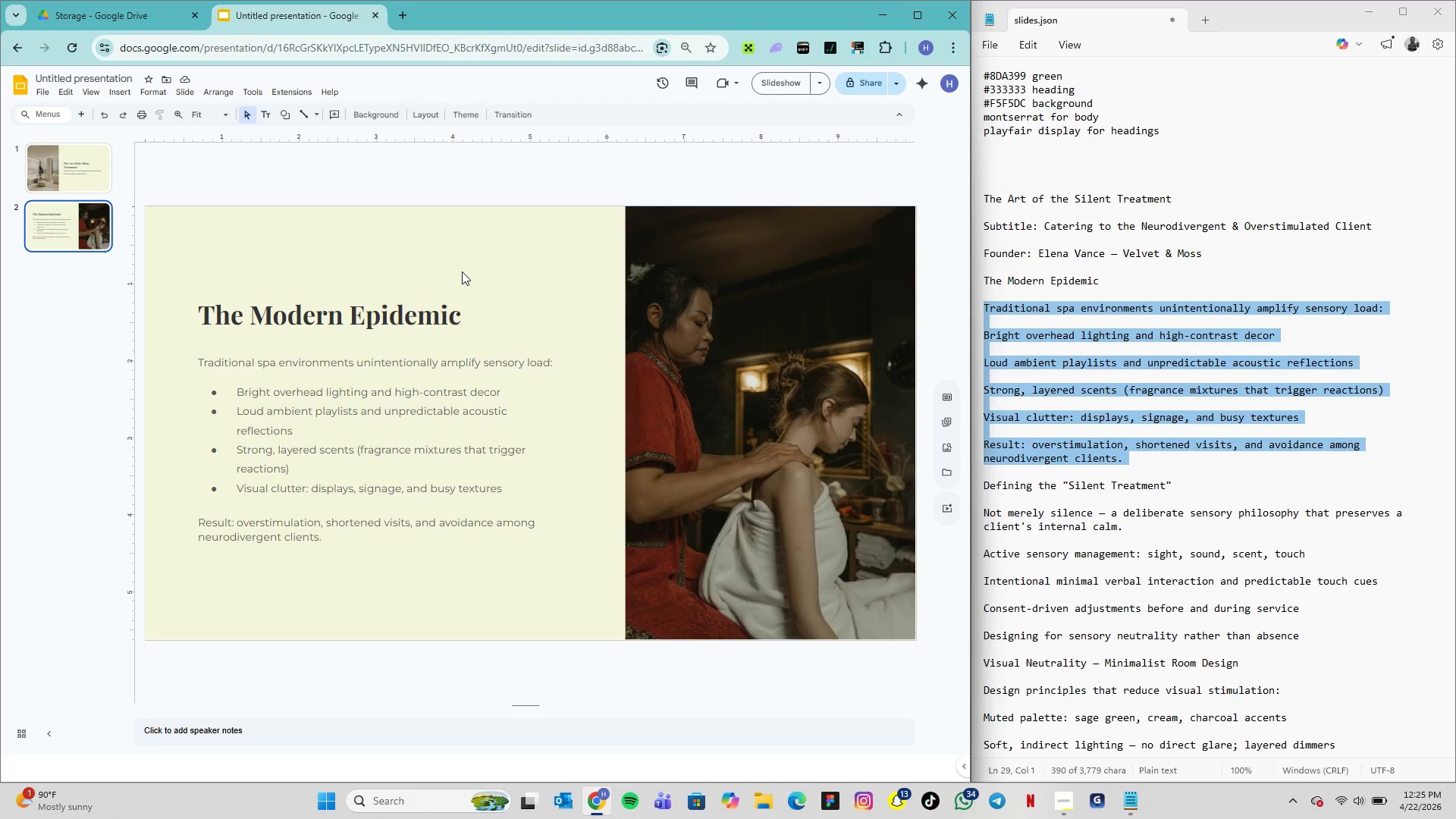 
wait(42.69)
 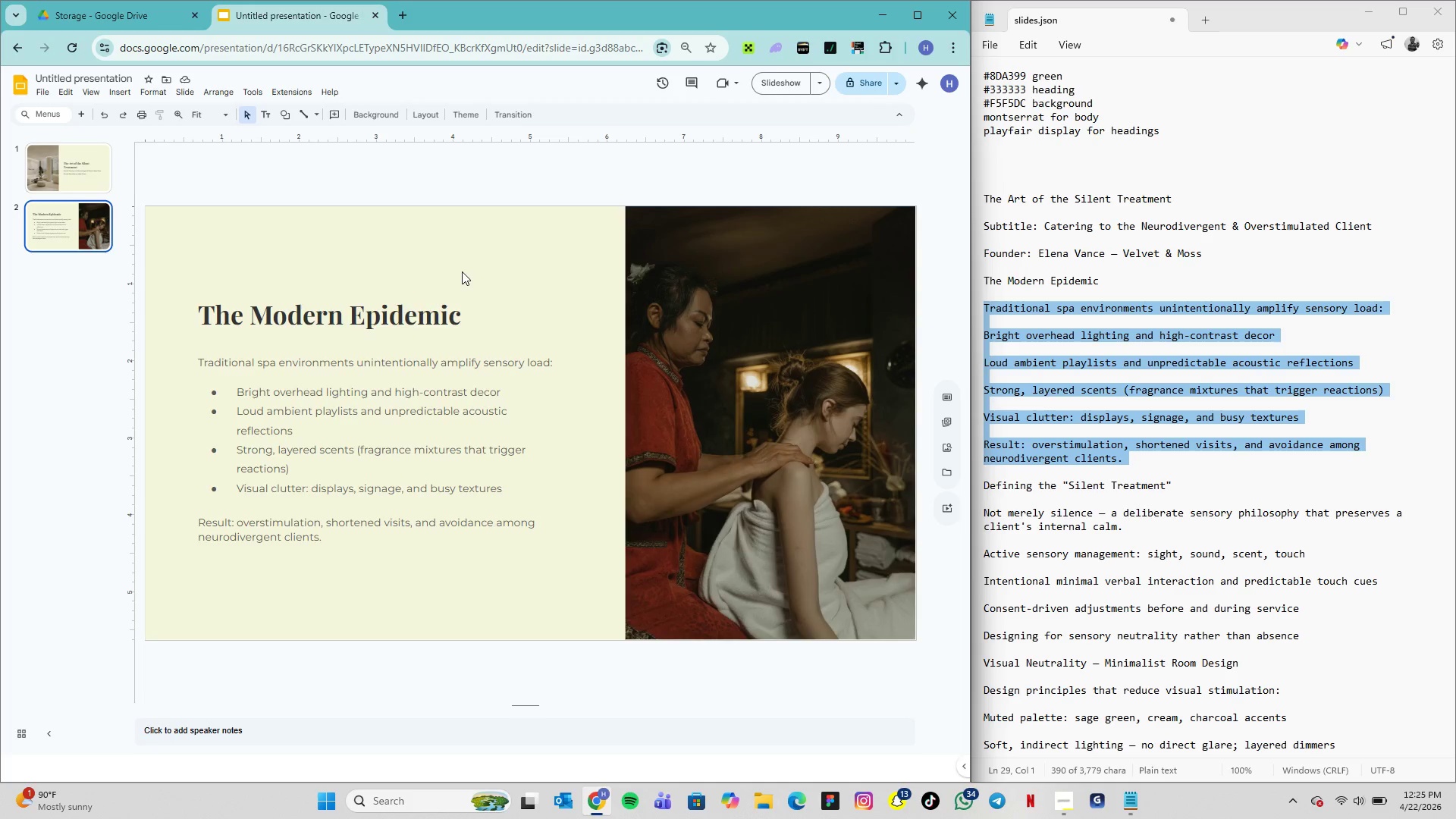 
left_click([462, 271])
 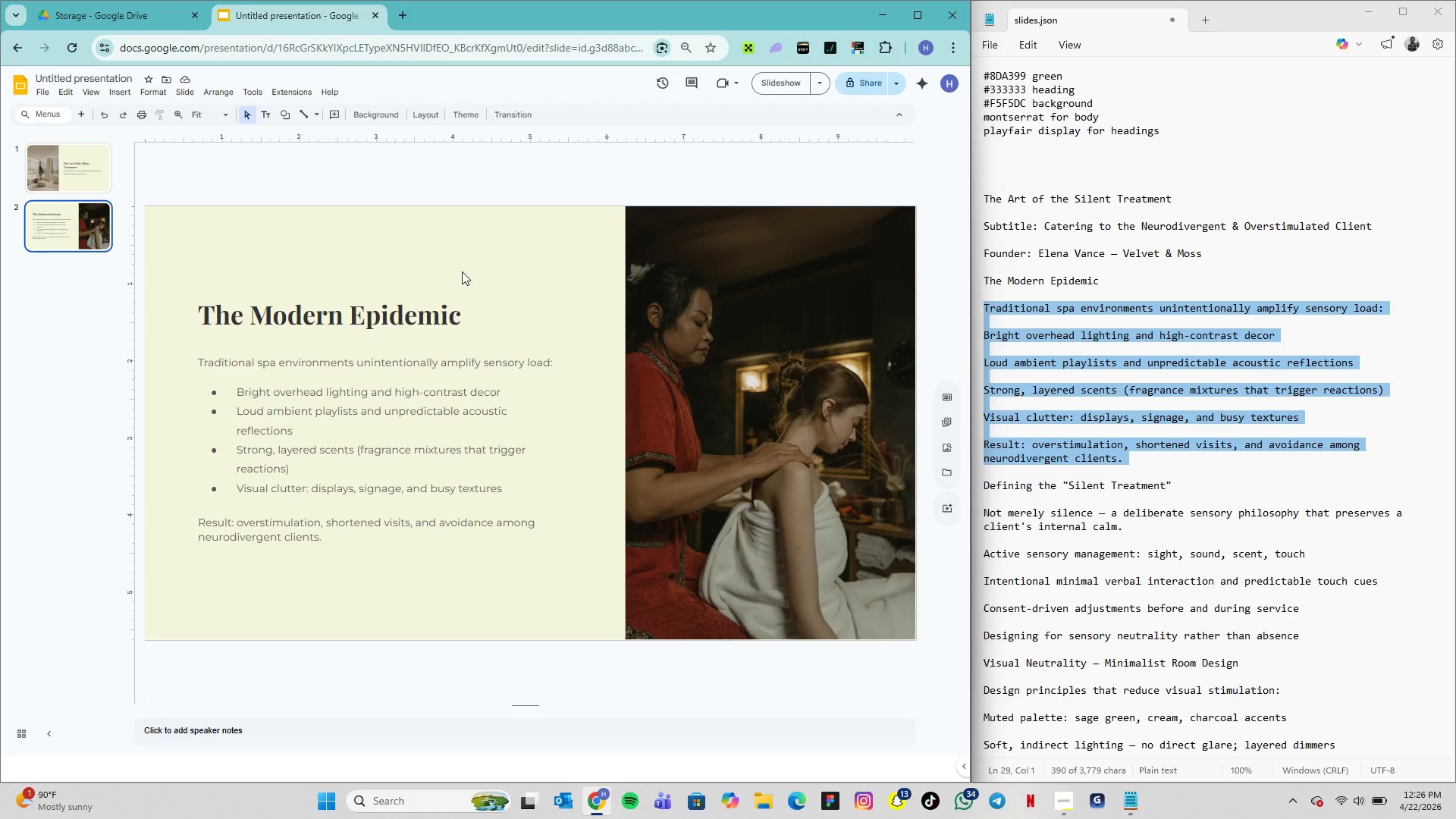 
wait(49.86)
 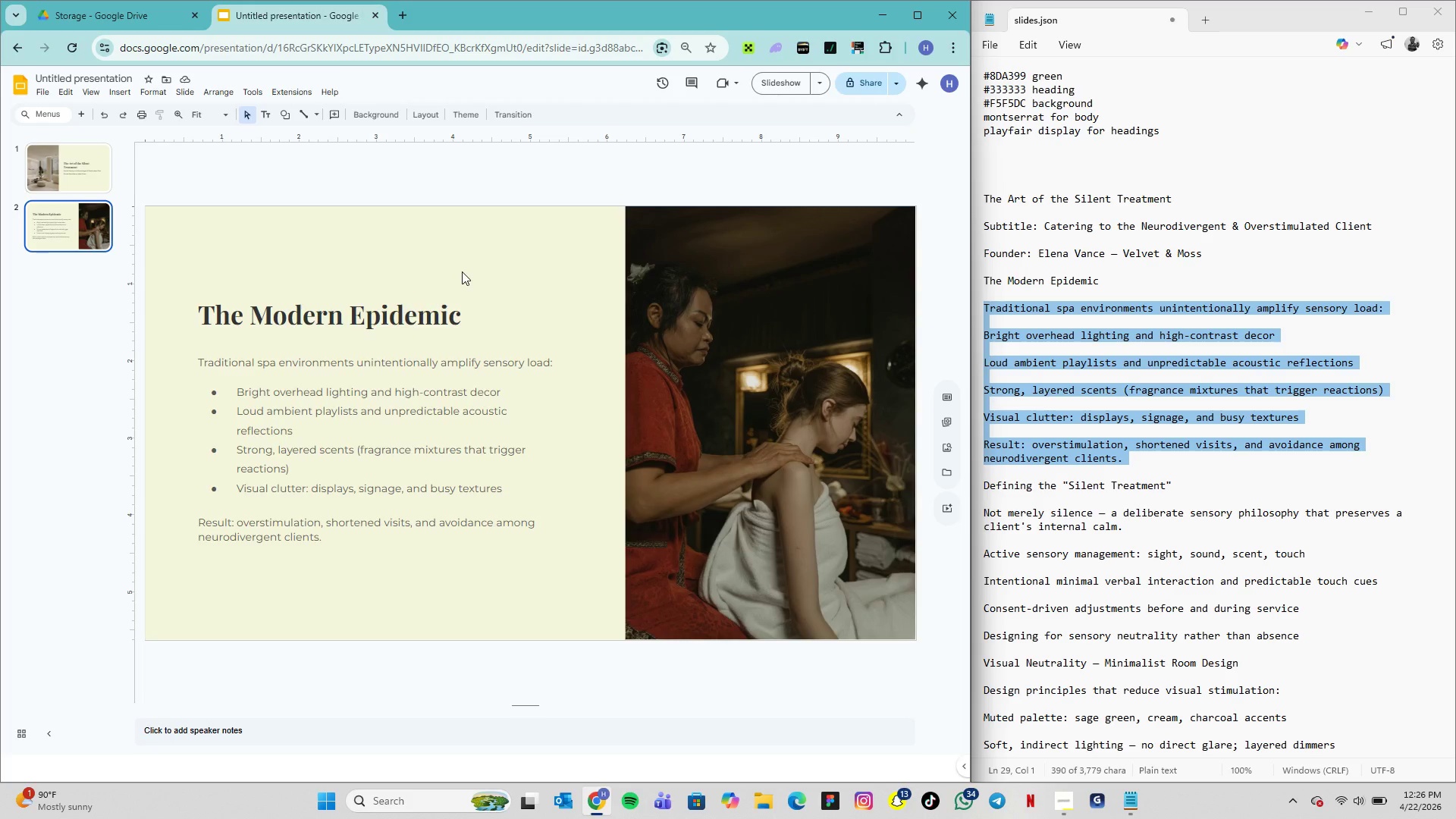 
left_click([75, 111])
 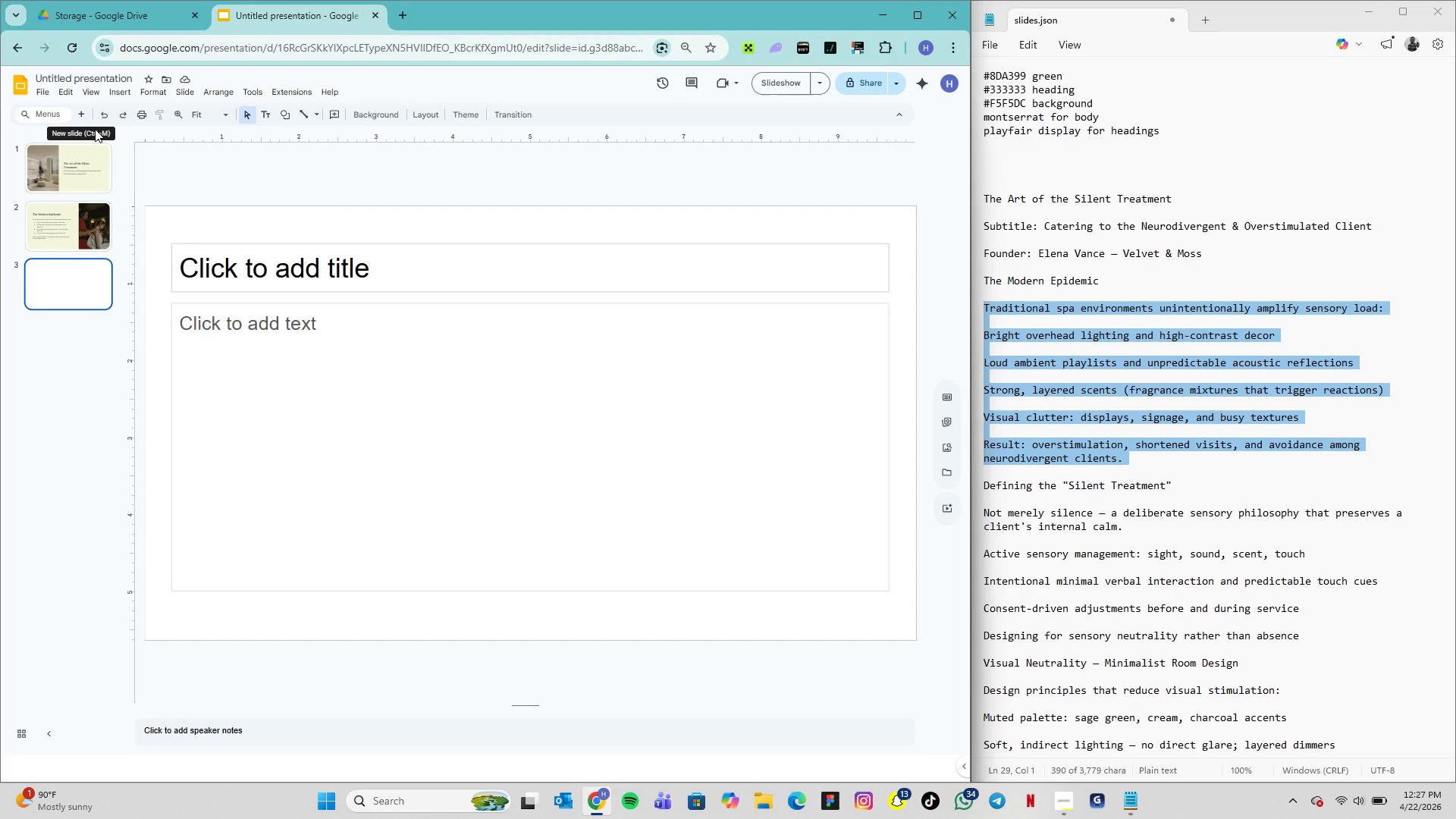 
wait(35.09)
 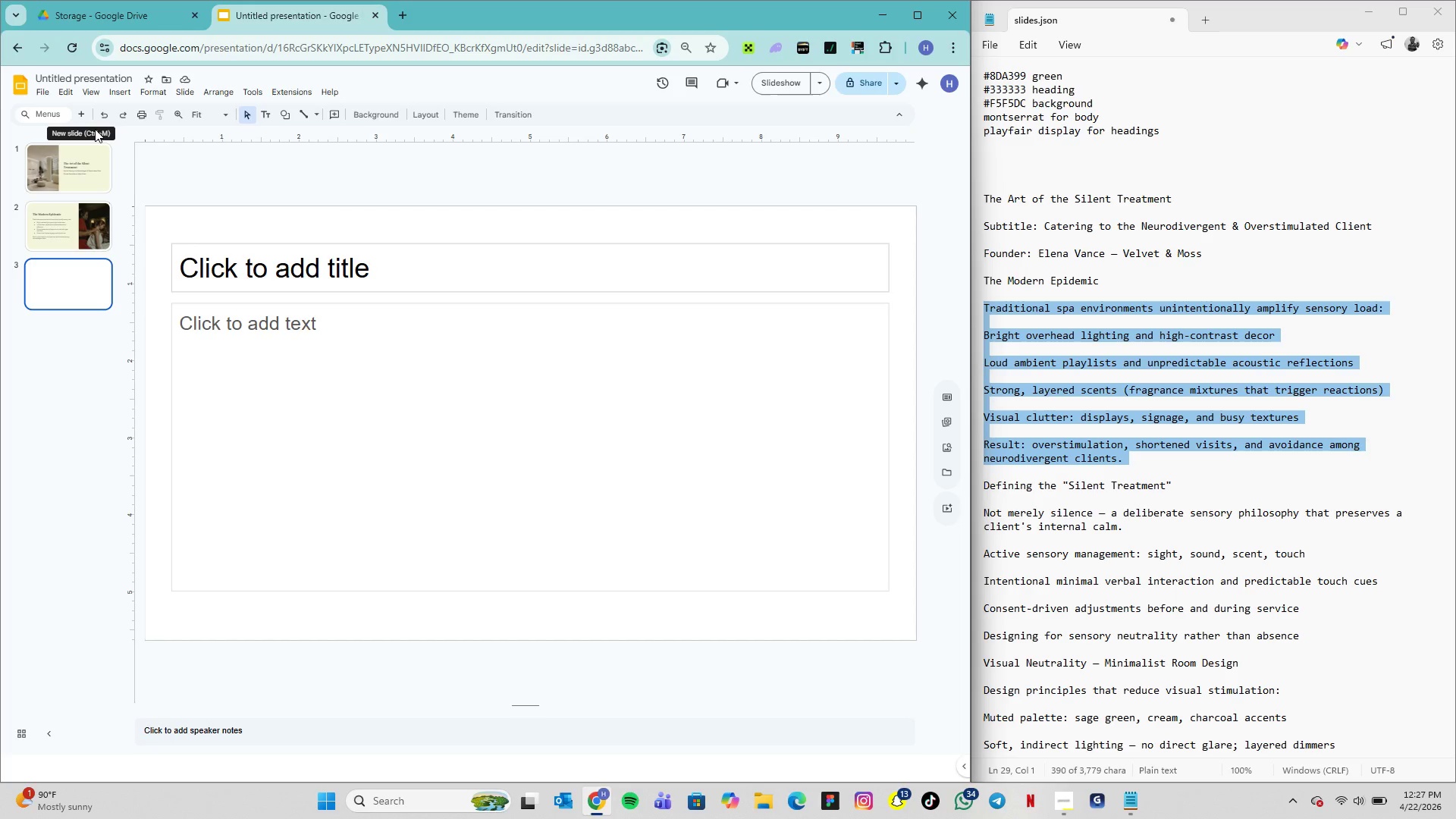 
double_click([205, 259])
 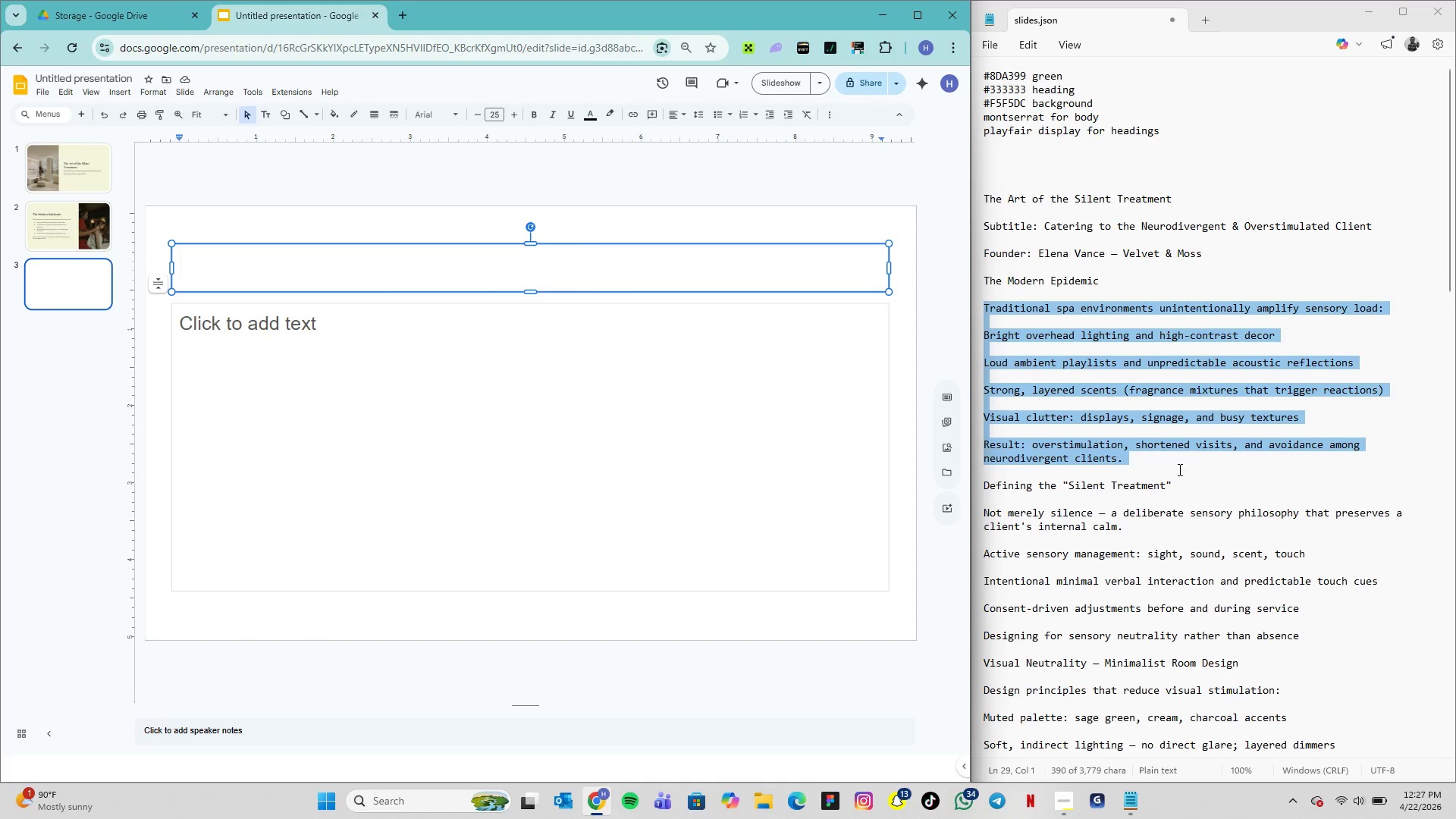 
left_click_drag(start_coordinate=[1173, 482], to_coordinate=[985, 486])
 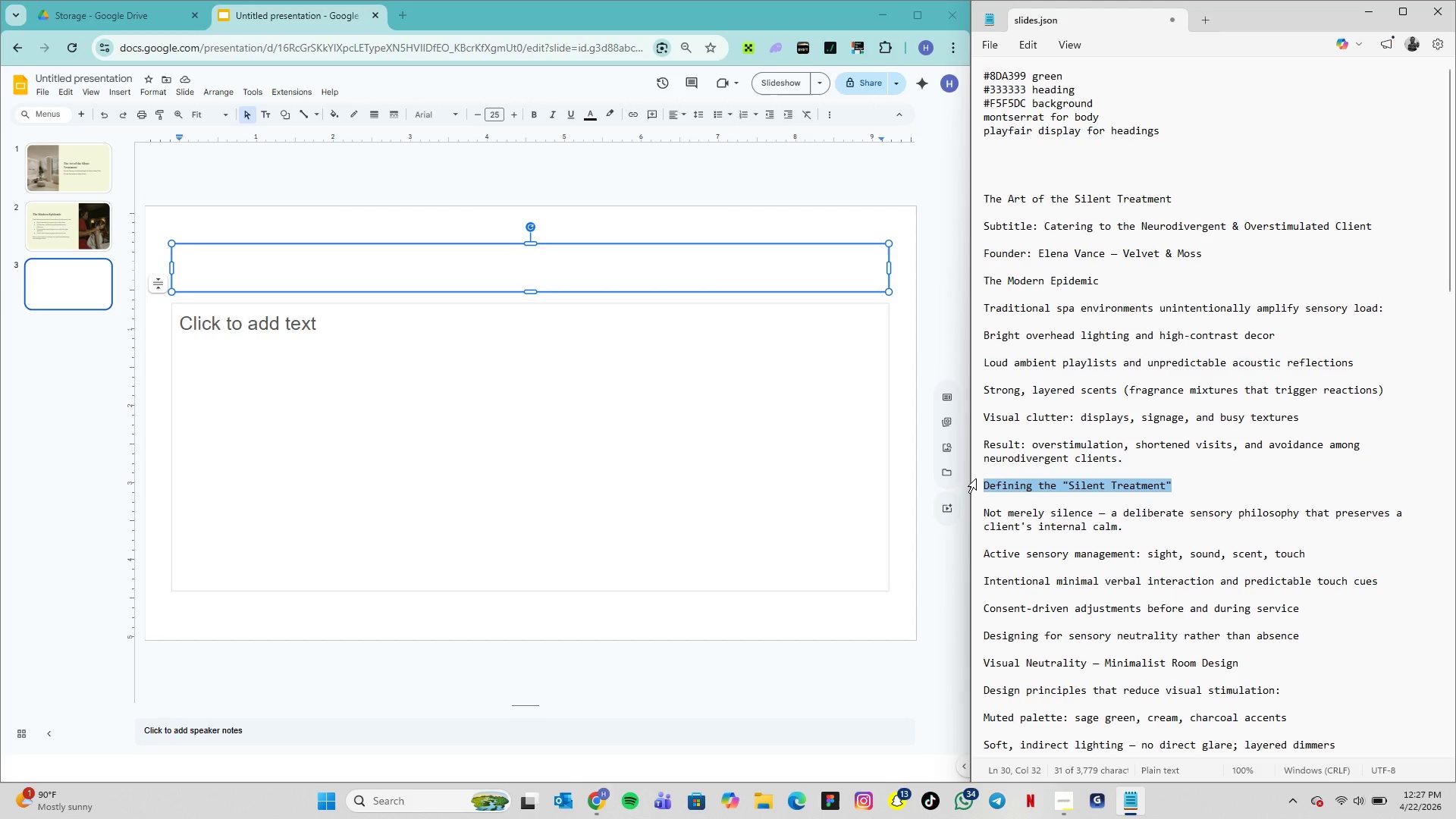 
hold_key(key=ControlLeft, duration=1.3)
 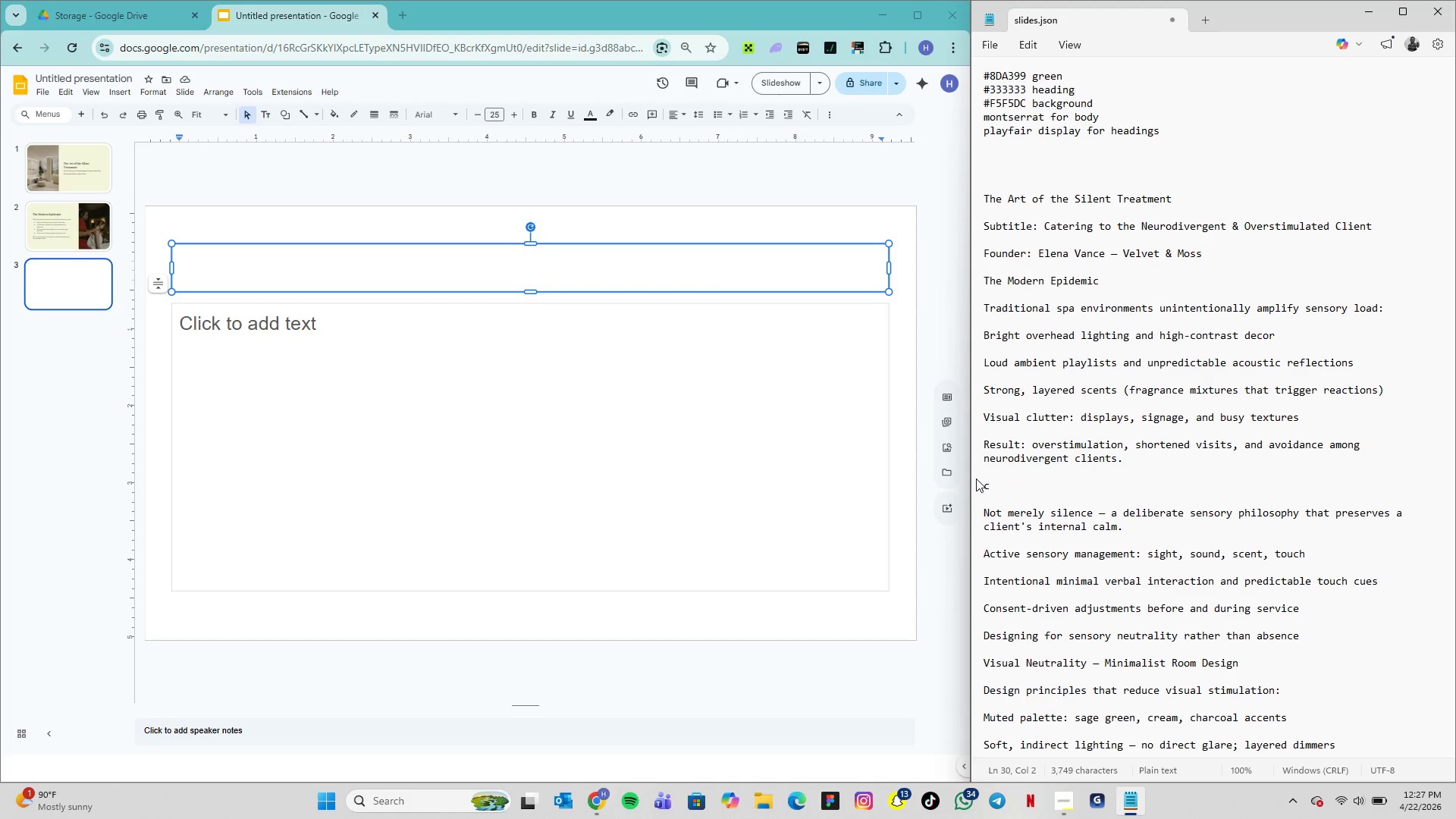 
hold_key(key=C, duration=0.72)
 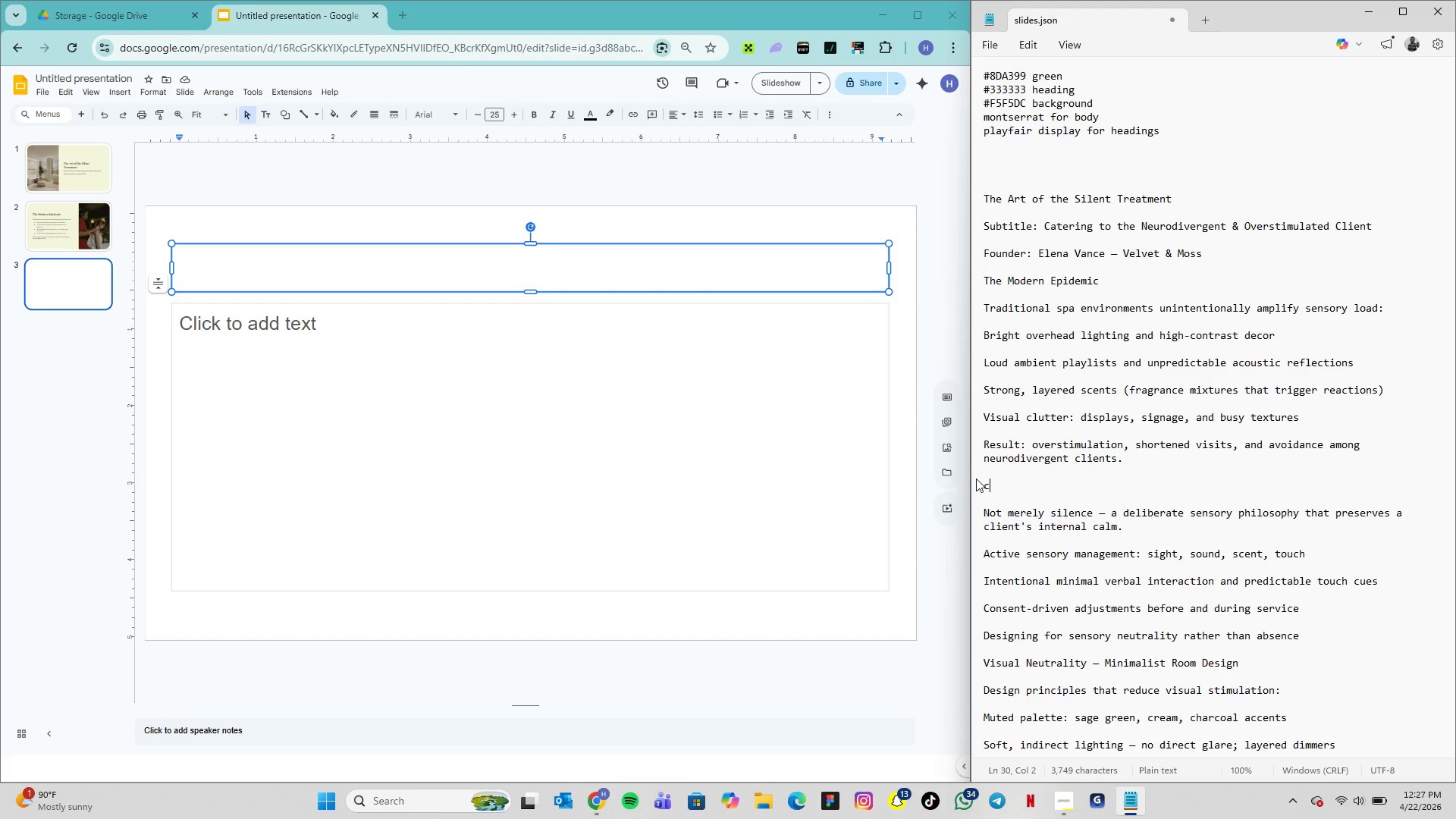 
key(Shift+ShiftLeft)
 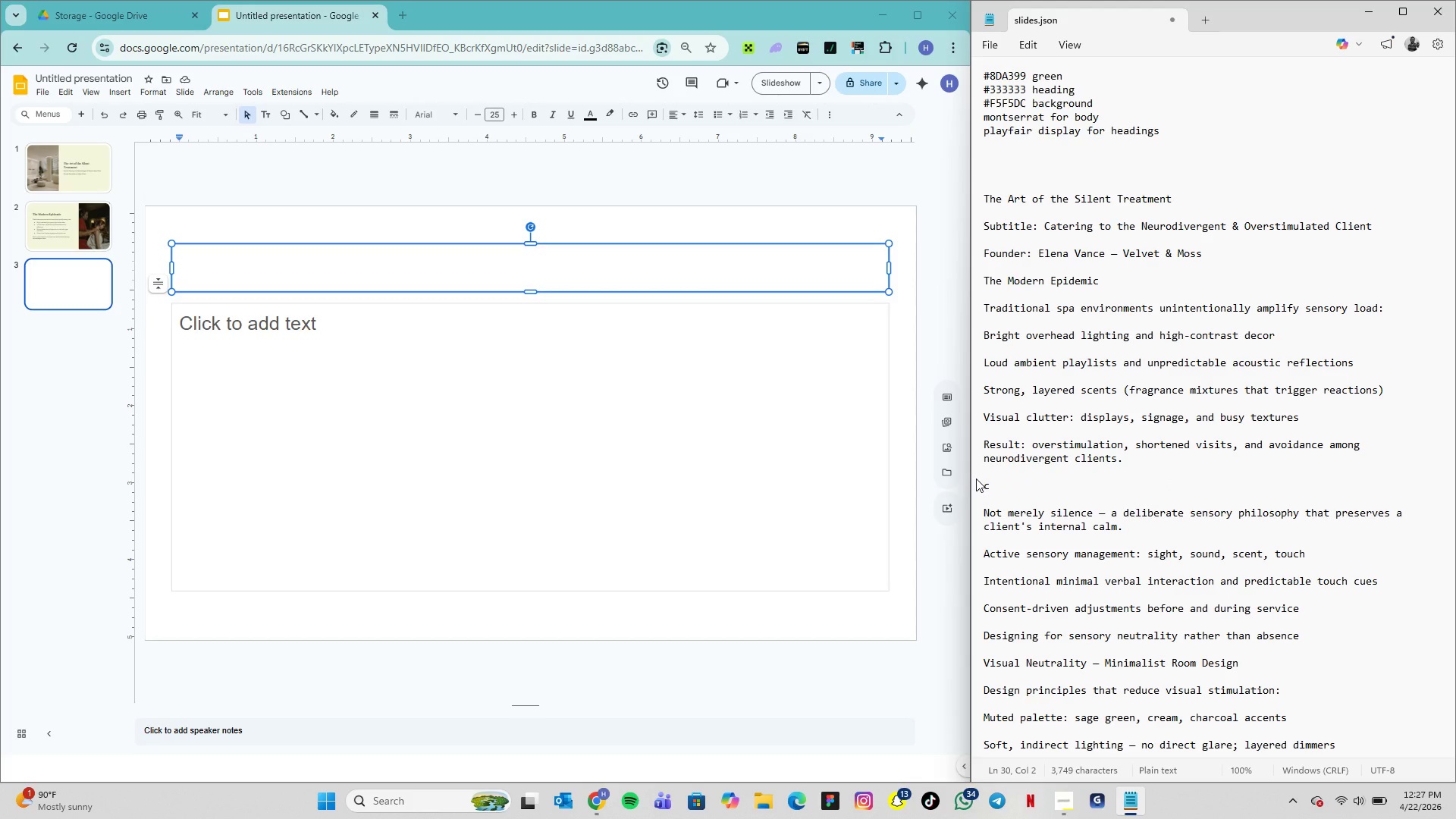 
key(Control+Shift+ControlLeft)
 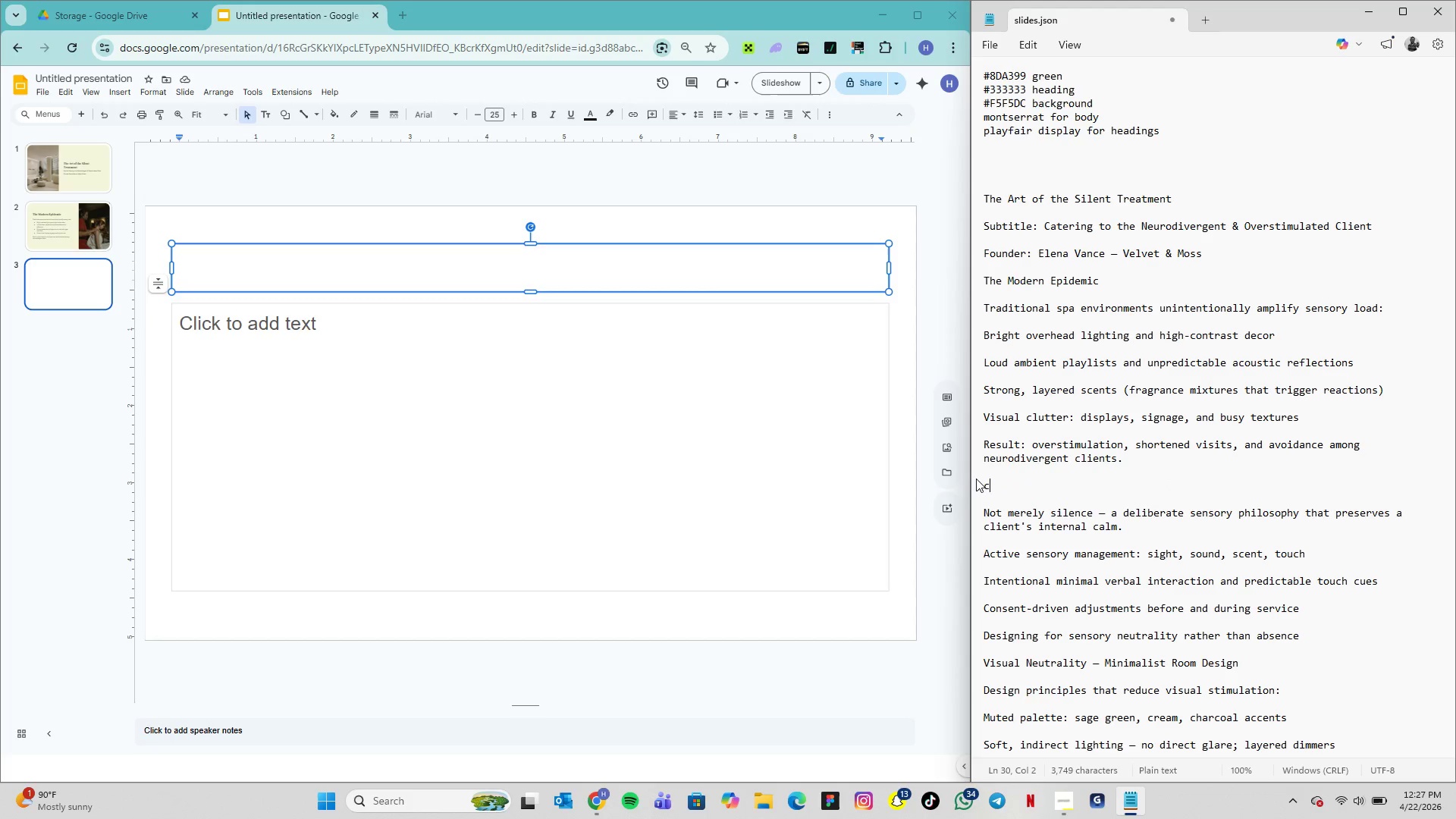 
key(Control+Z)
 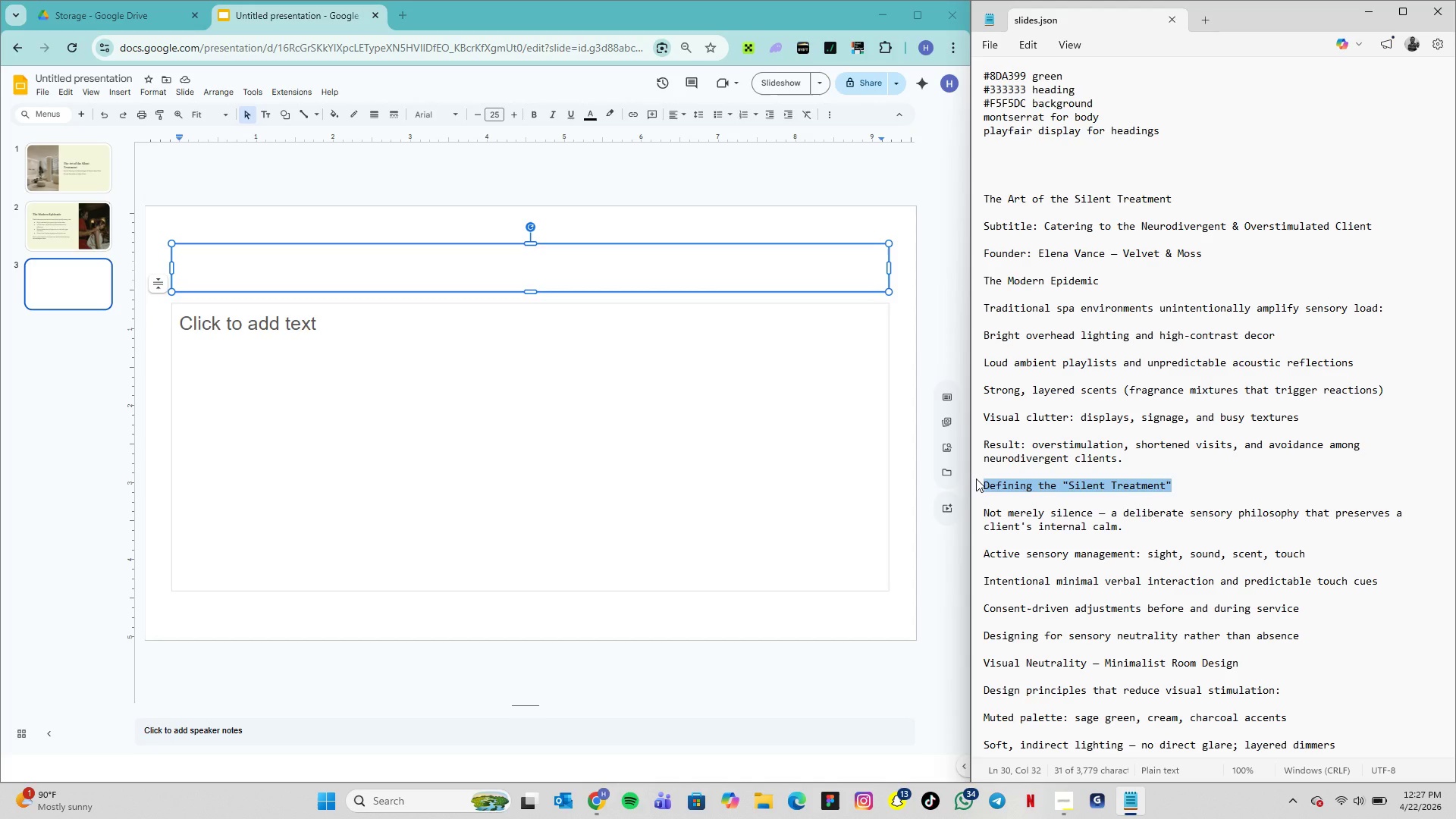 
key(Control+C)
 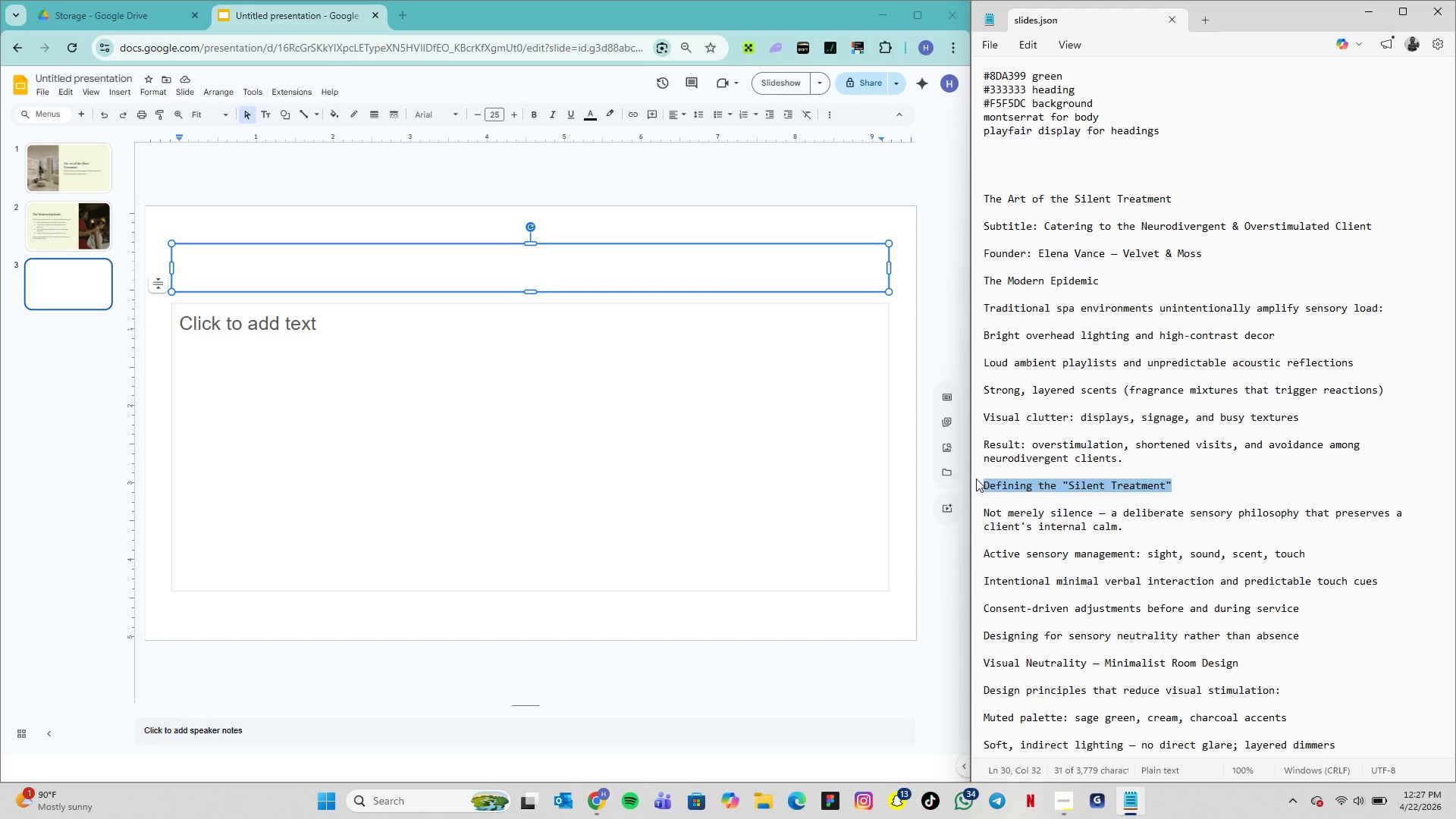 
key(Control+C)
 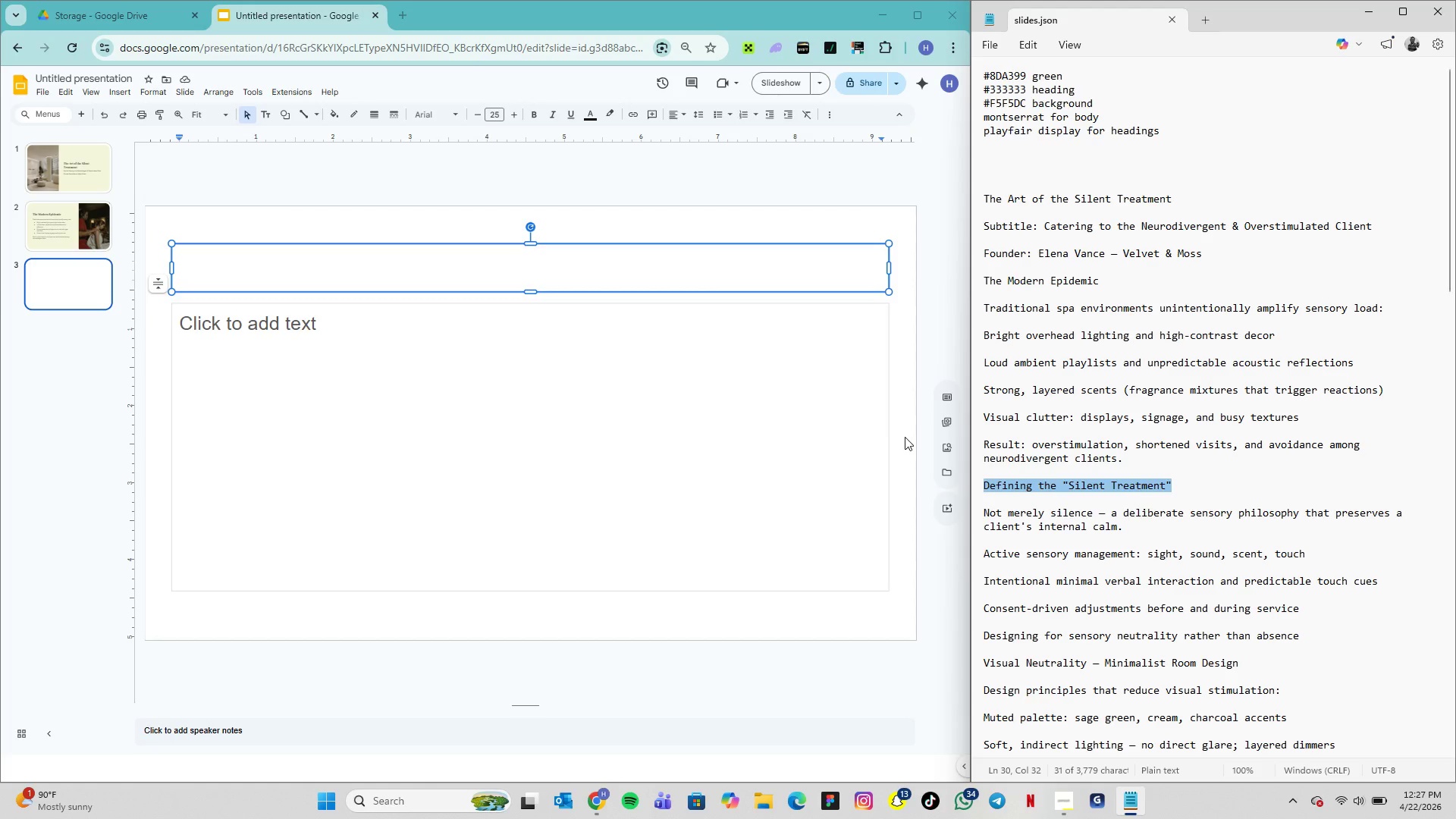 
wait(37.36)
 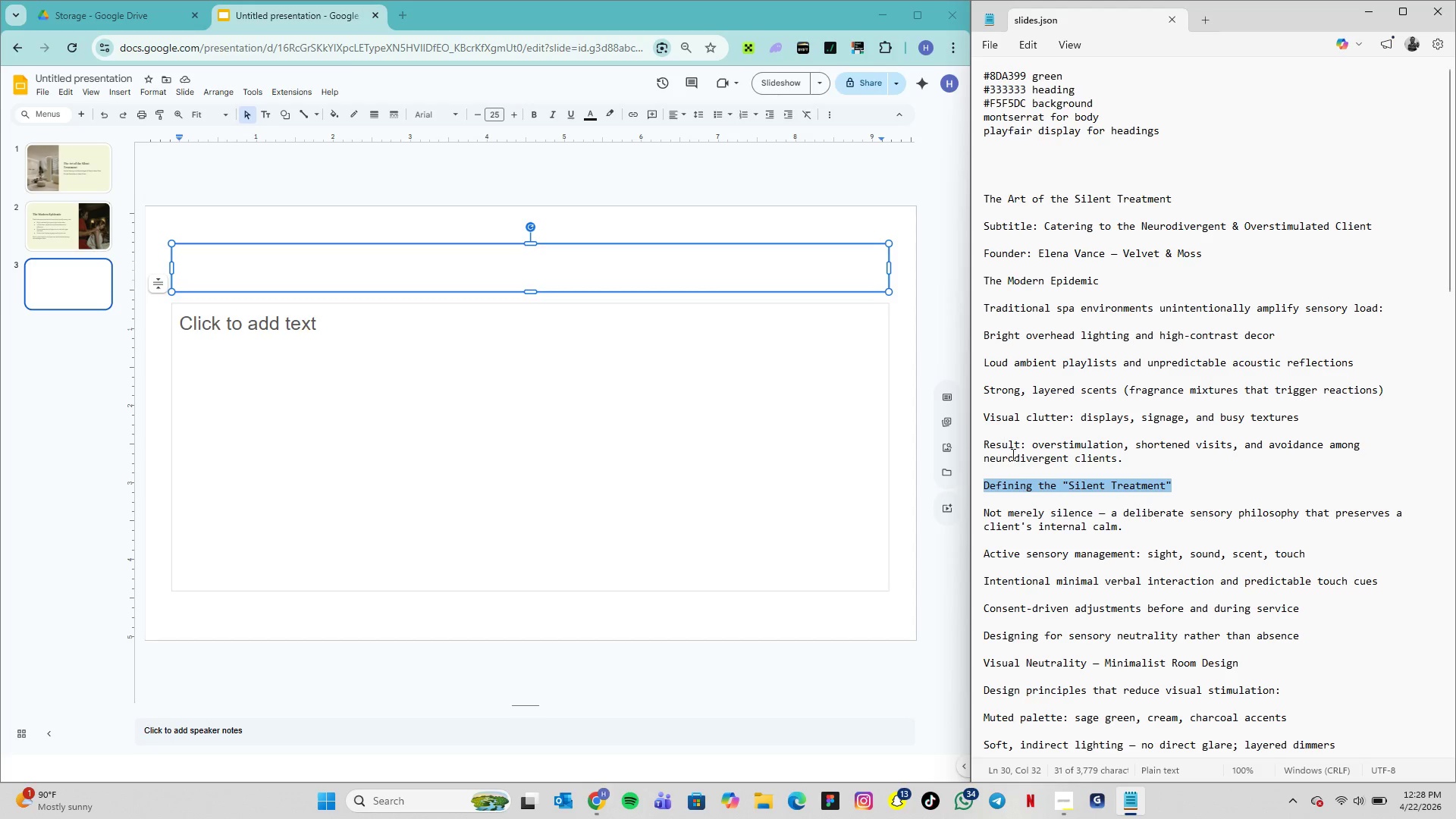 
key(Control+V)
 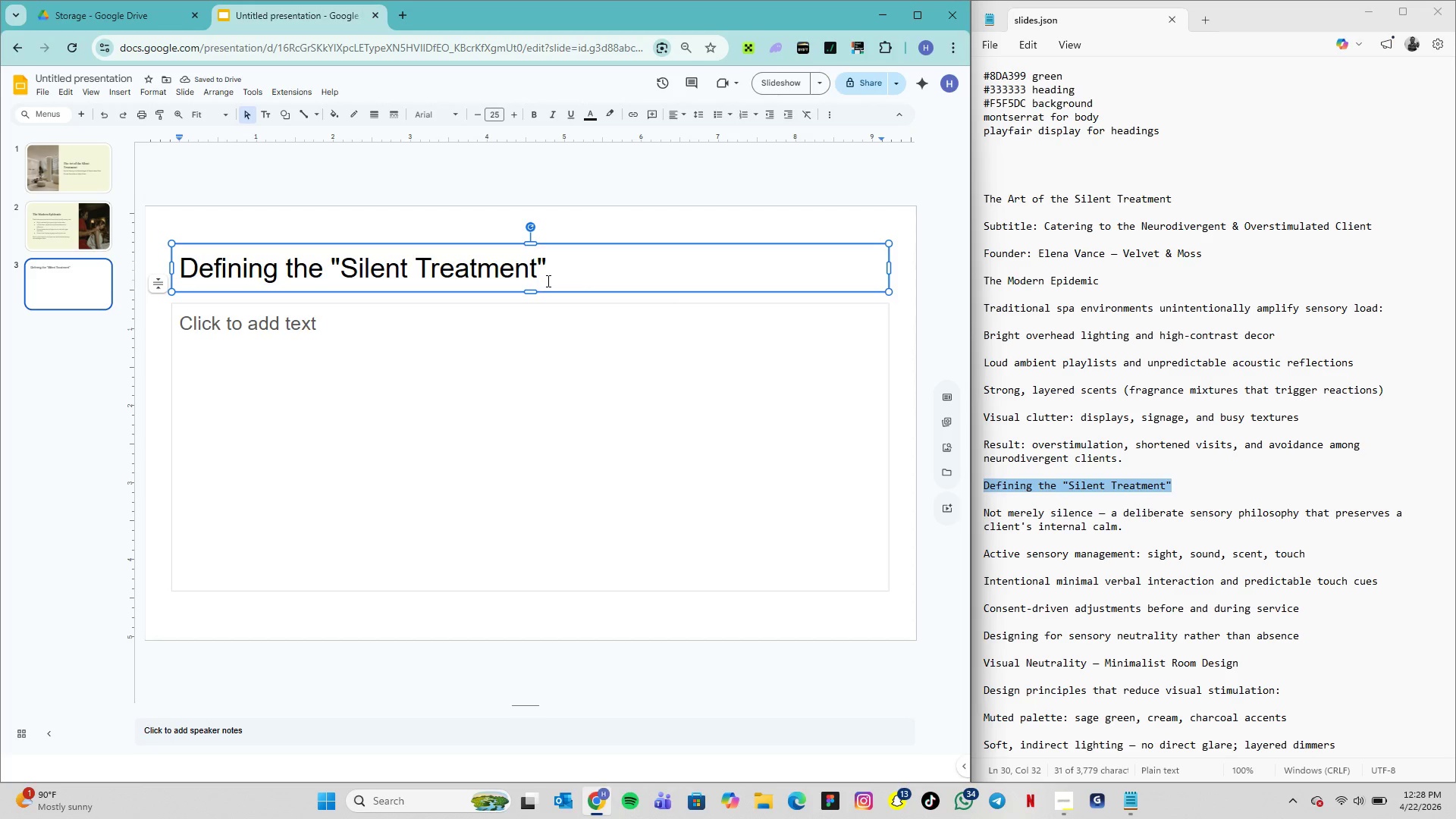 
left_click([539, 281])
 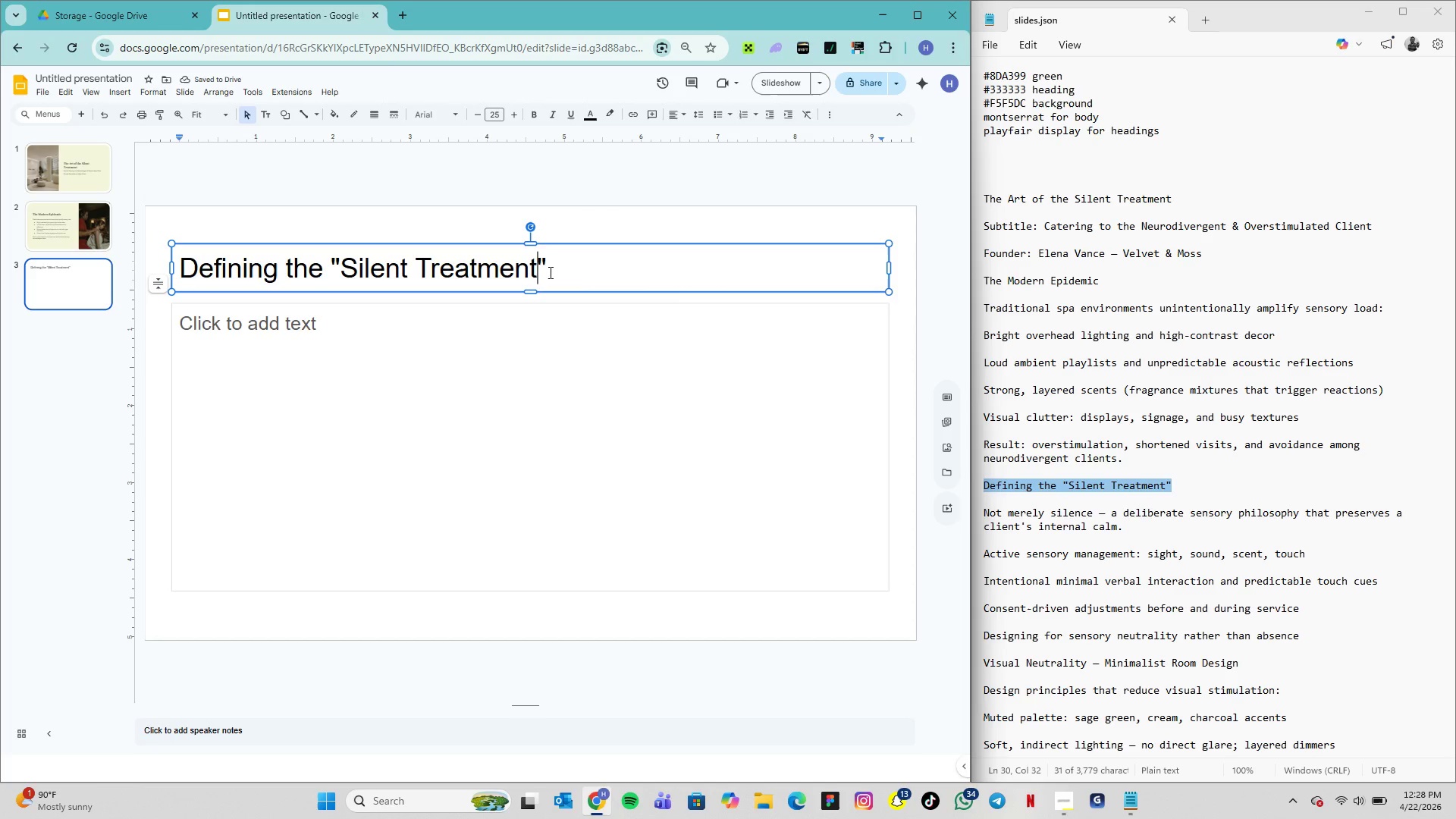 
left_click_drag(start_coordinate=[549, 272], to_coordinate=[181, 290])
 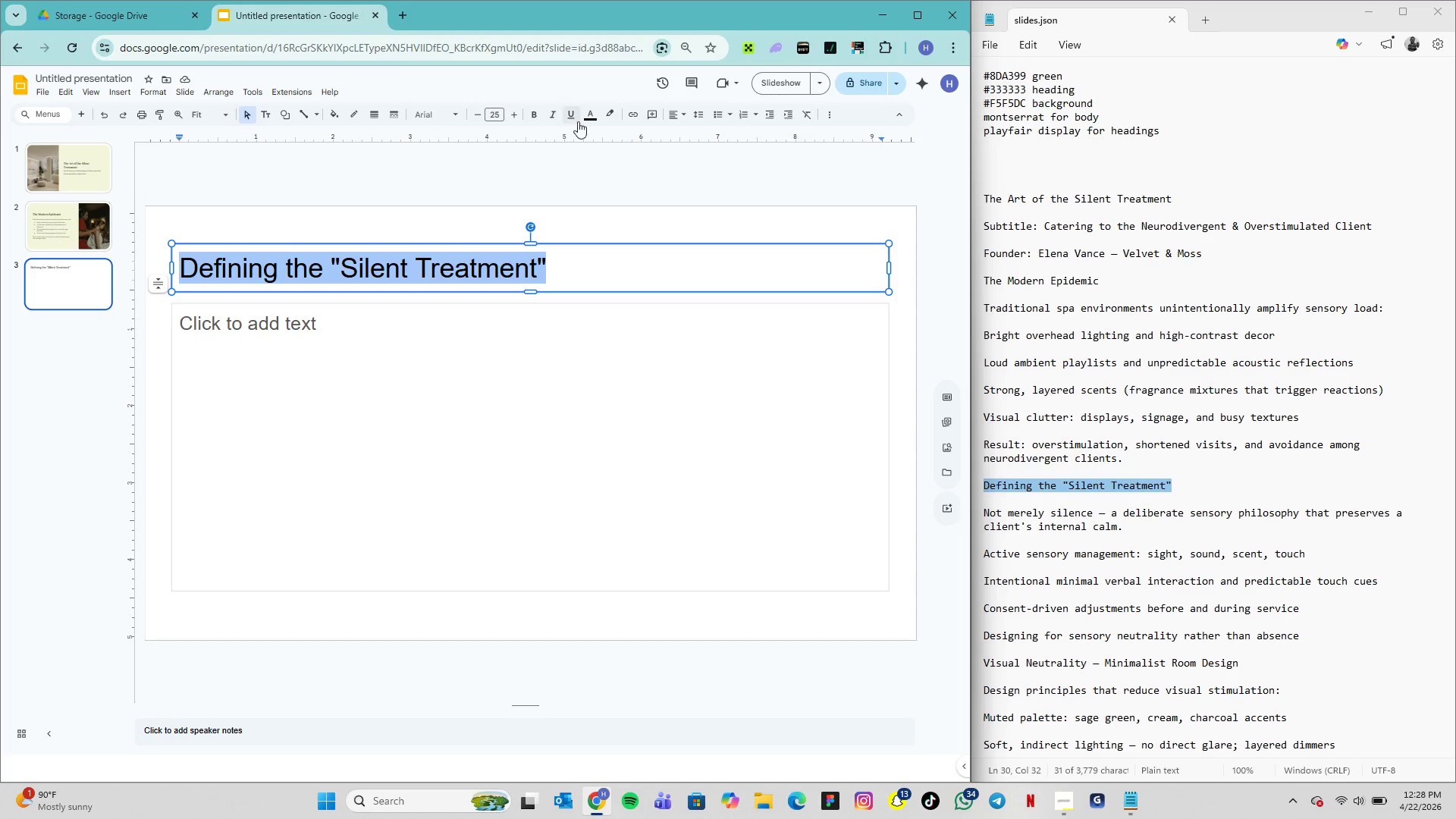 
left_click([589, 121])
 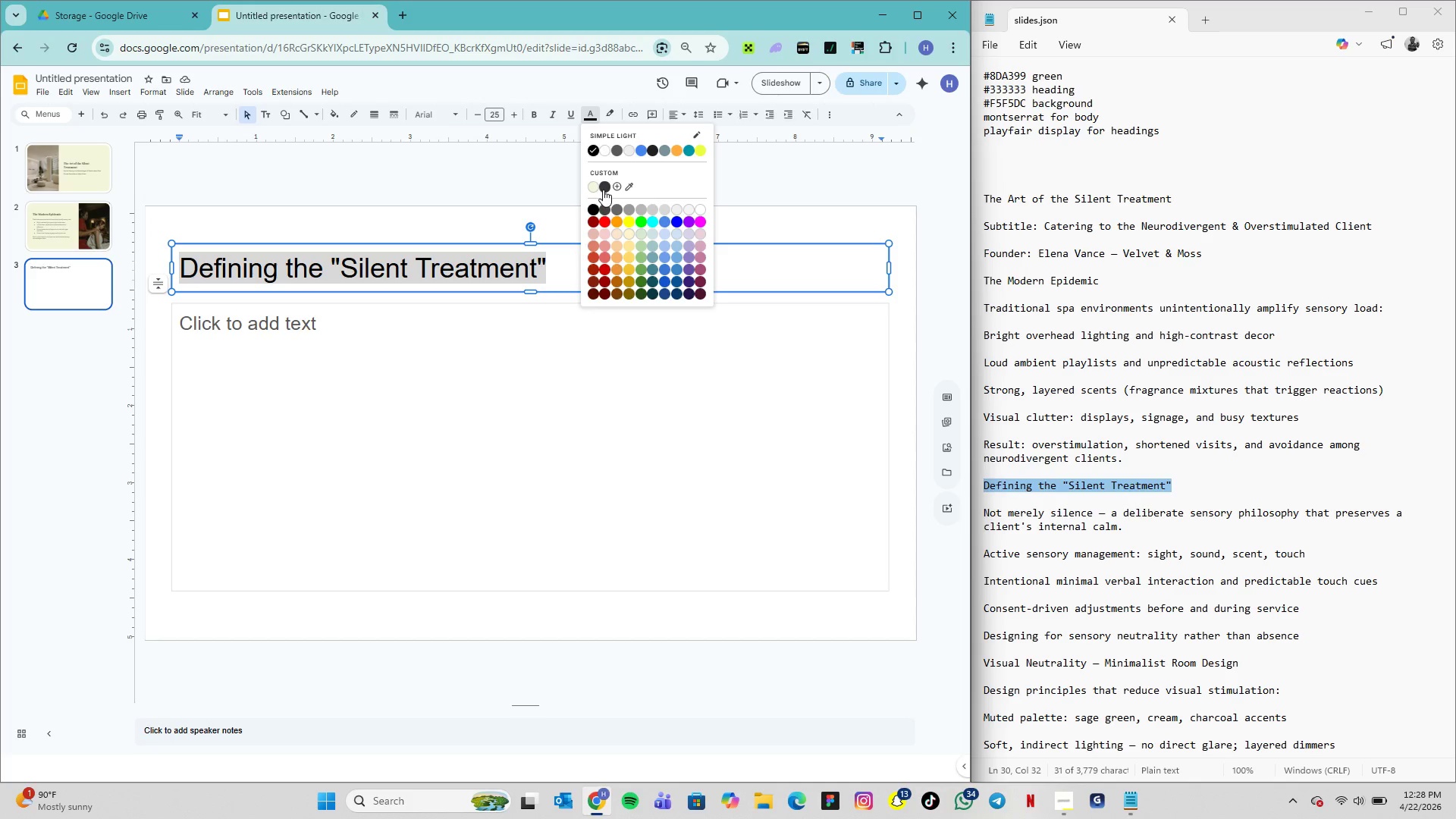 
left_click([603, 190])
 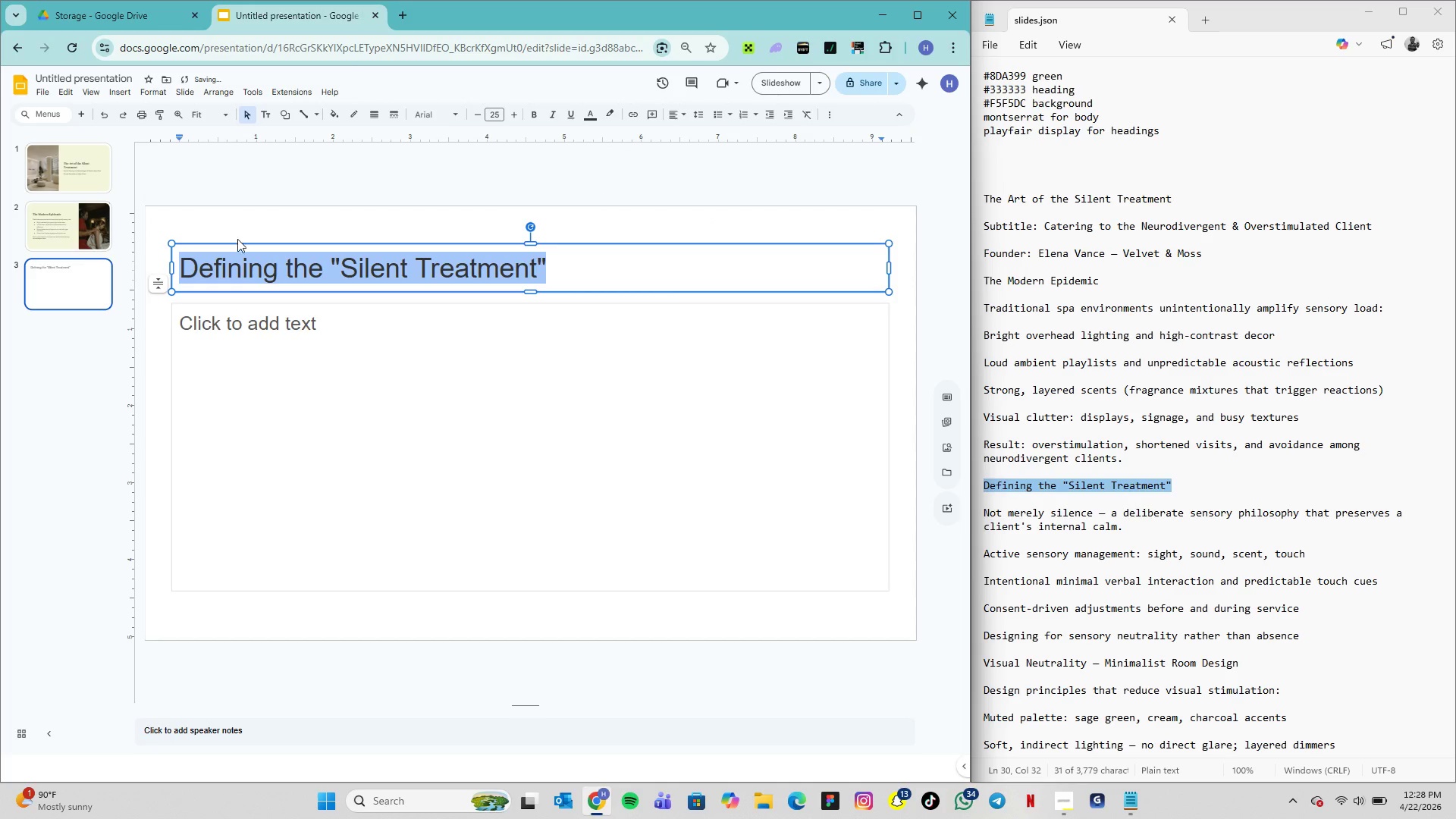 
left_click([61, 229])
 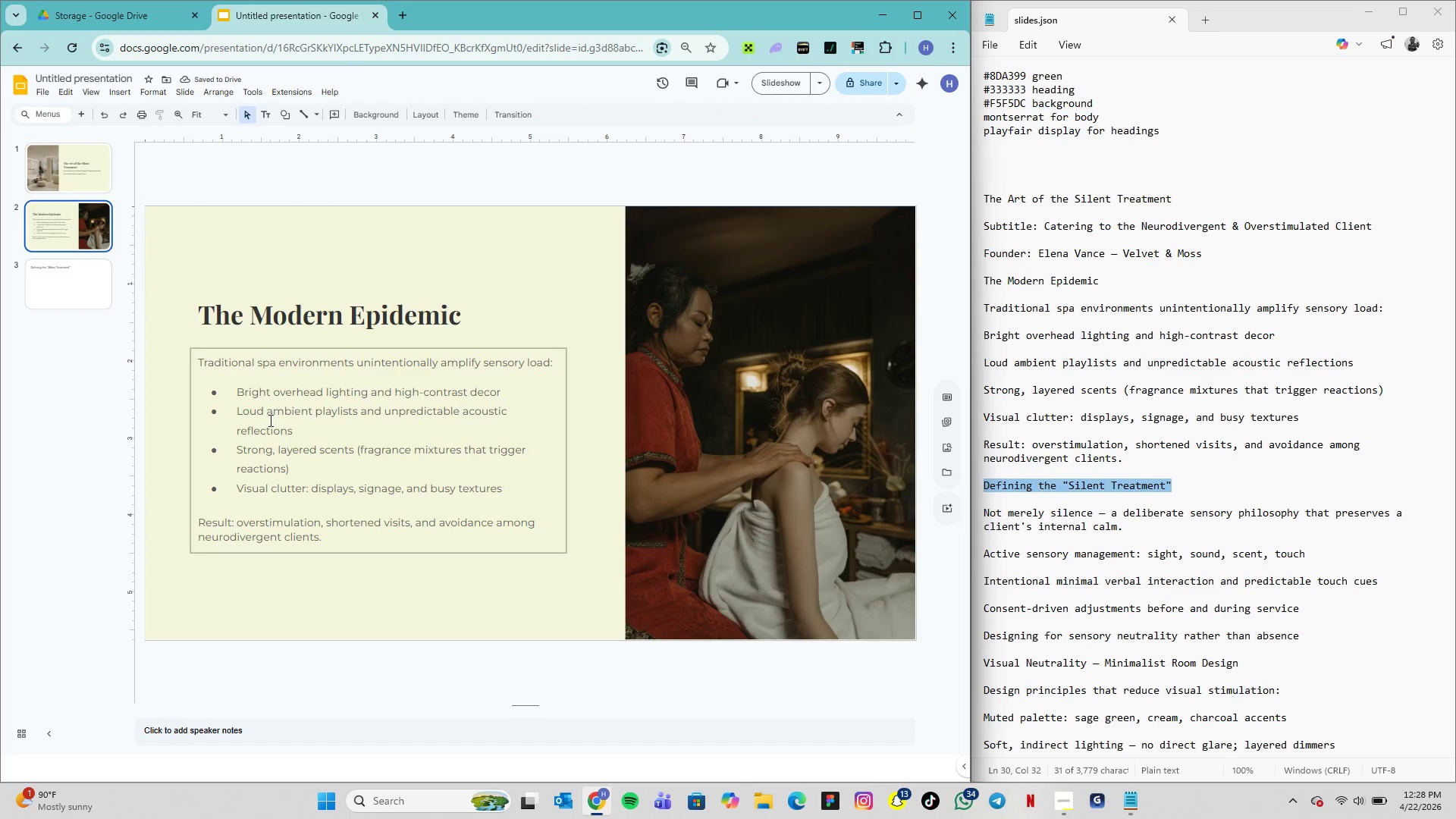 
double_click([269, 420])
 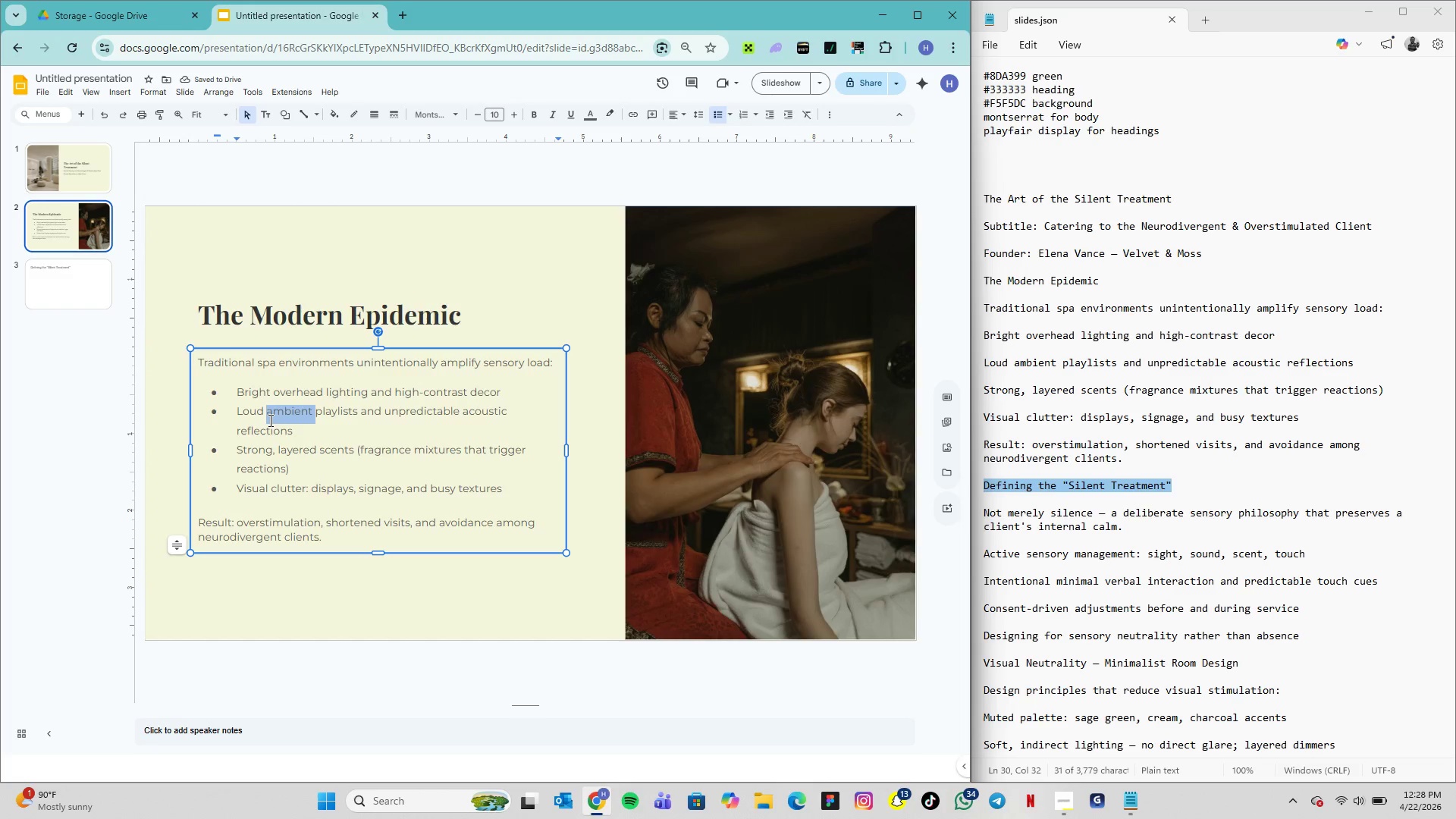 
triple_click([269, 420])
 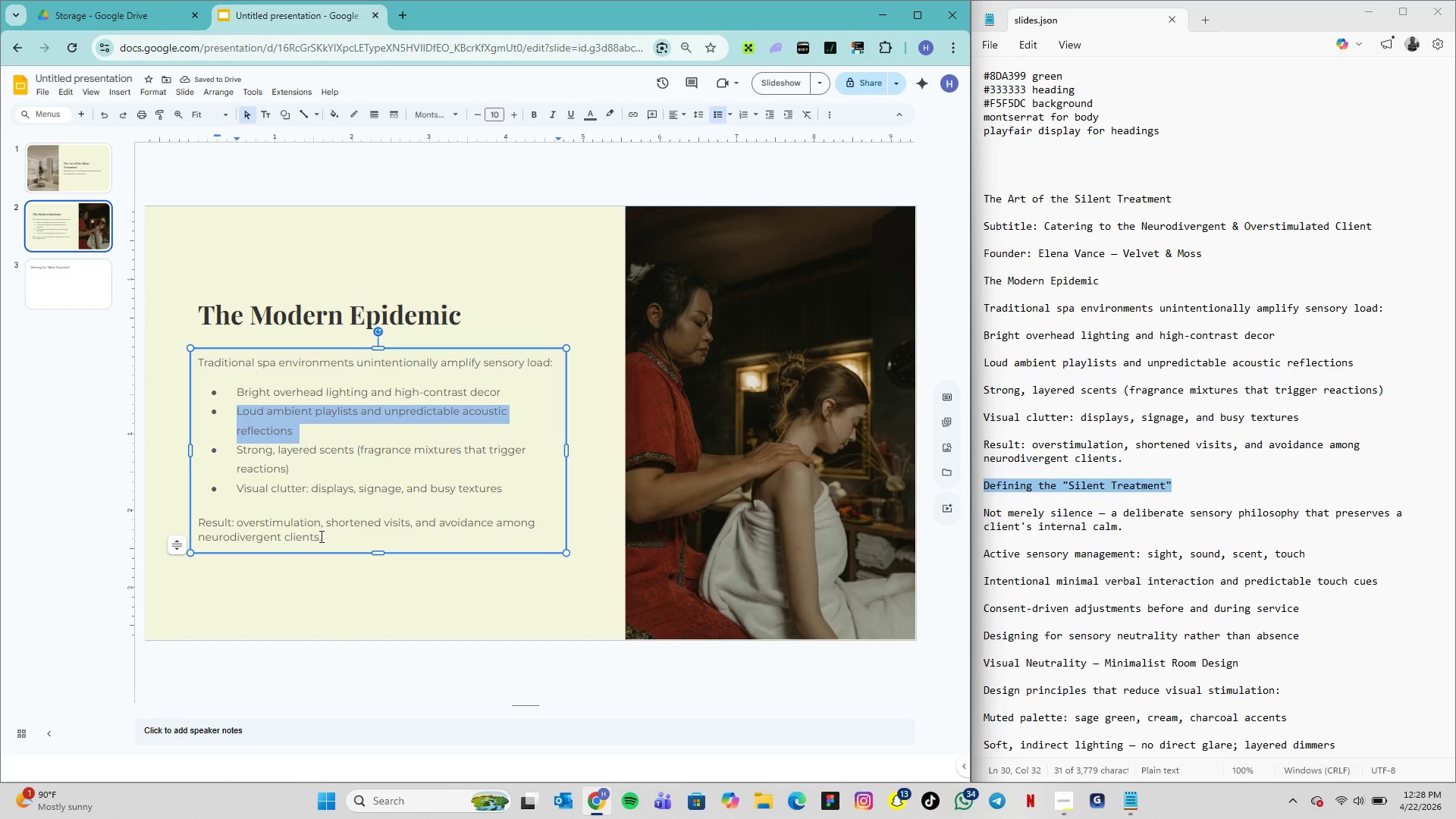 
left_click_drag(start_coordinate=[320, 536], to_coordinate=[187, 356])
 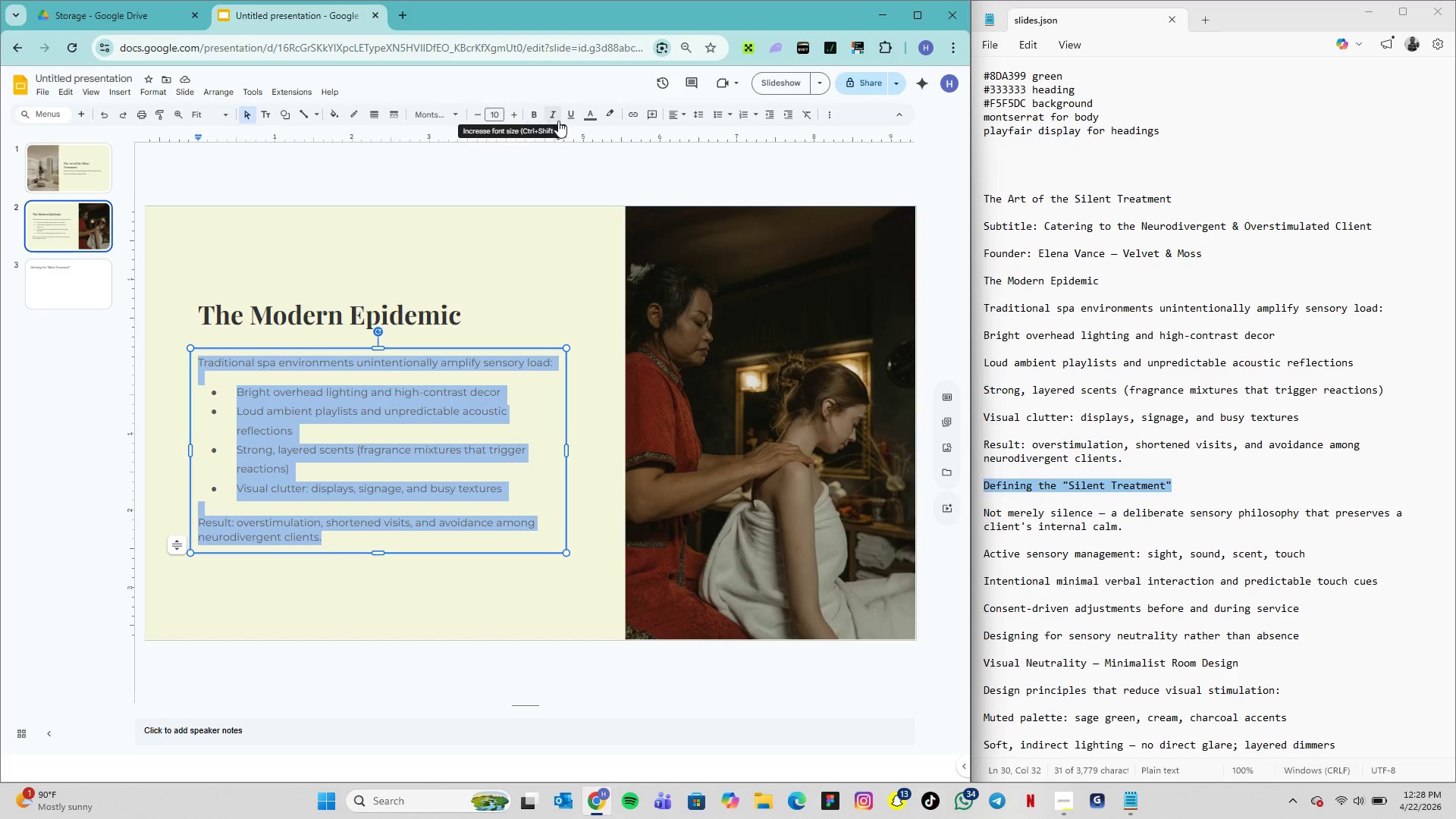 
left_click([589, 117])
 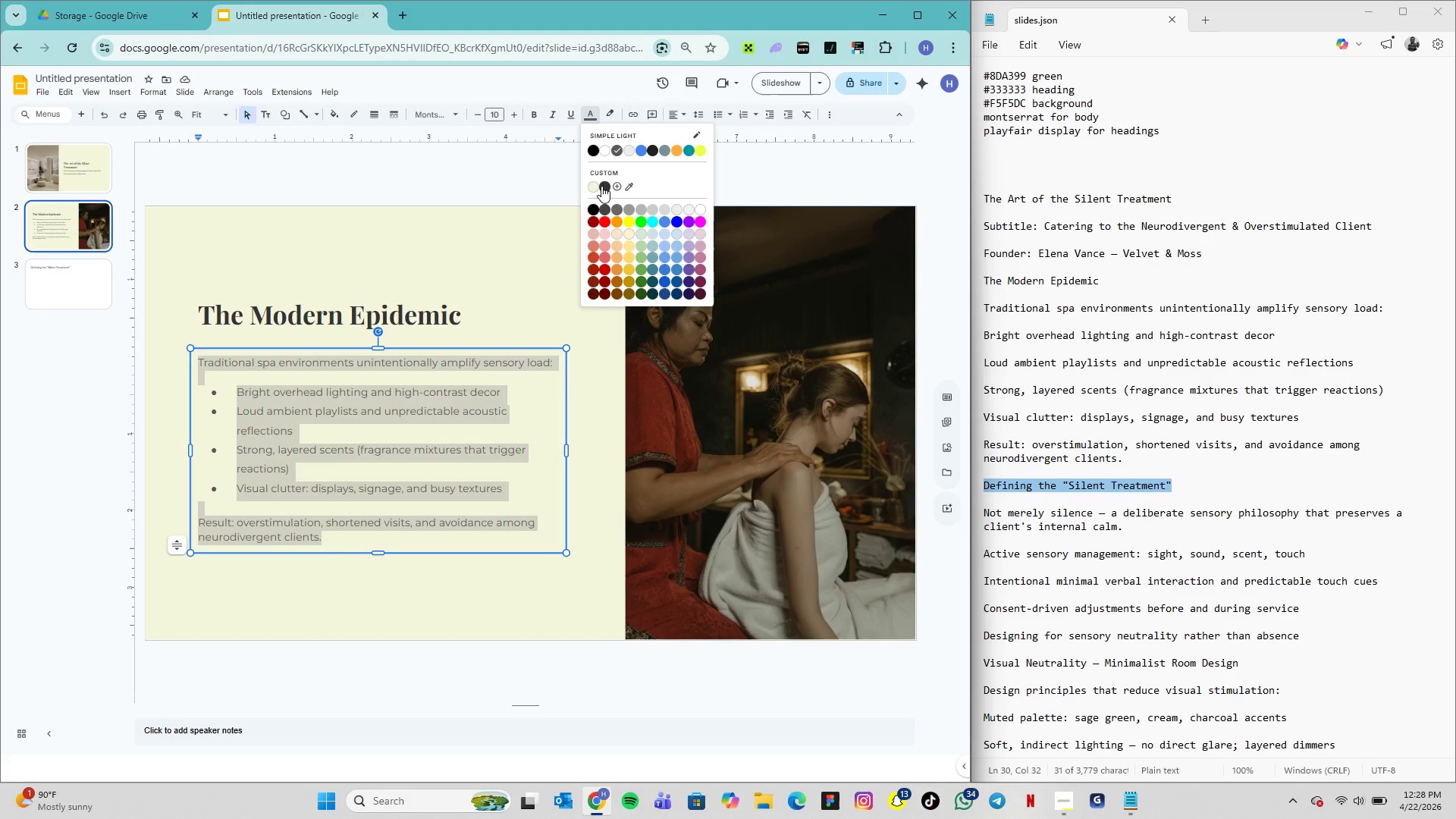 
left_click([601, 186])
 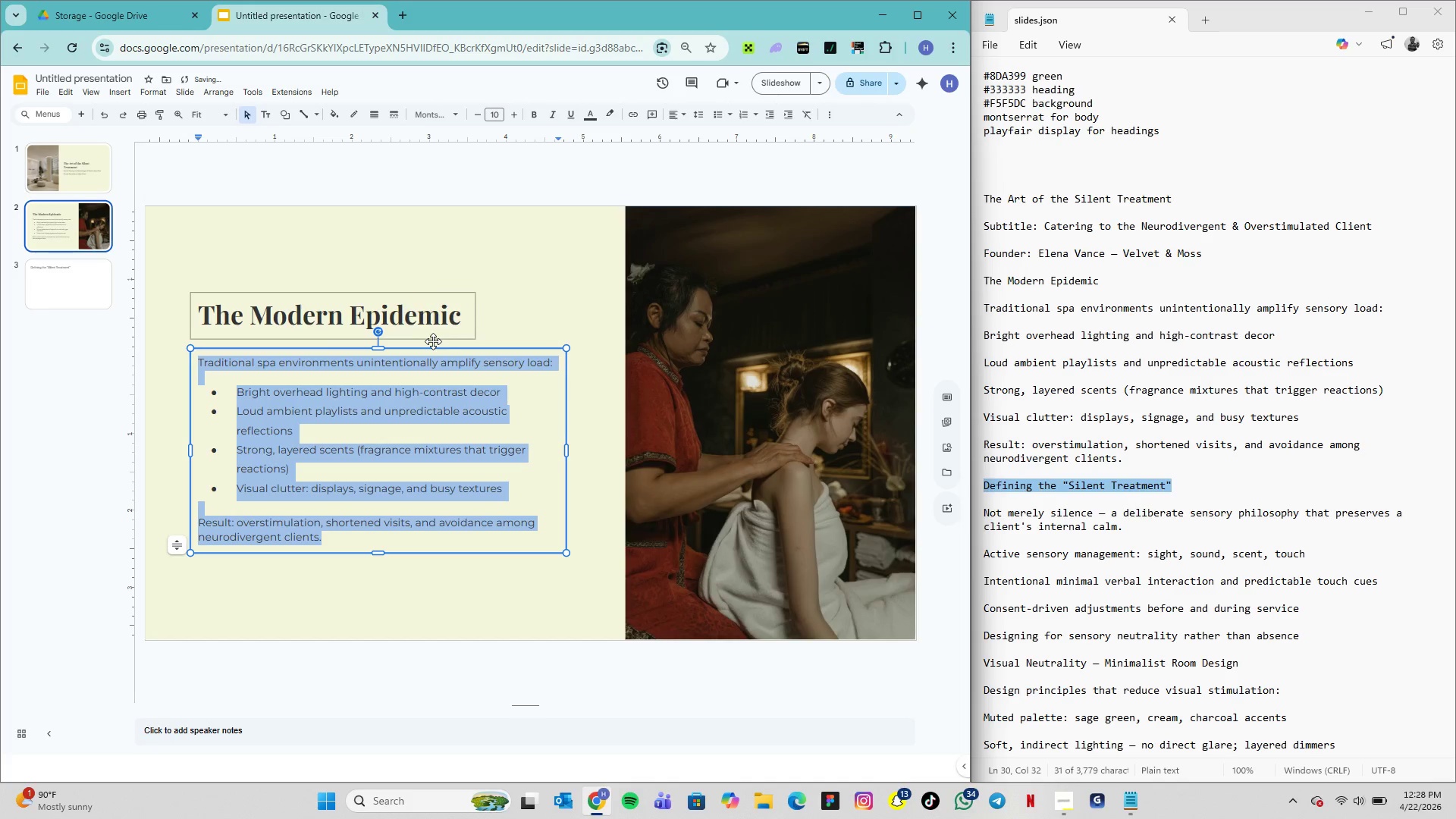 
left_click([430, 322])
 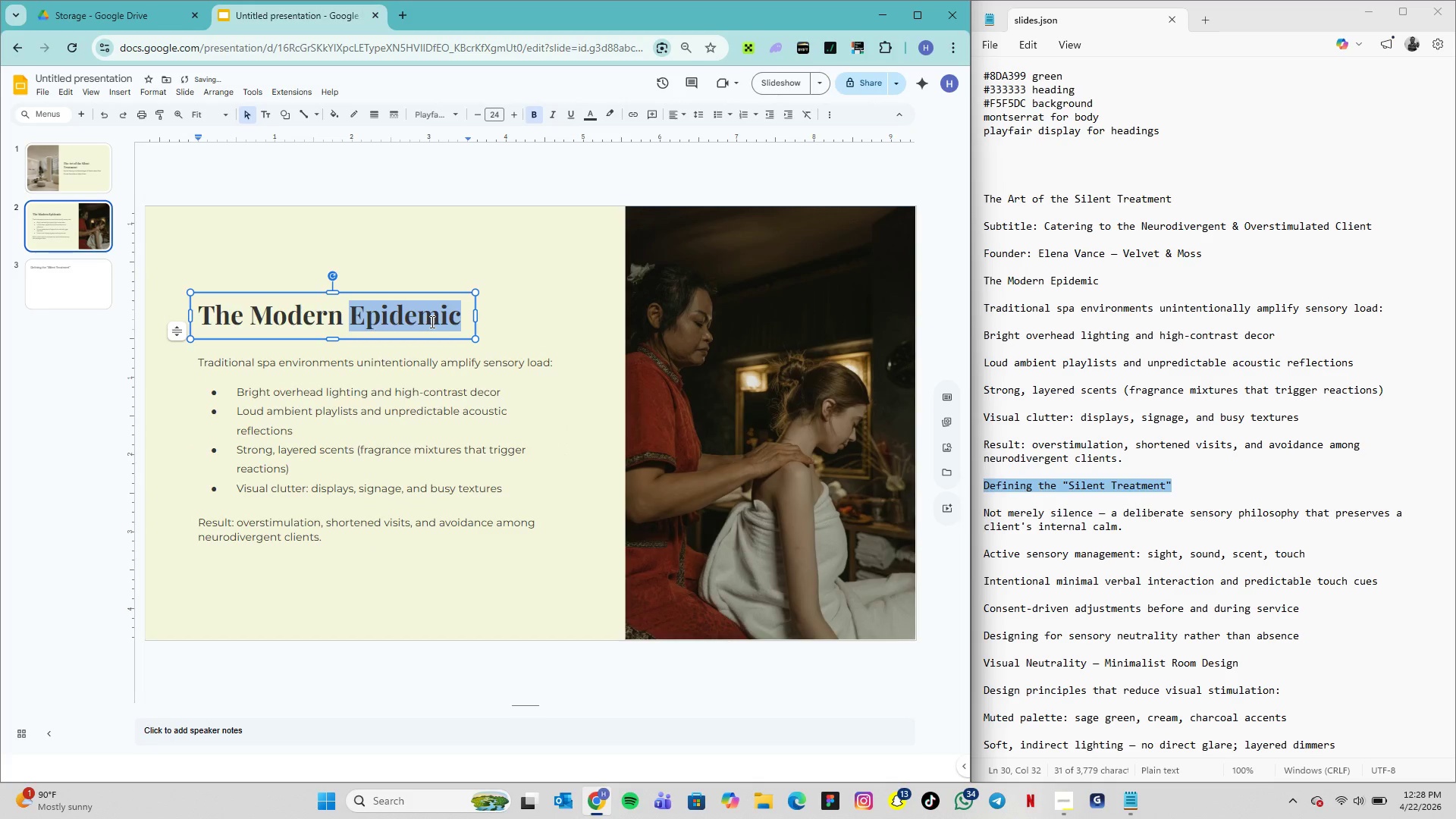 
triple_click([431, 322])
 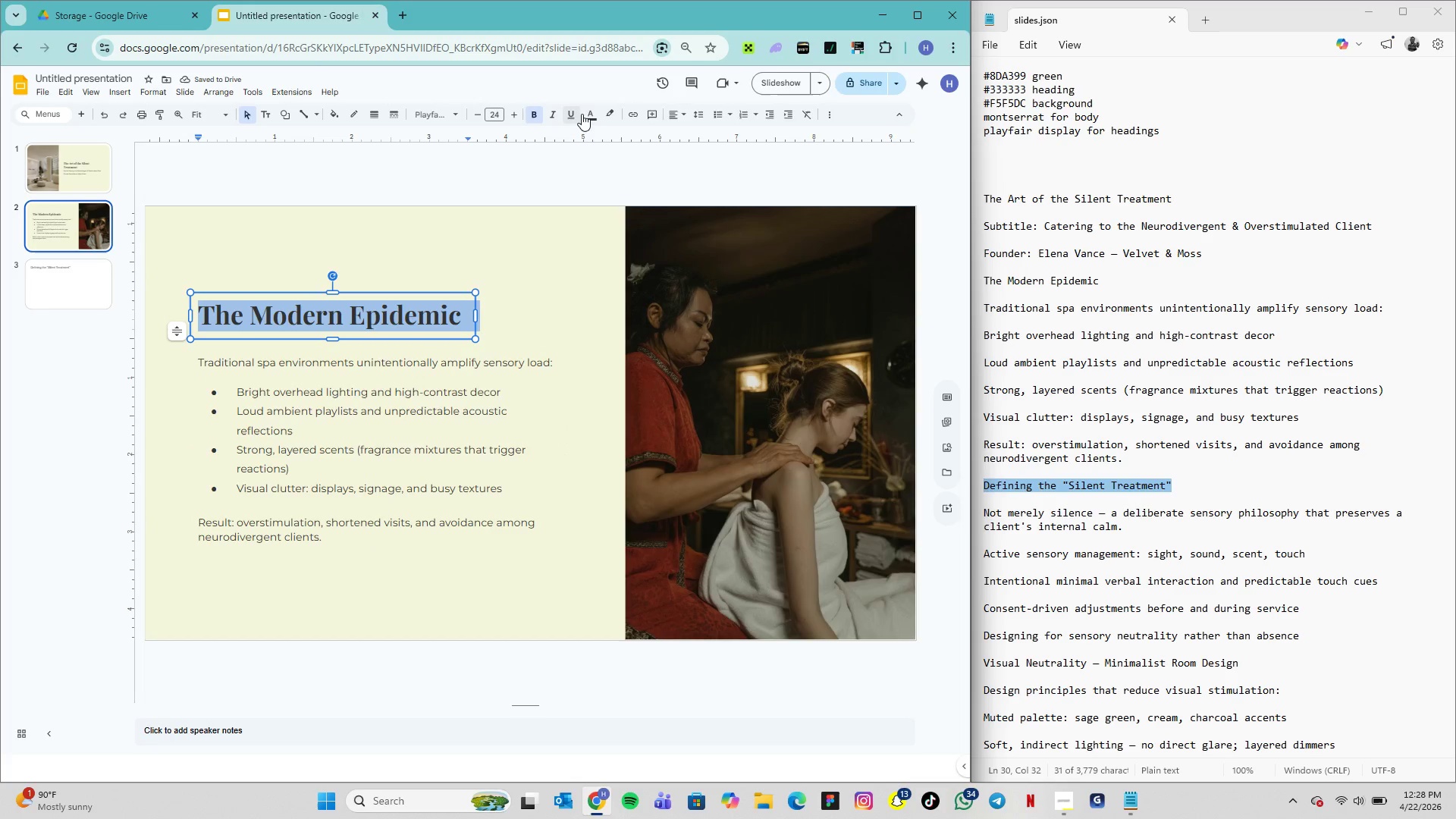 
left_click([585, 112])
 